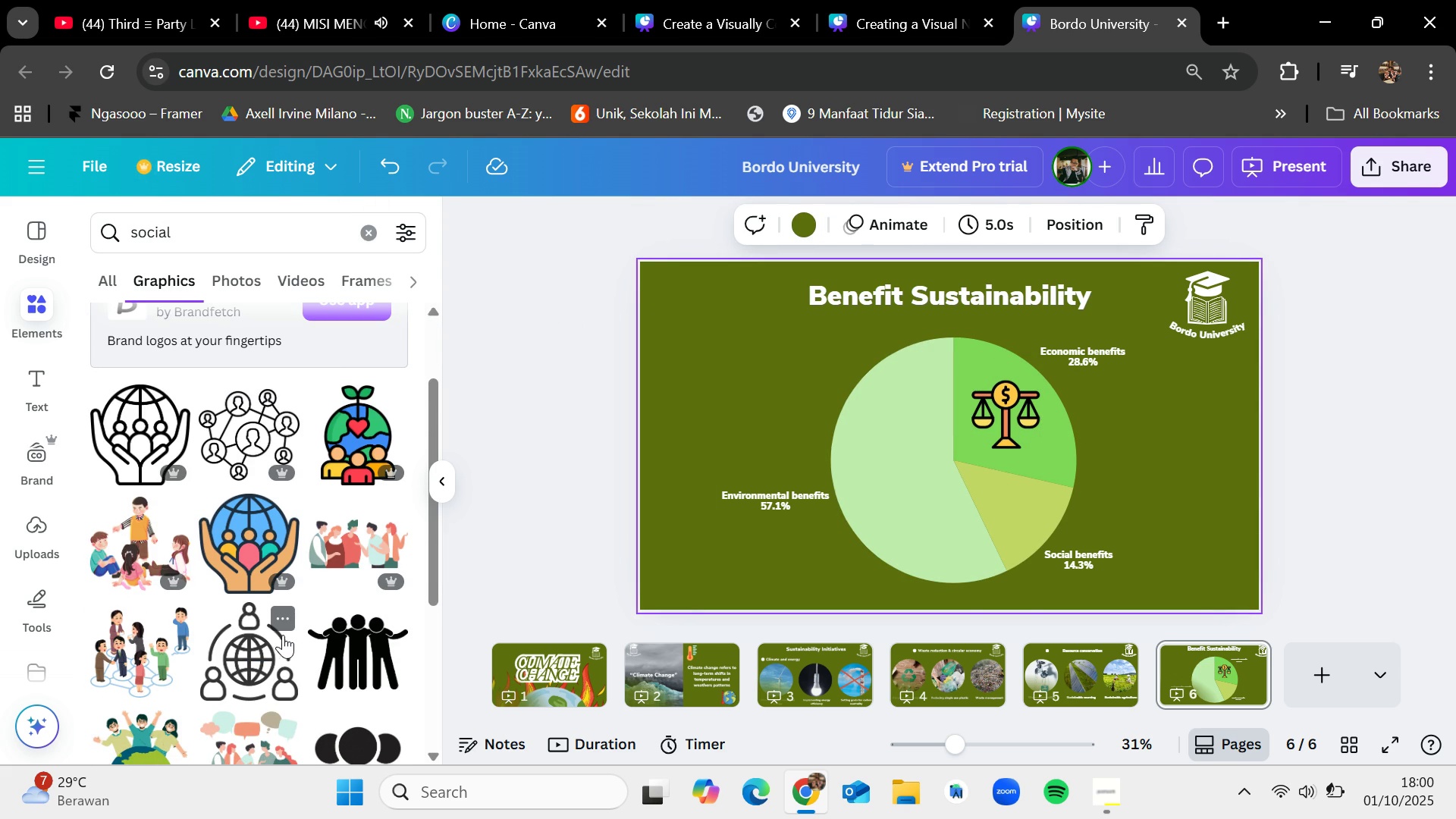 
left_click_drag(start_coordinate=[144, 625], to_coordinate=[840, 388])
 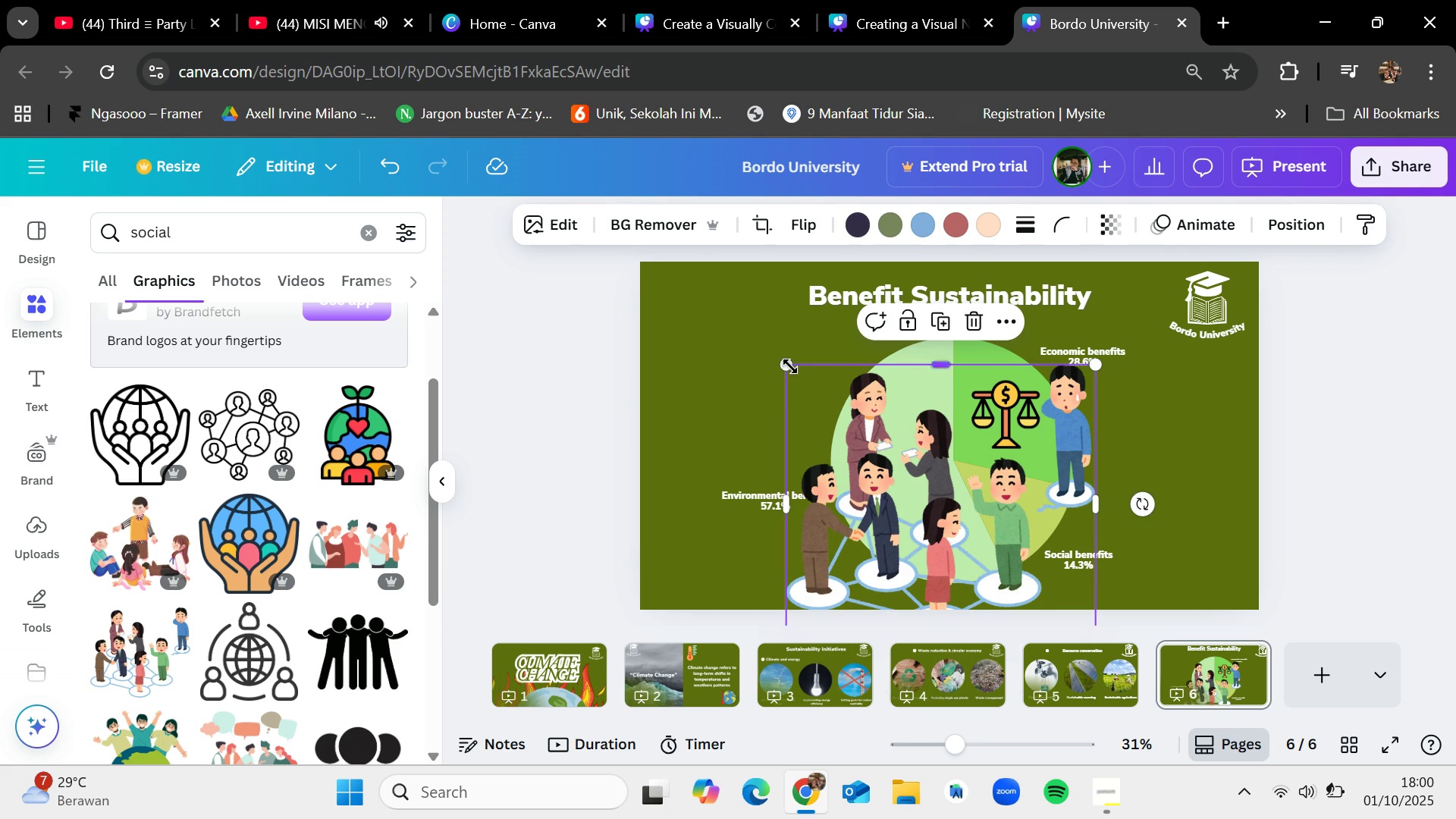 
left_click_drag(start_coordinate=[790, 366], to_coordinate=[948, 502])
 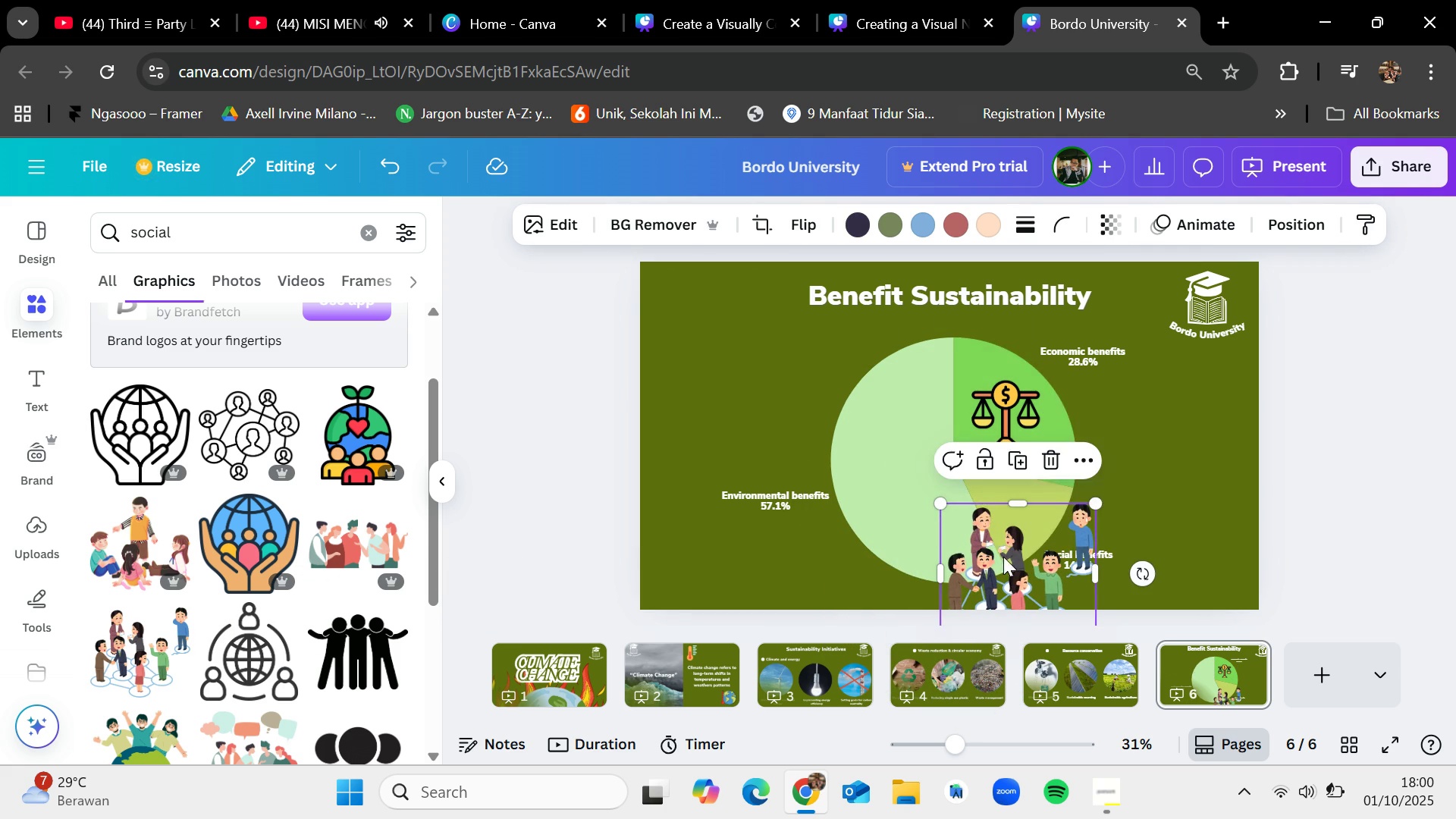 
left_click_drag(start_coordinate=[1003, 557], to_coordinate=[959, 486])
 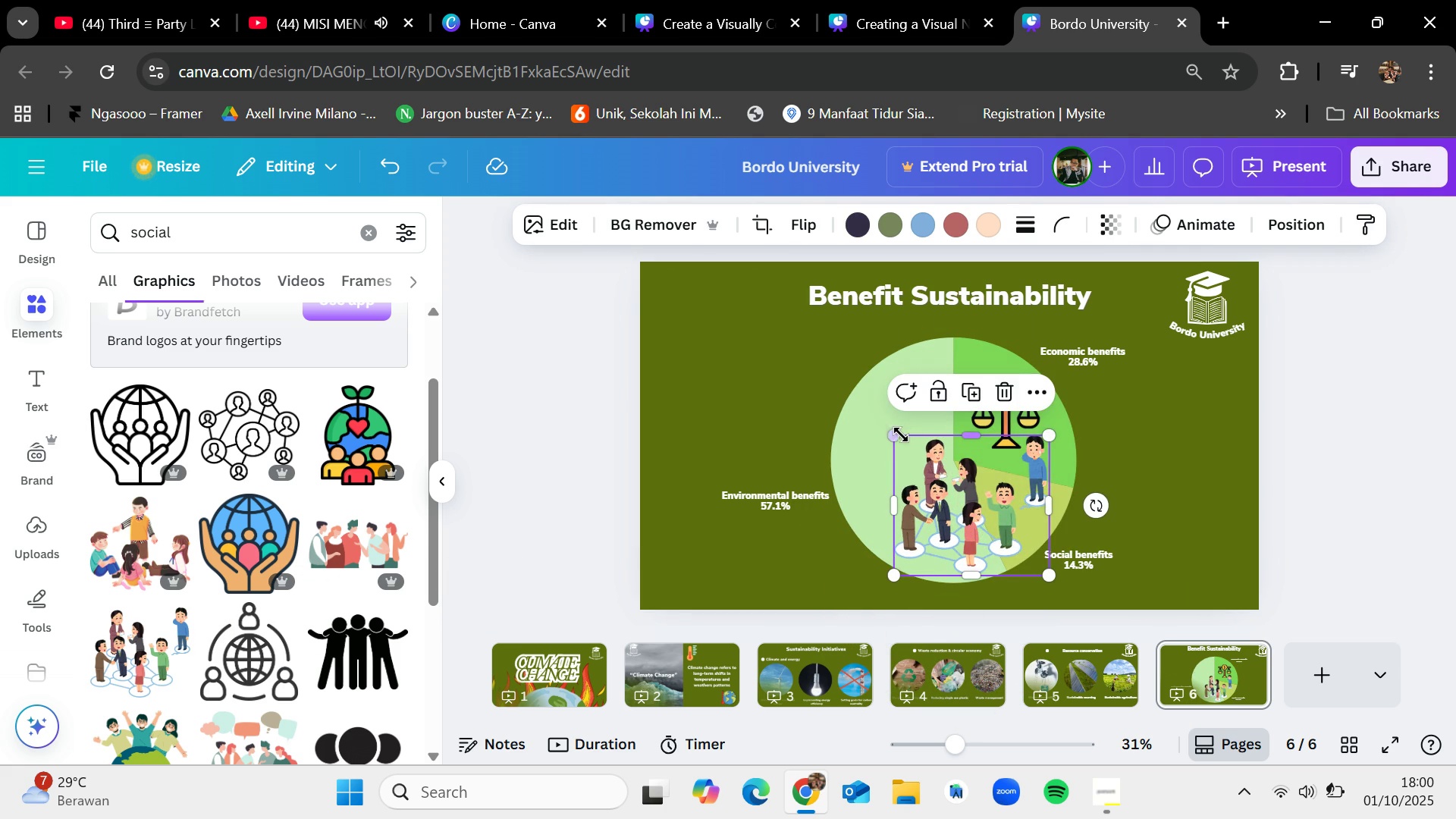 
left_click_drag(start_coordinate=[894, 433], to_coordinate=[973, 494])
 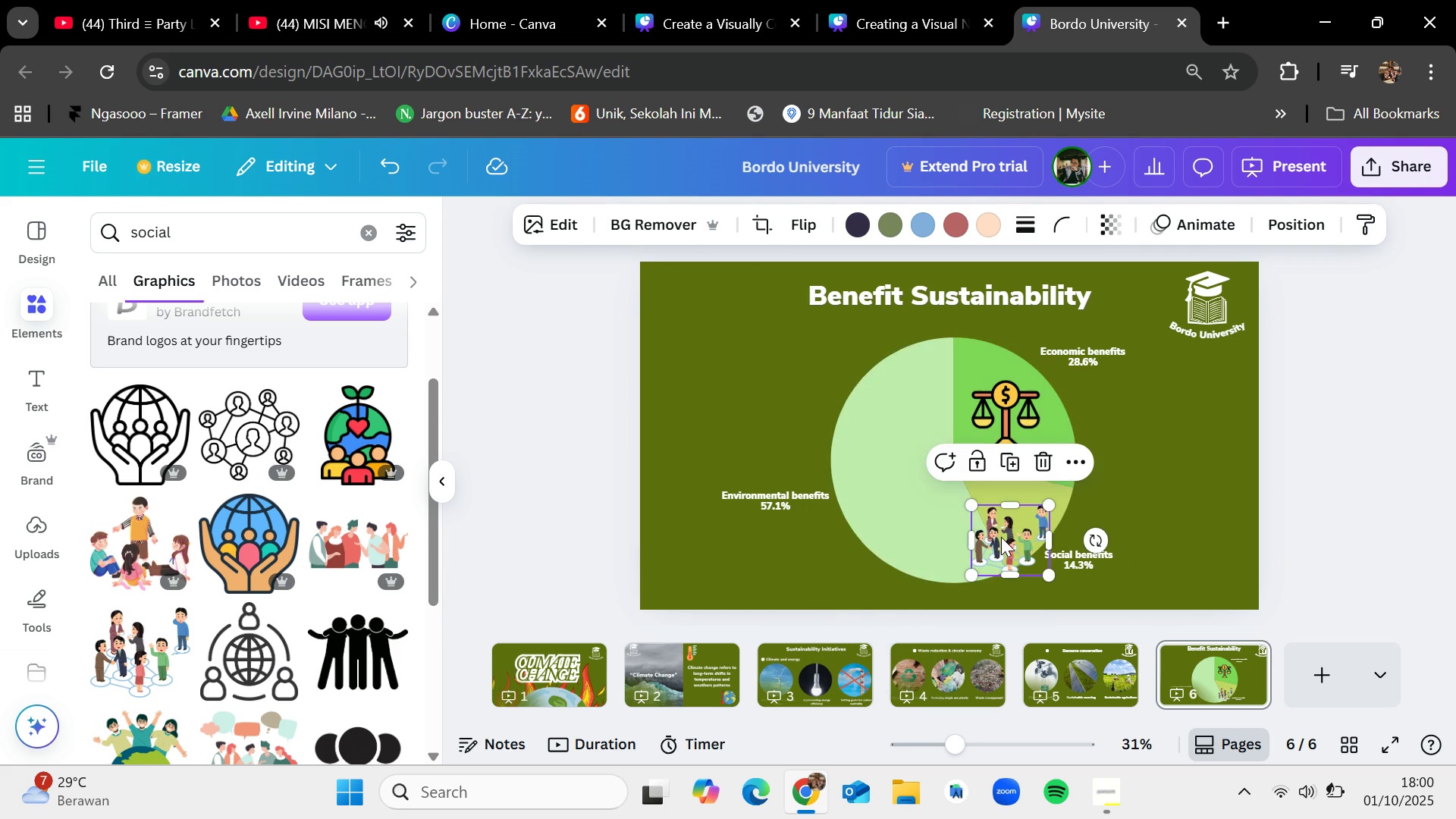 
left_click_drag(start_coordinate=[1002, 536], to_coordinate=[1183, 519])
 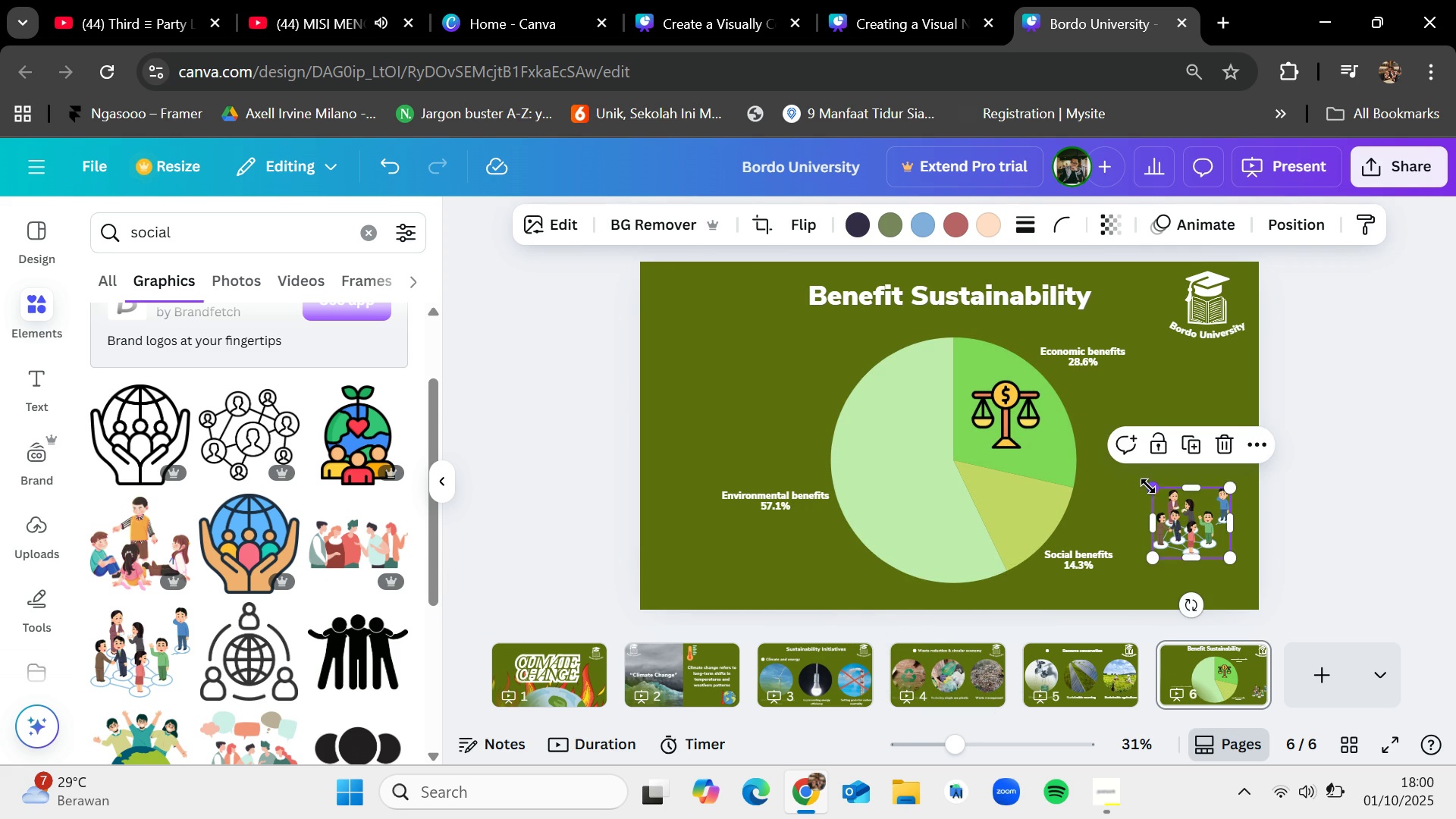 
left_click_drag(start_coordinate=[1153, 490], to_coordinate=[1083, 438])
 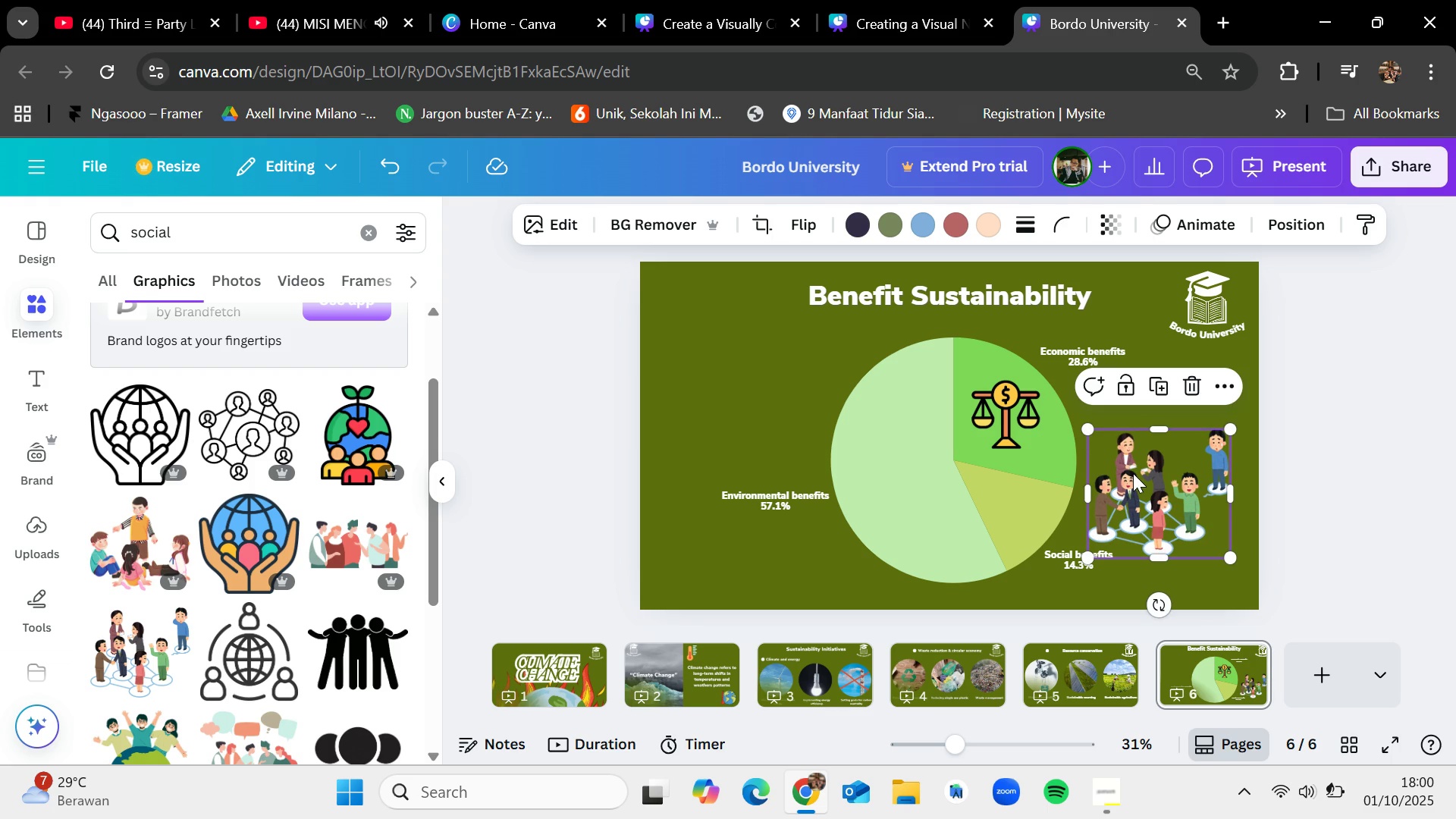 
left_click_drag(start_coordinate=[1134, 473], to_coordinate=[1146, 452])
 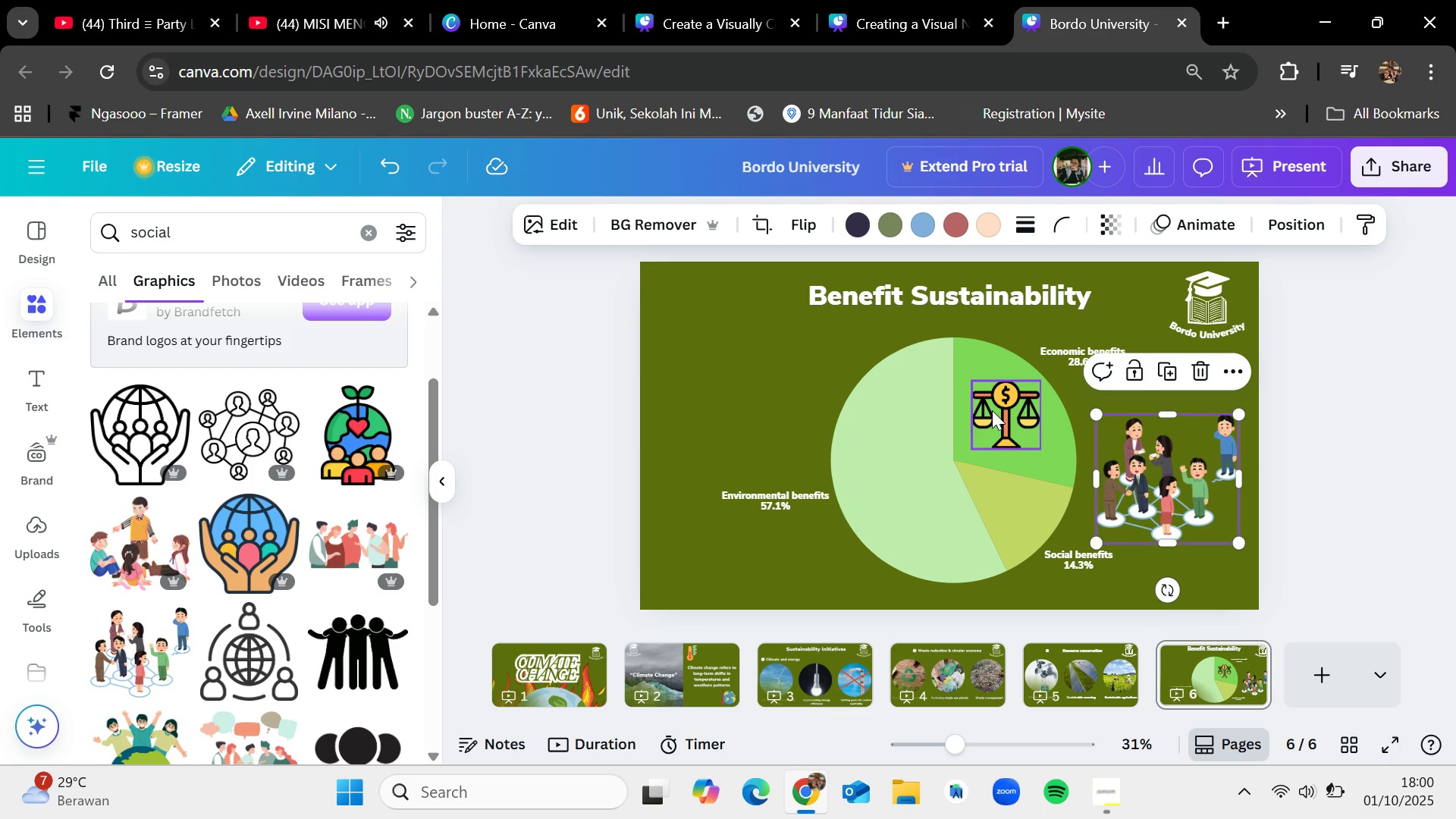 
left_click_drag(start_coordinate=[992, 409], to_coordinate=[702, 316])
 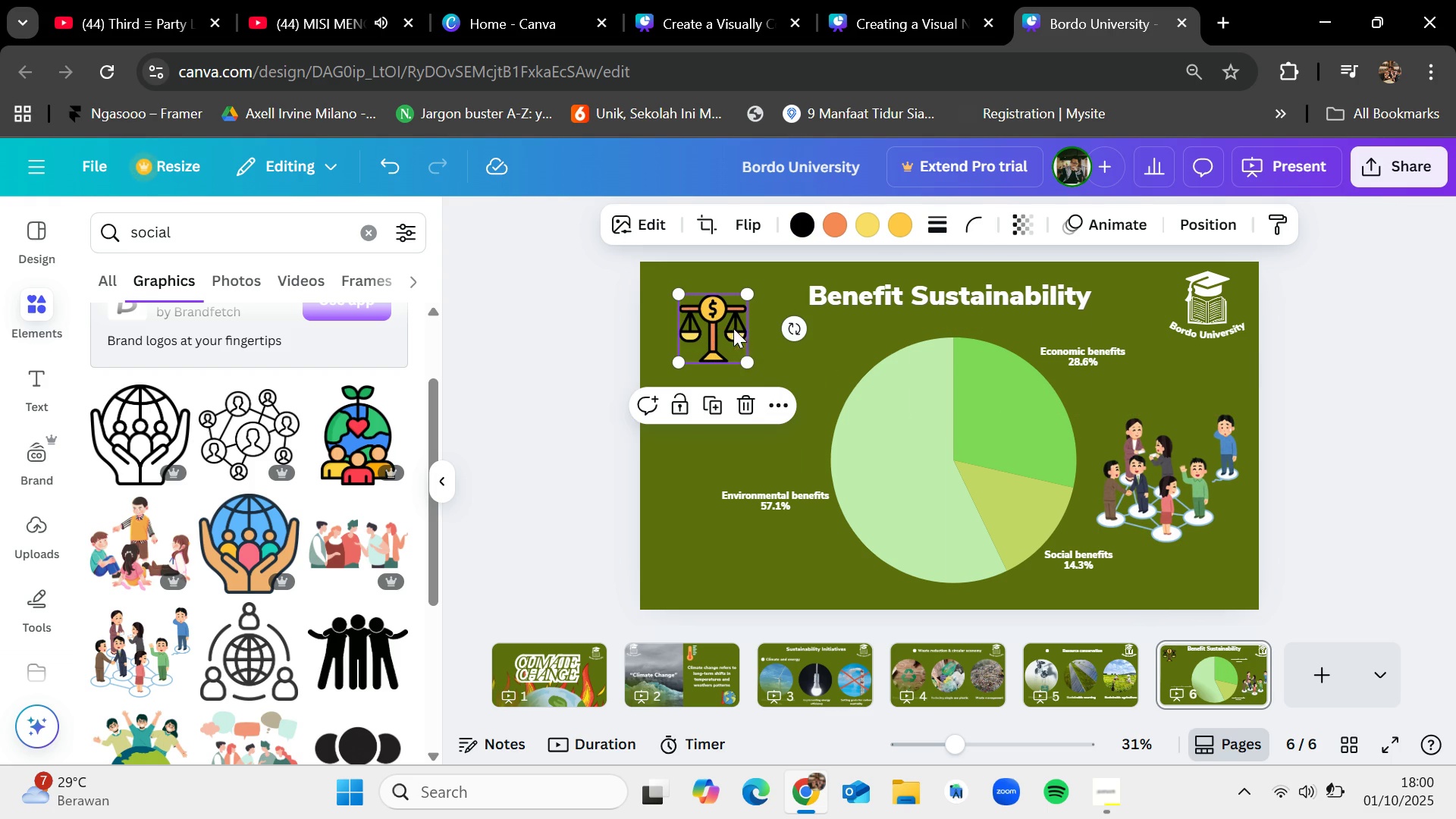 
left_click_drag(start_coordinate=[714, 320], to_coordinate=[1009, 412])
 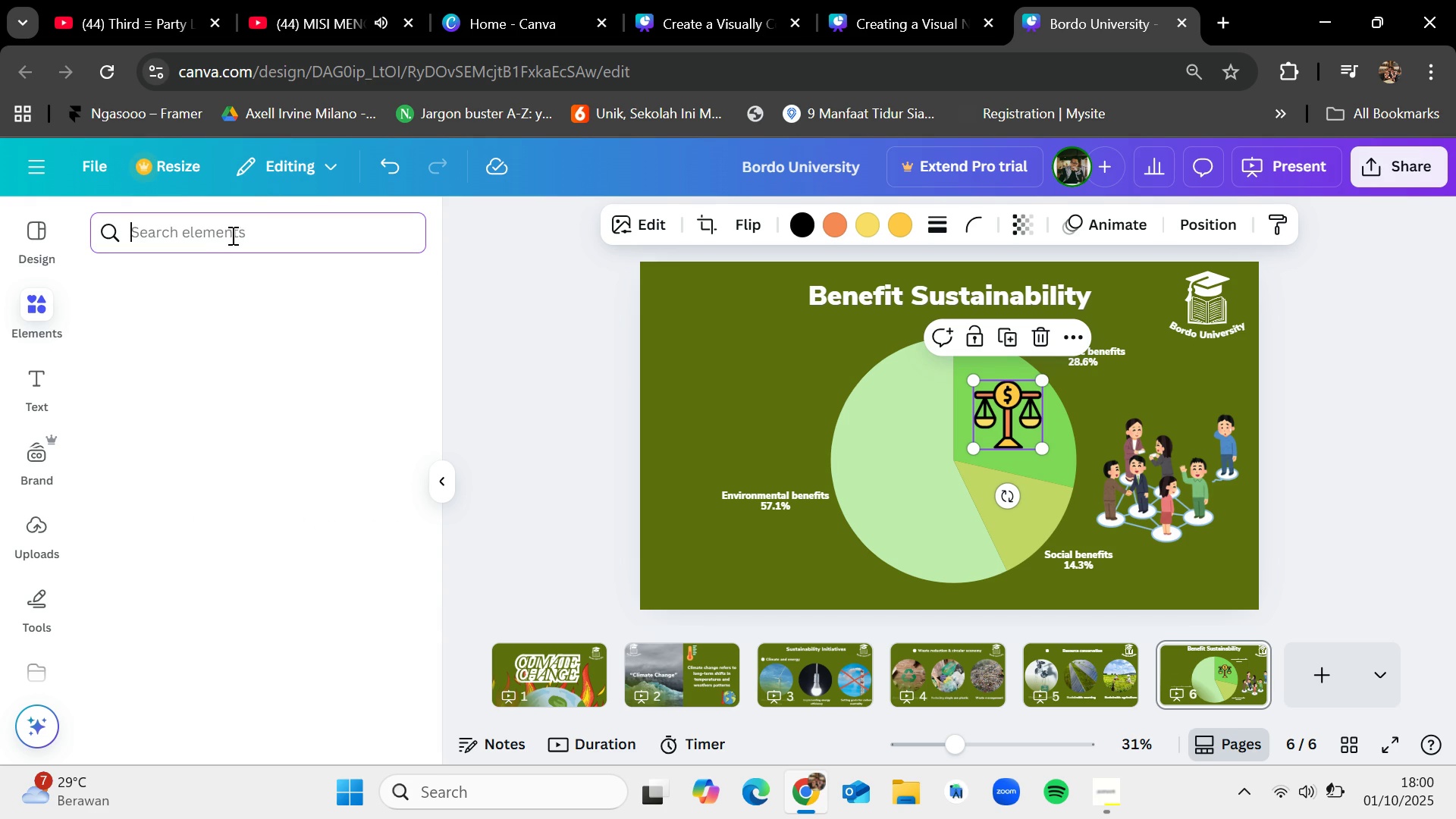 
type(envi)
 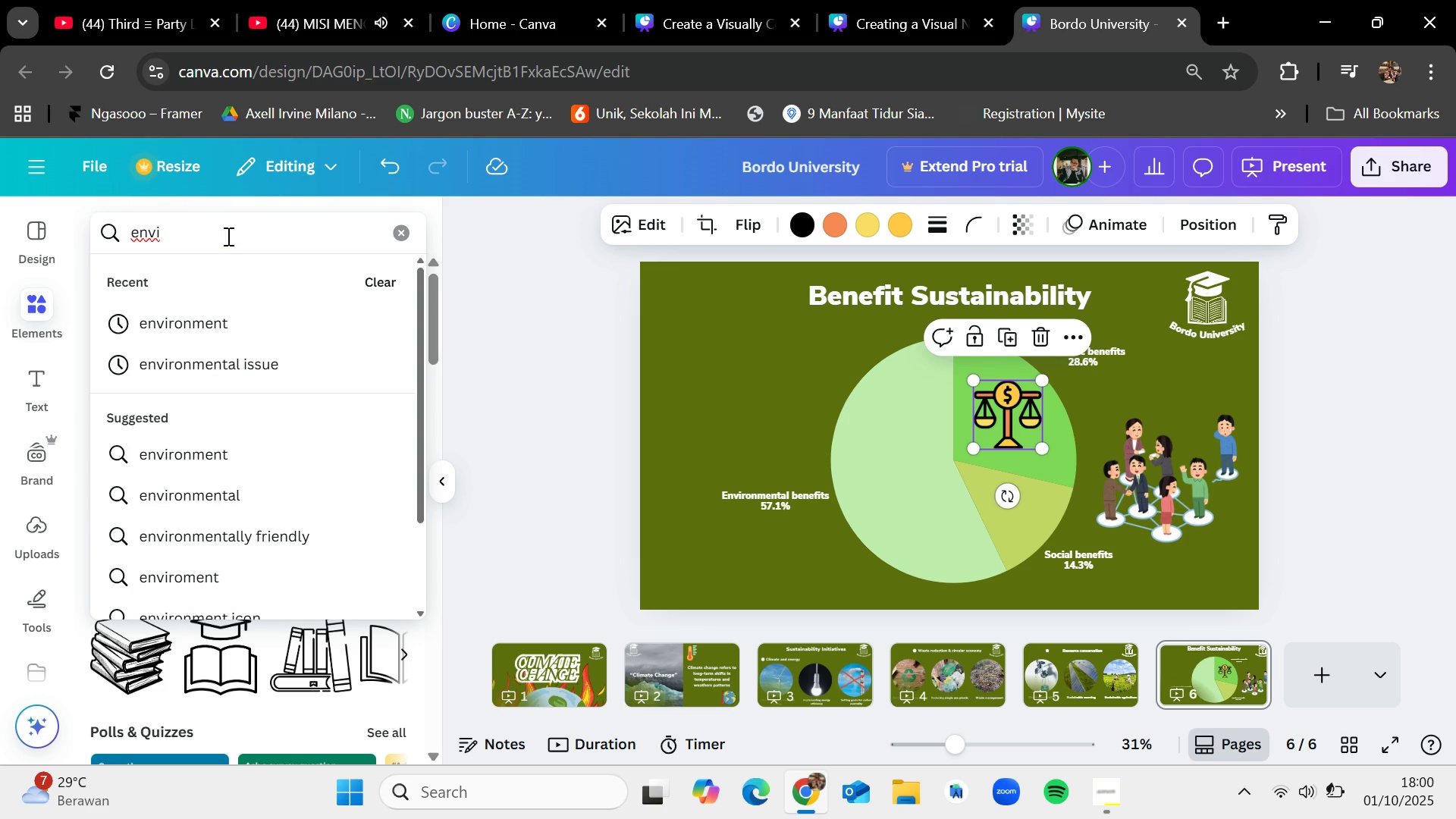 
left_click([215, 495])
 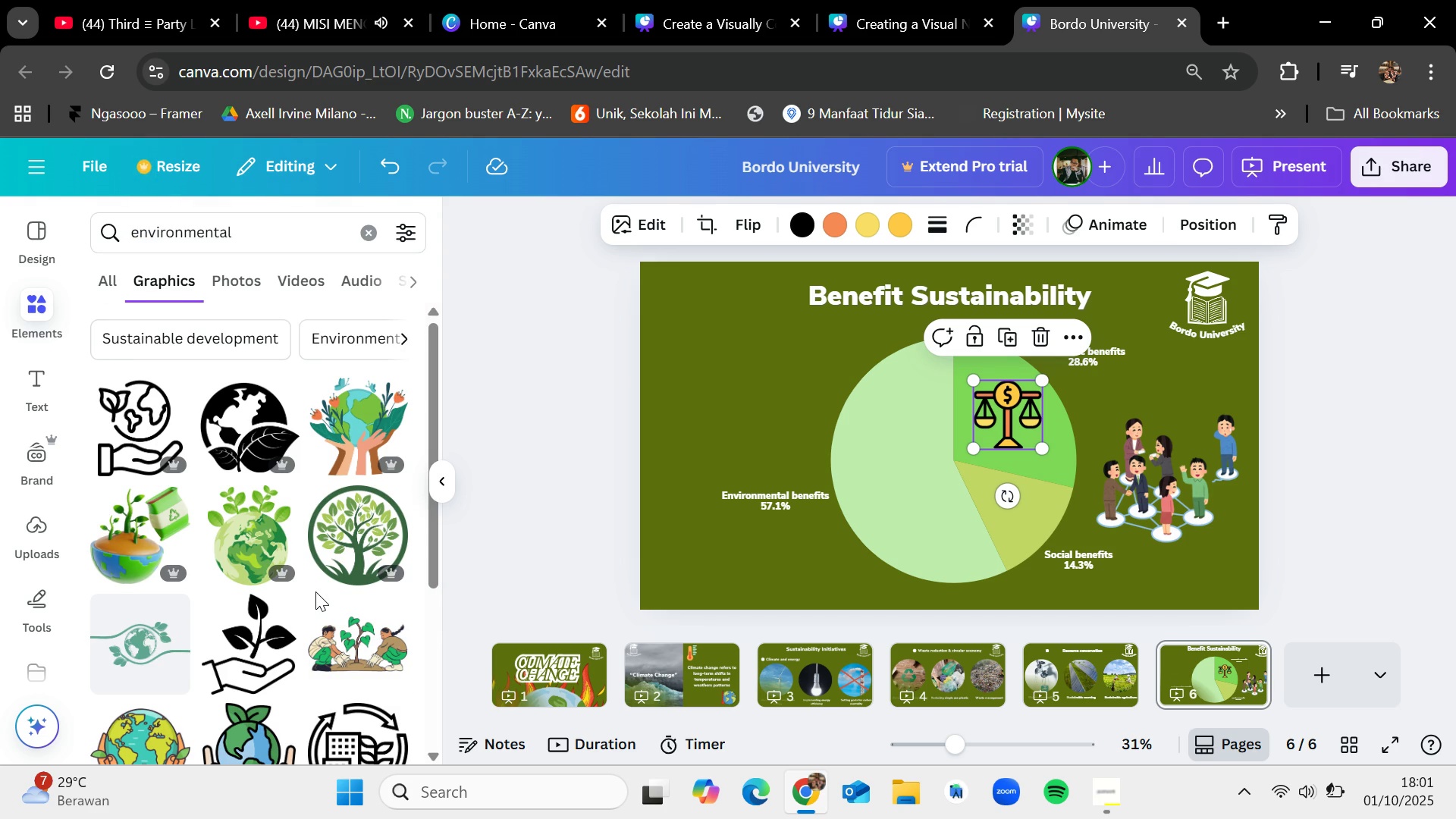 
wait(5.77)
 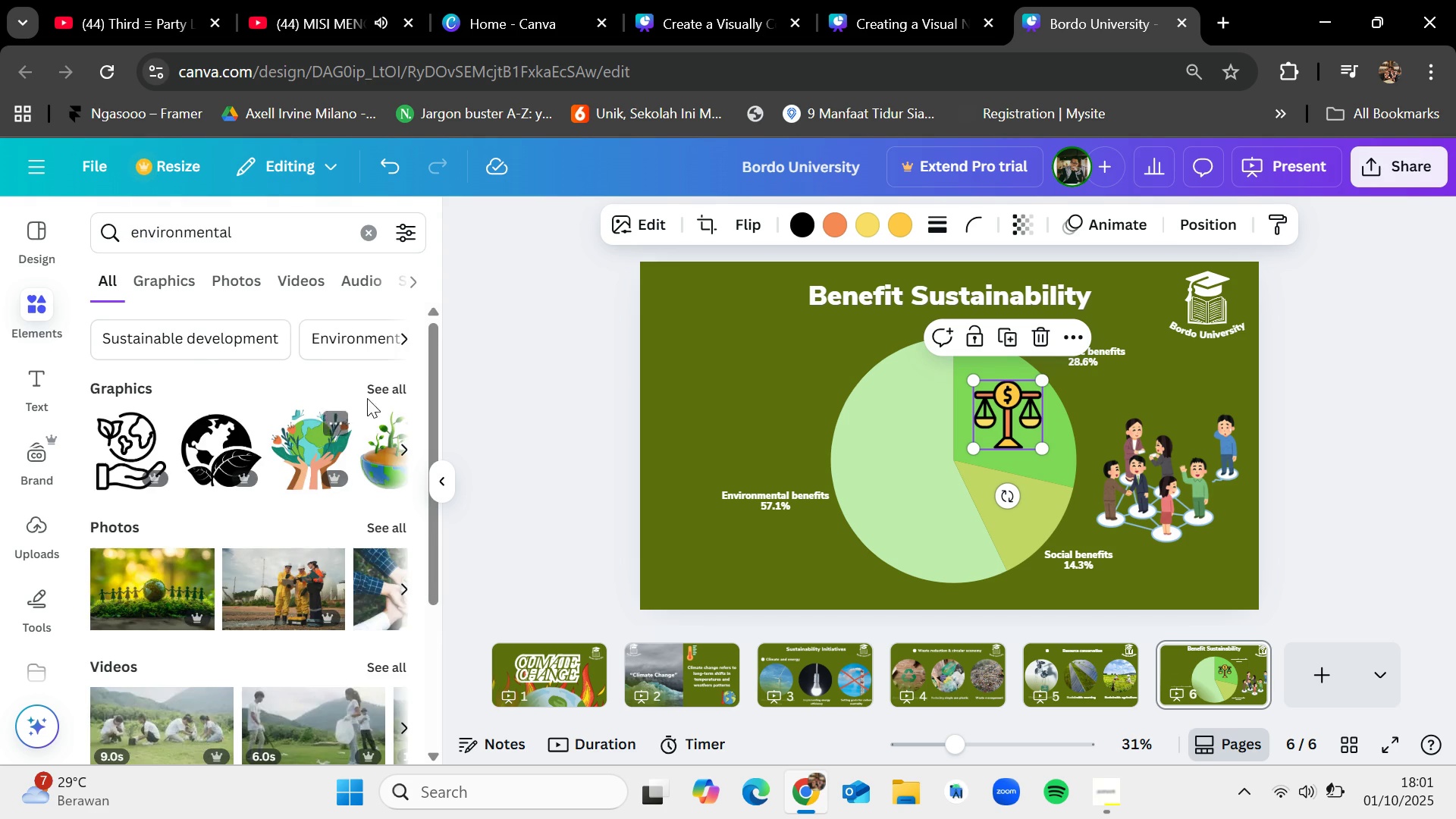 
scroll: coordinate [315, 592], scroll_direction: down, amount: 2.0
 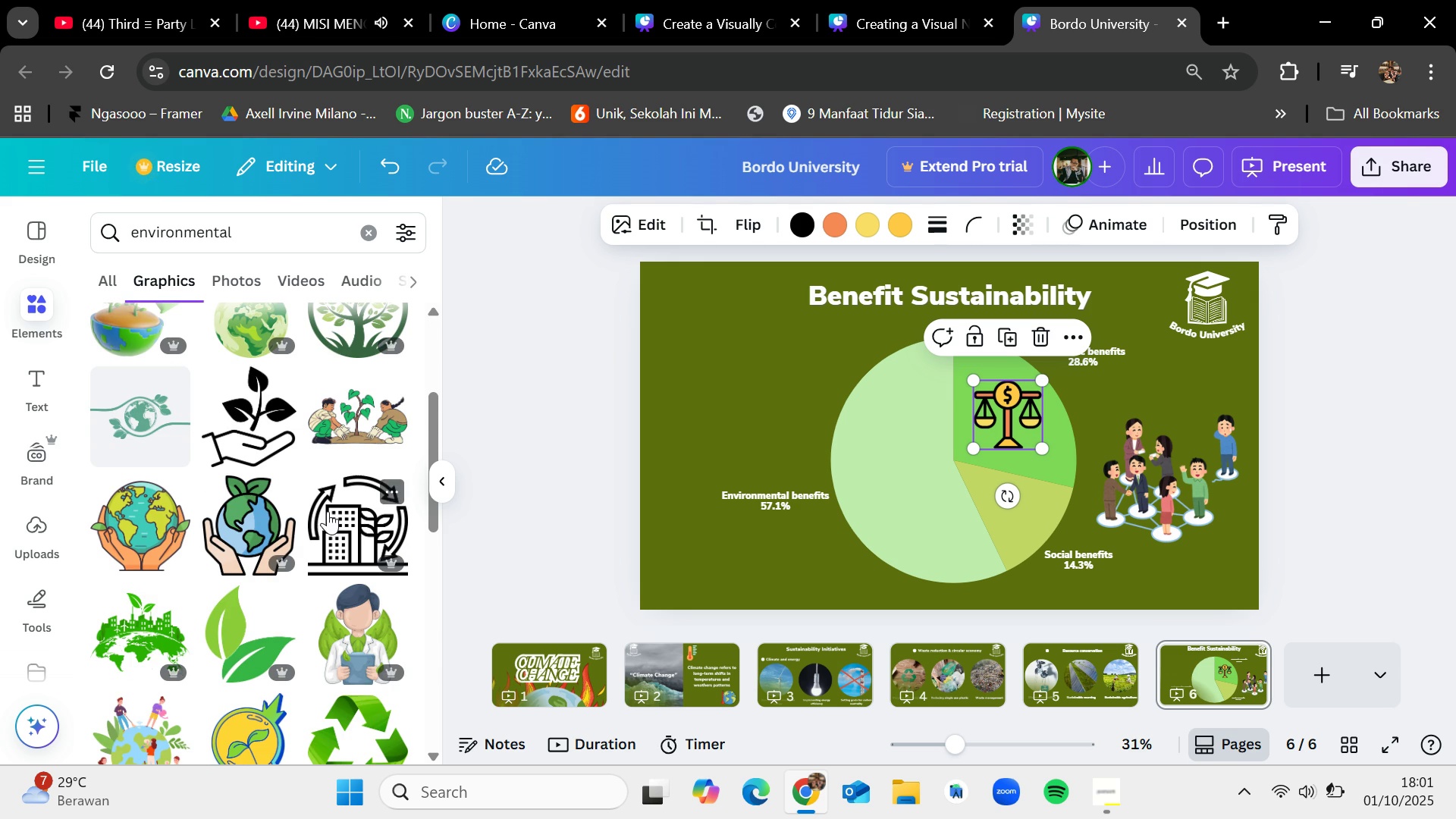 
left_click_drag(start_coordinate=[149, 505], to_coordinate=[910, 438])
 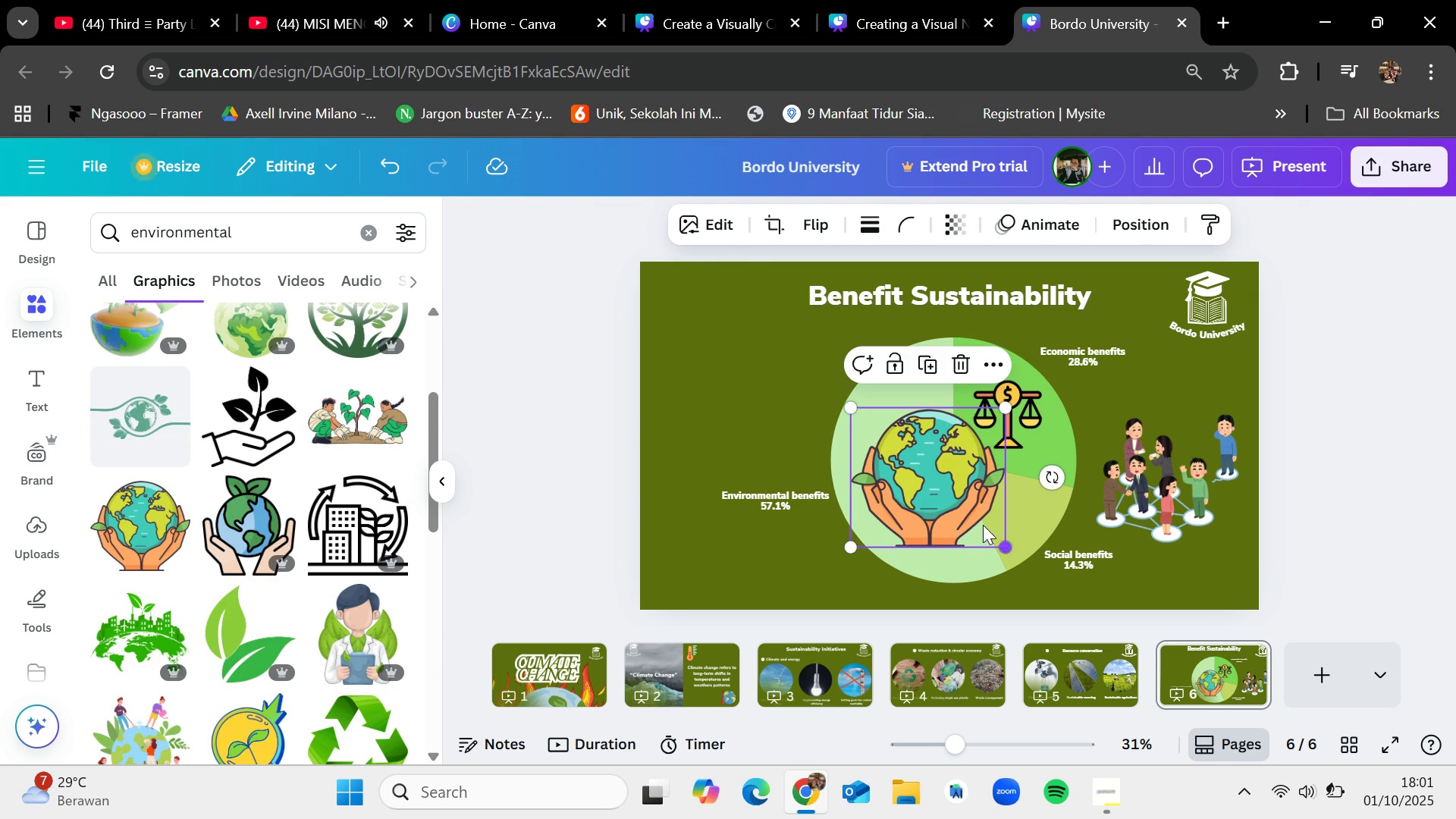 
left_click_drag(start_coordinate=[926, 481], to_coordinate=[726, 391])
 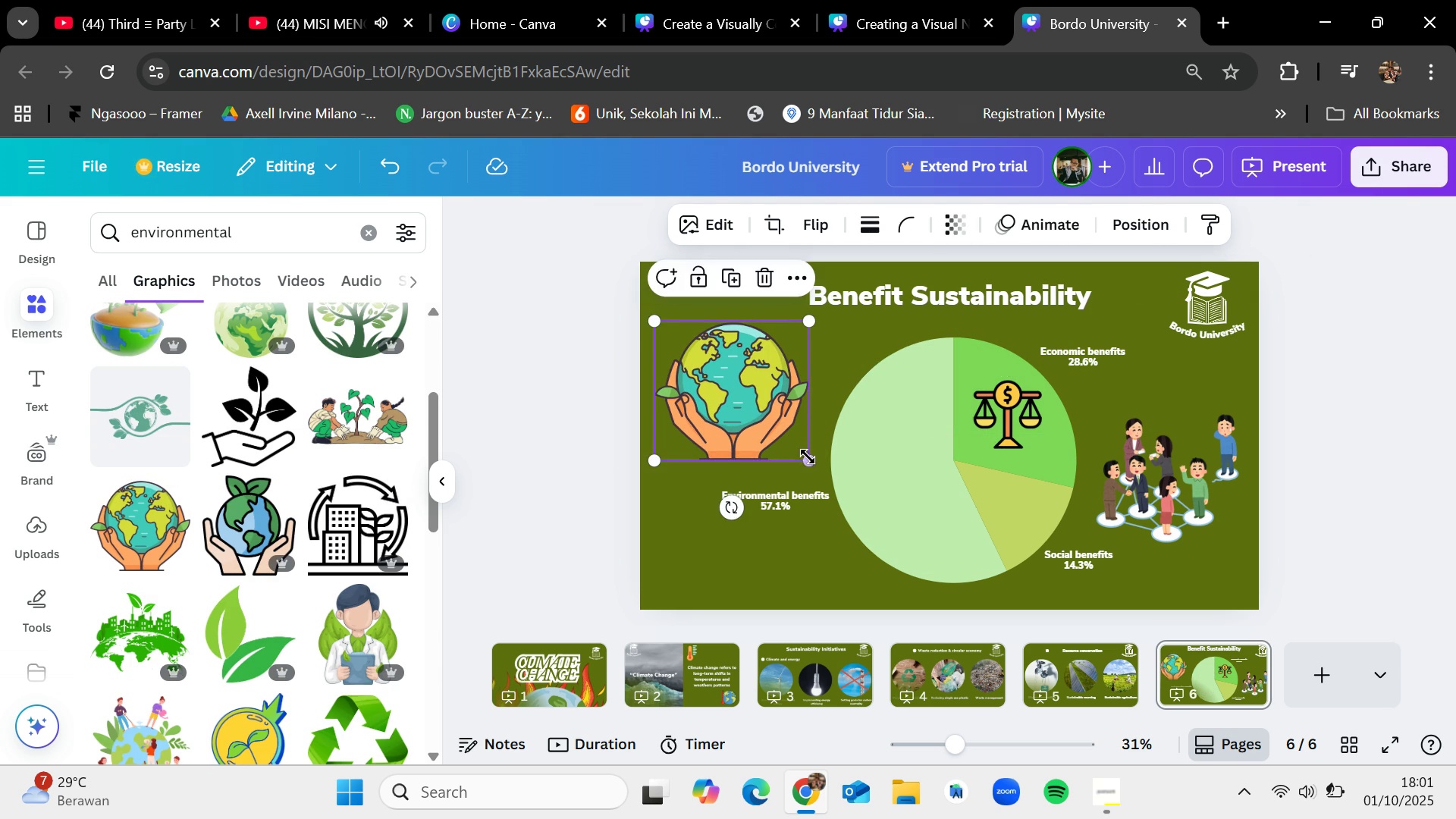 
left_click_drag(start_coordinate=[808, 457], to_coordinate=[750, 413])
 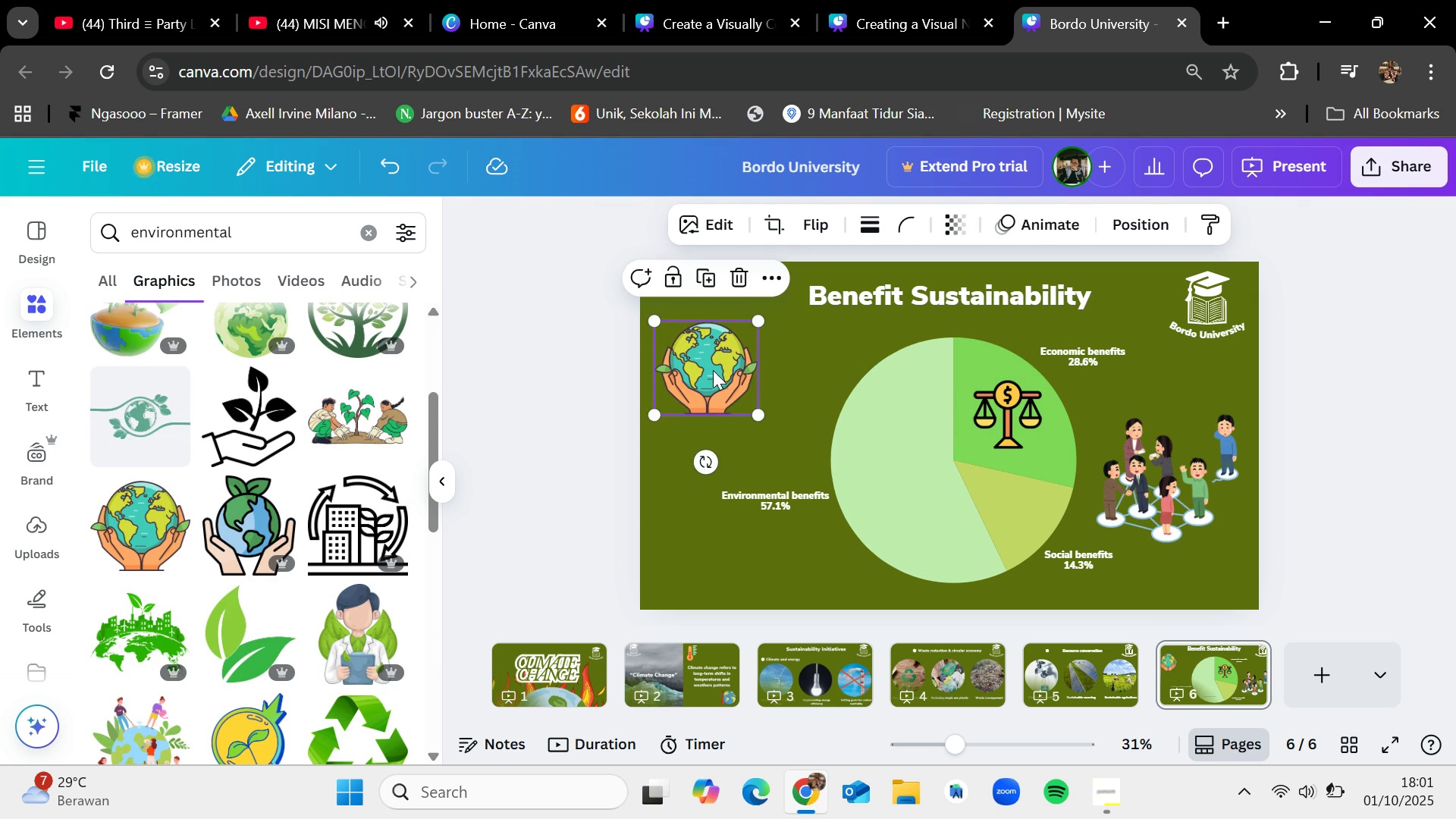 
left_click_drag(start_coordinate=[713, 368], to_coordinate=[907, 474])
 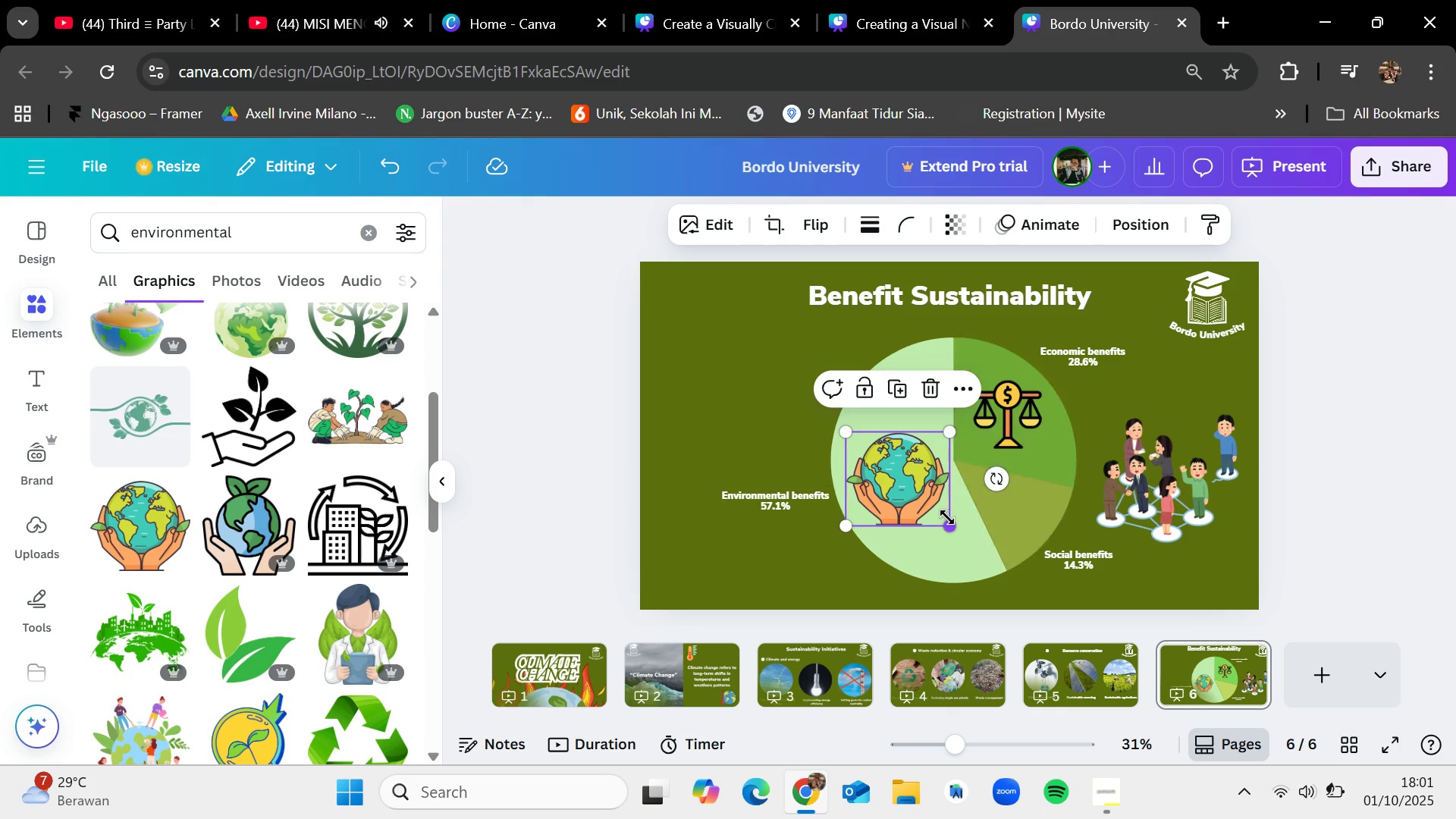 
left_click_drag(start_coordinate=[947, 517], to_coordinate=[929, 501])
 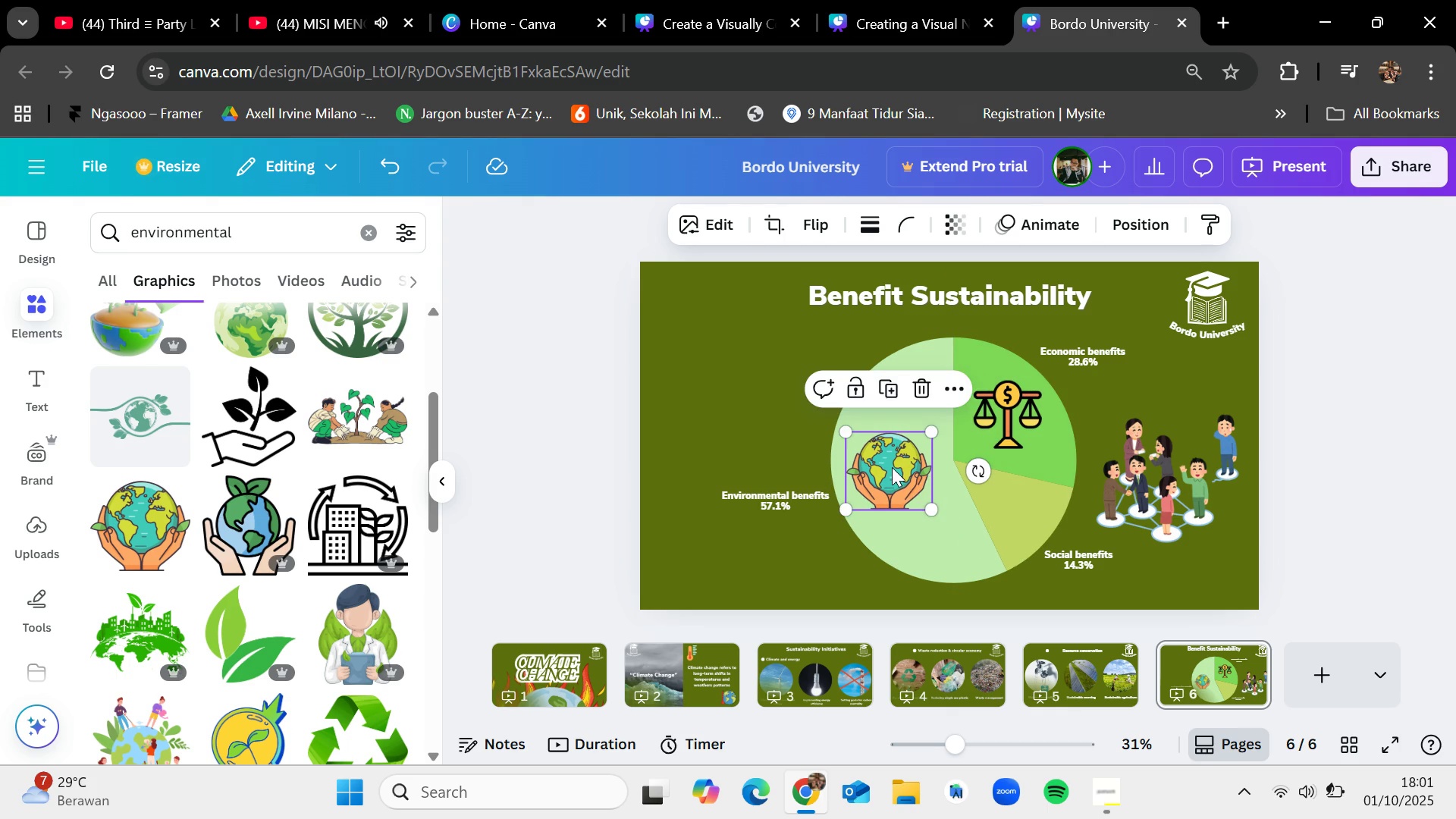 
left_click_drag(start_coordinate=[892, 466], to_coordinate=[899, 468])
 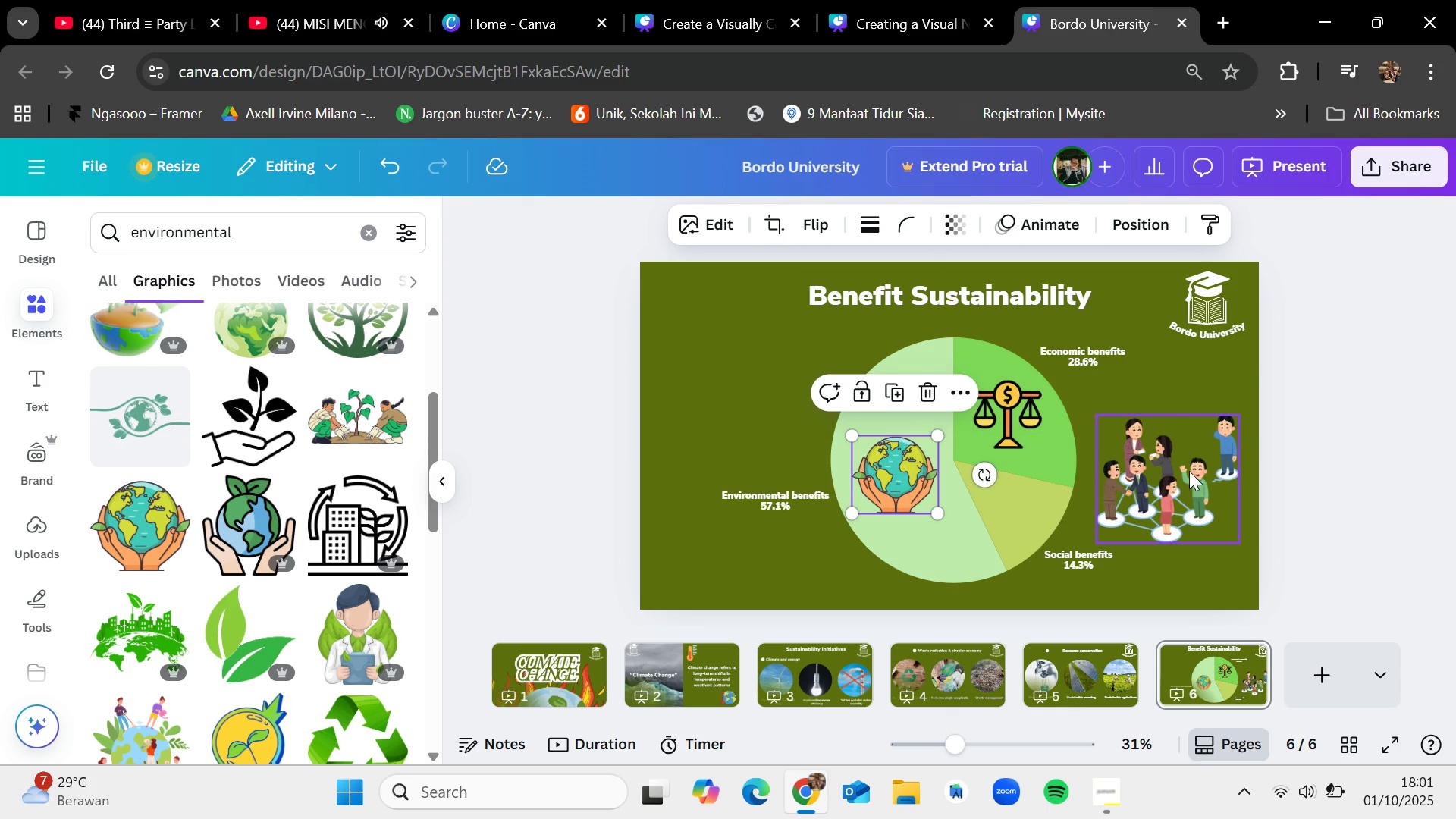 
left_click([1185, 488])
 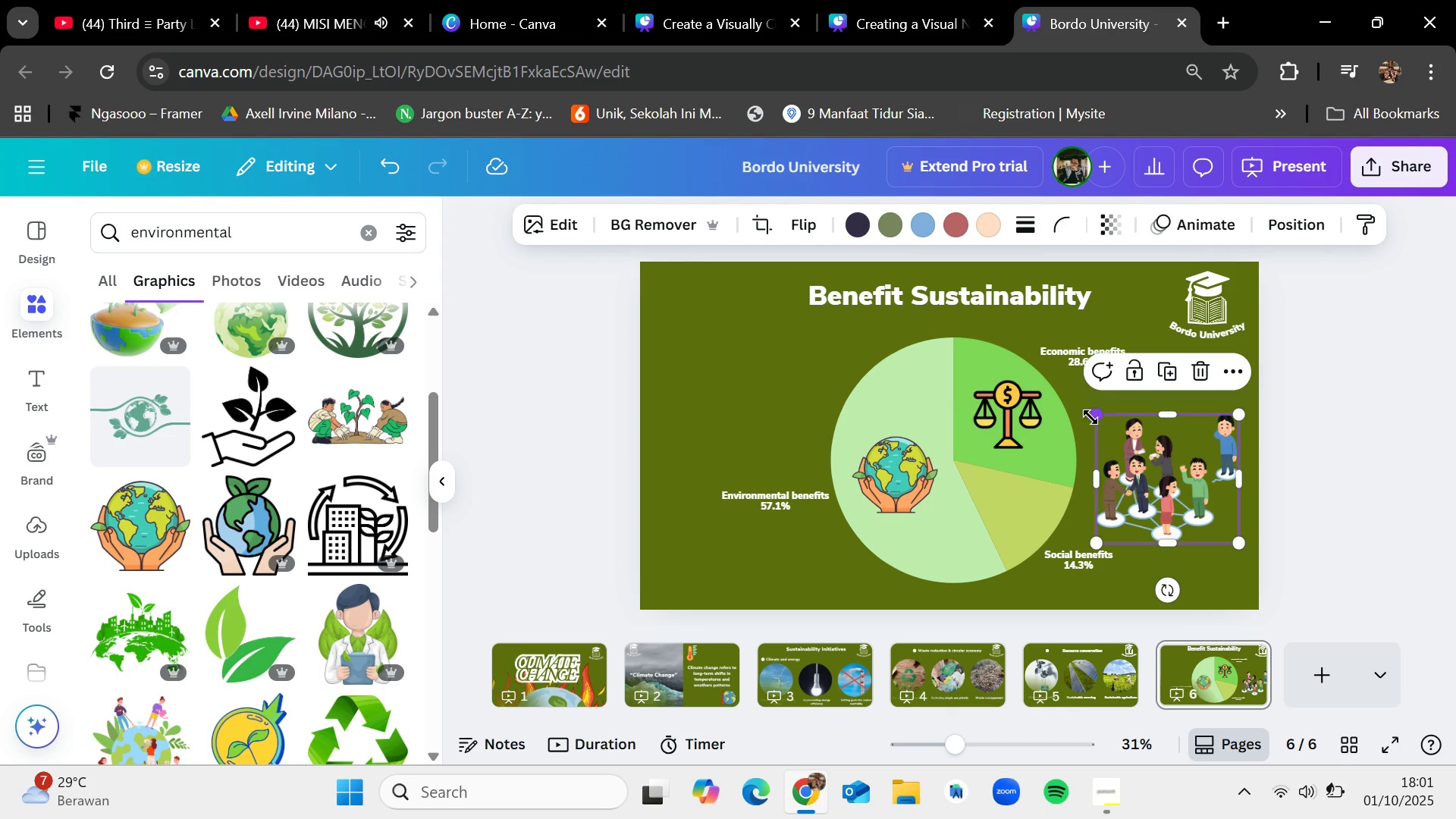 
left_click_drag(start_coordinate=[1098, 418], to_coordinate=[1156, 472])
 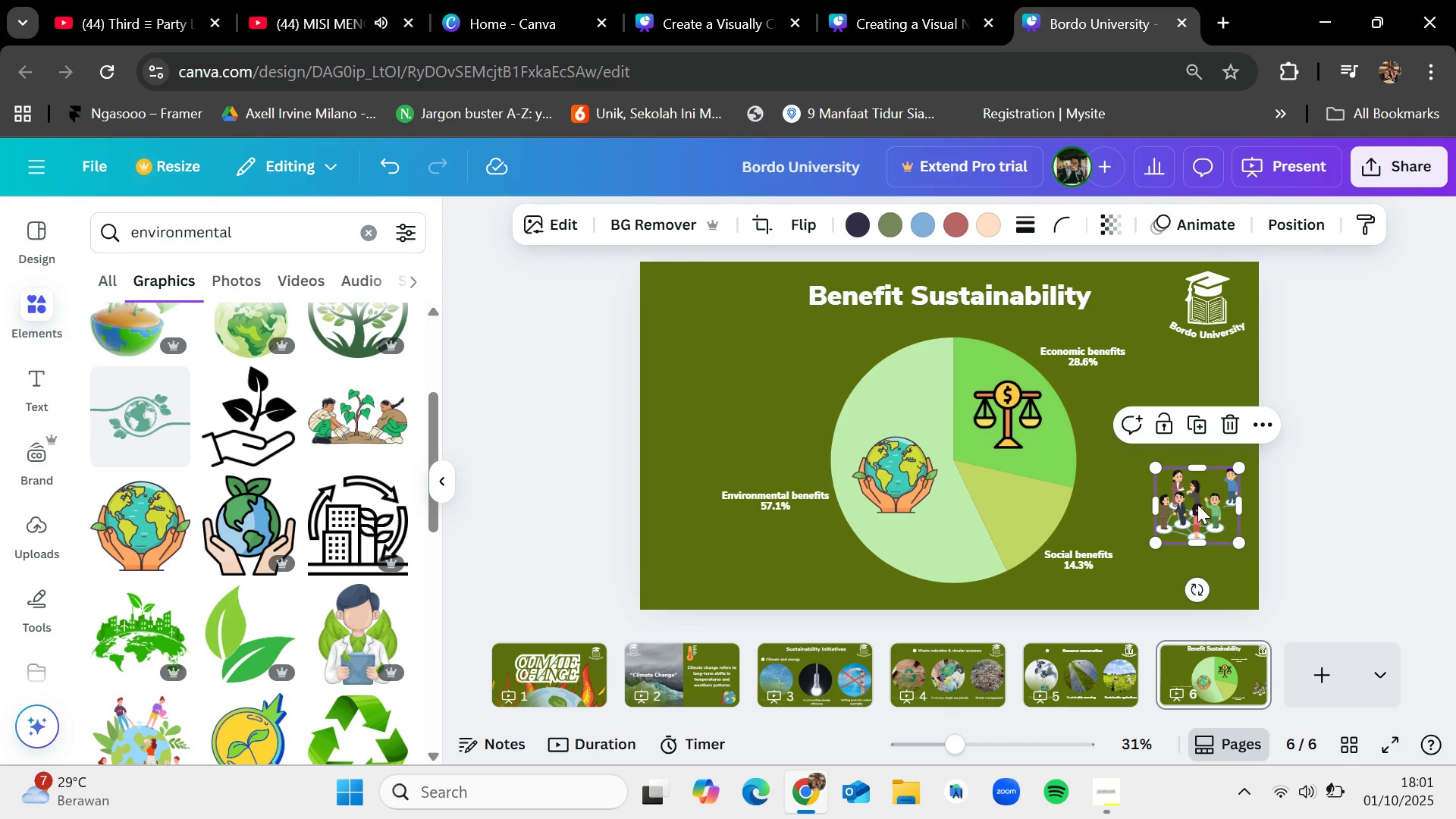 
left_click_drag(start_coordinate=[1197, 504], to_coordinate=[1020, 504])
 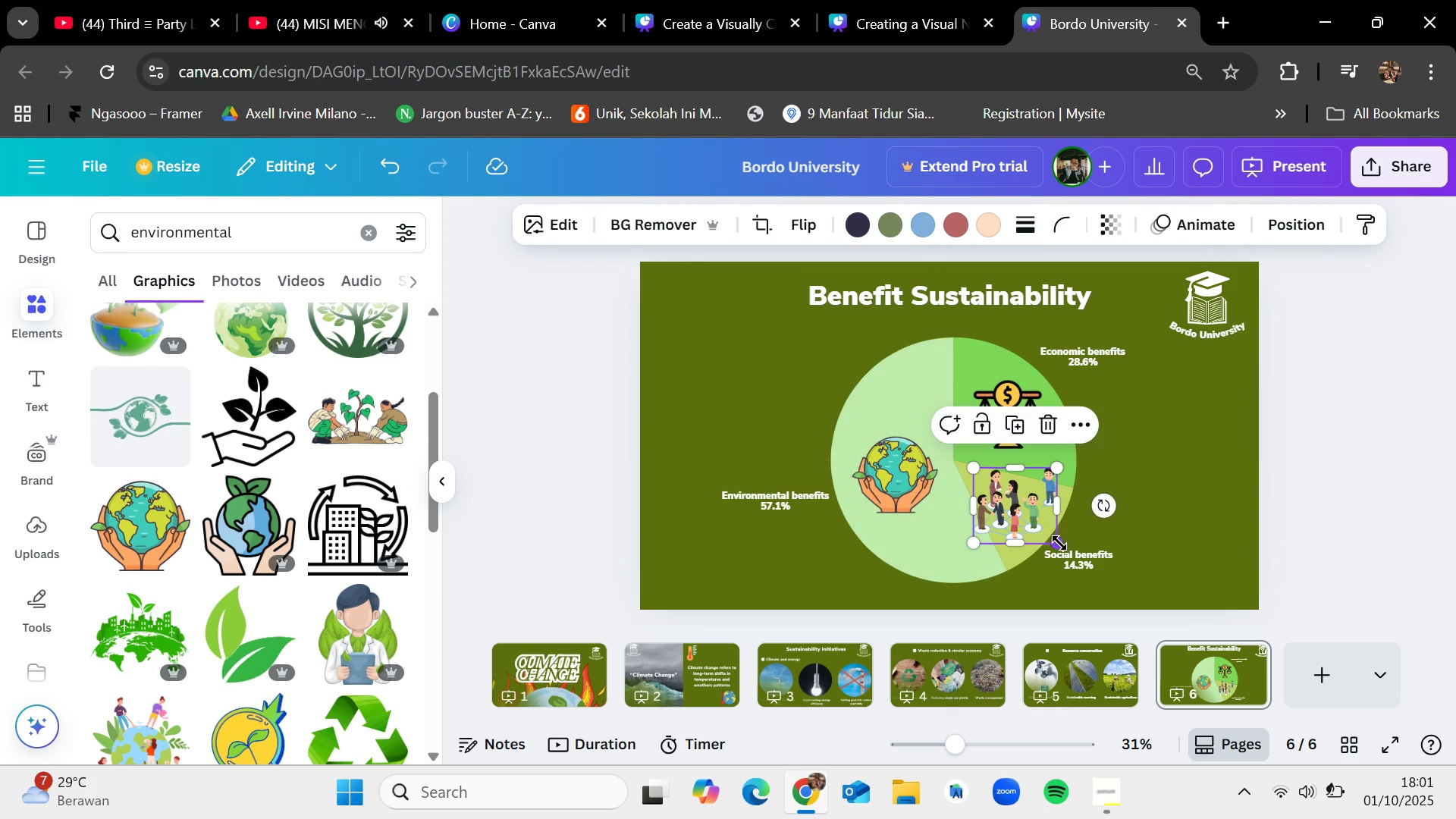 
left_click_drag(start_coordinate=[1059, 543], to_coordinate=[1023, 522])
 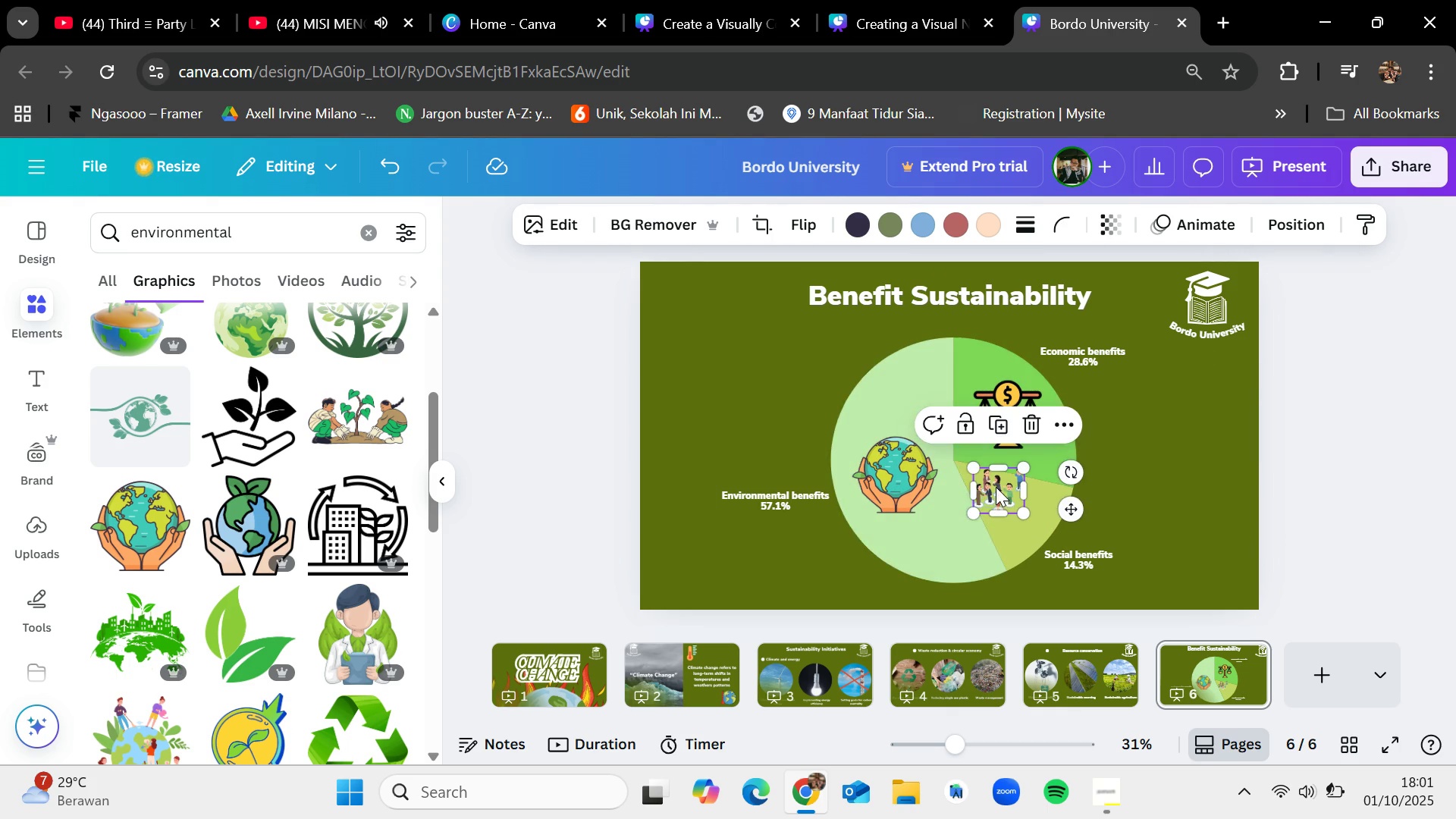 
left_click_drag(start_coordinate=[996, 487], to_coordinate=[1021, 506])
 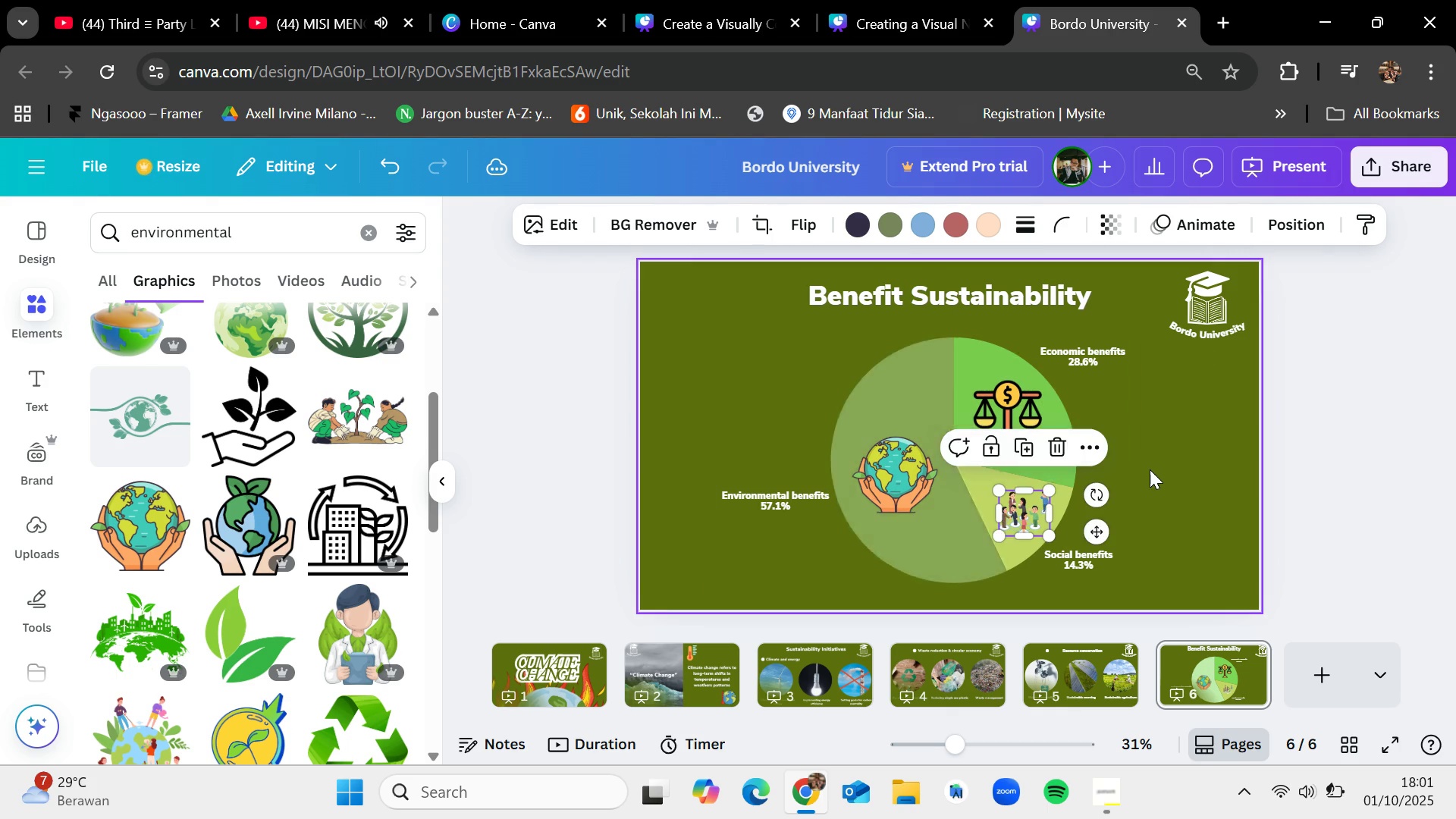 
left_click([1153, 469])
 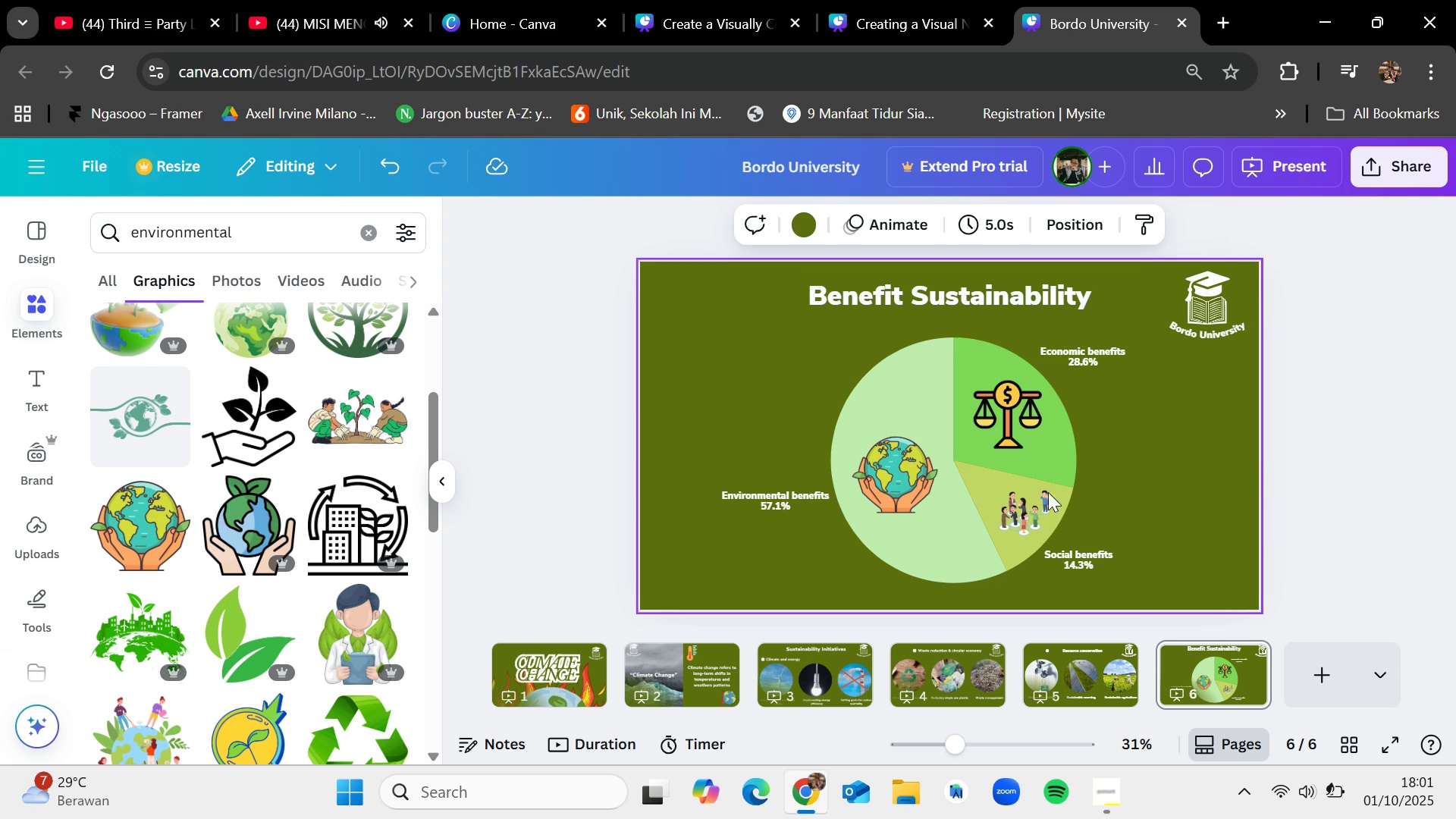 
left_click([1018, 500])
 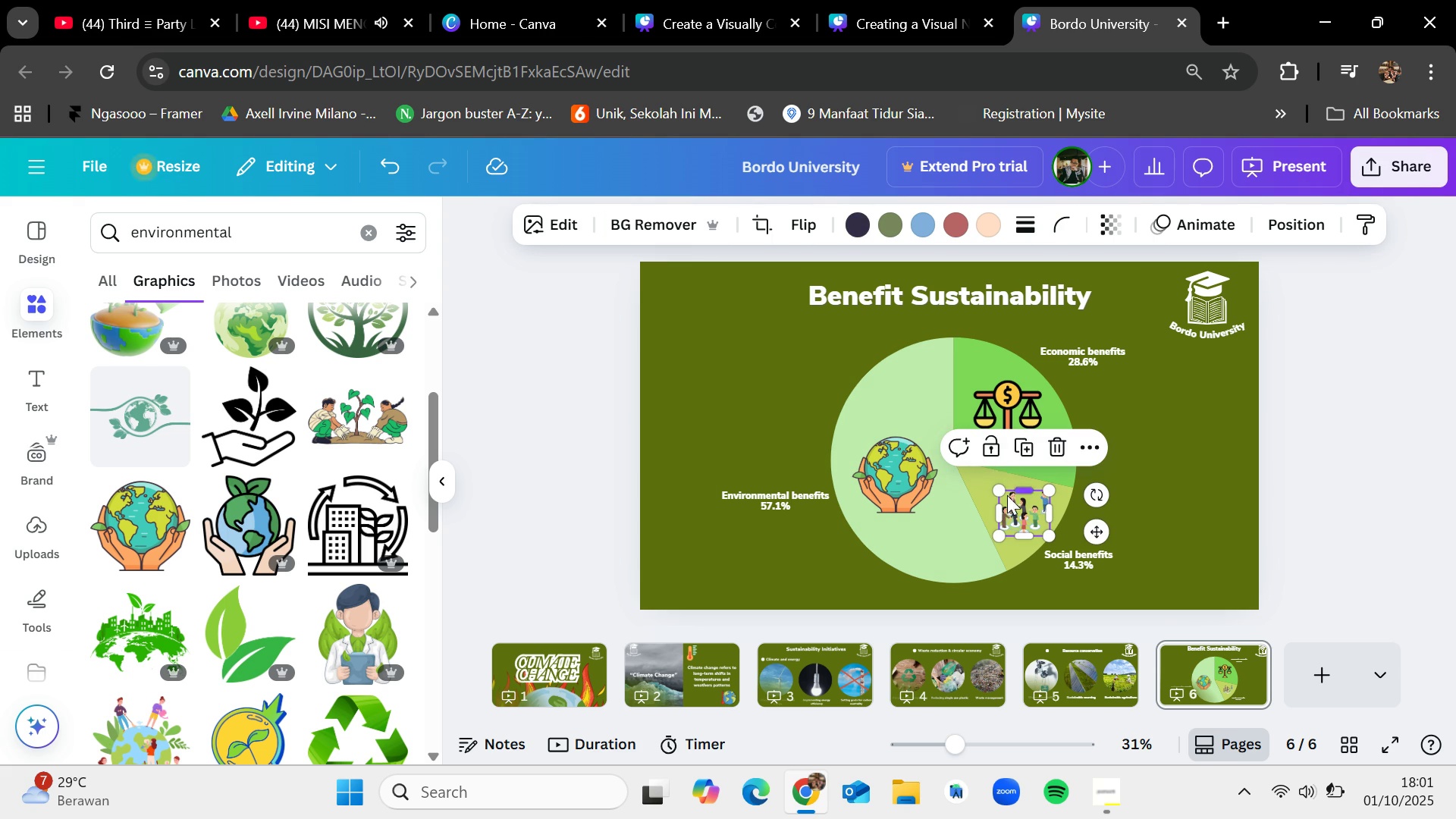 
left_click_drag(start_coordinate=[1006, 492], to_coordinate=[999, 487])
 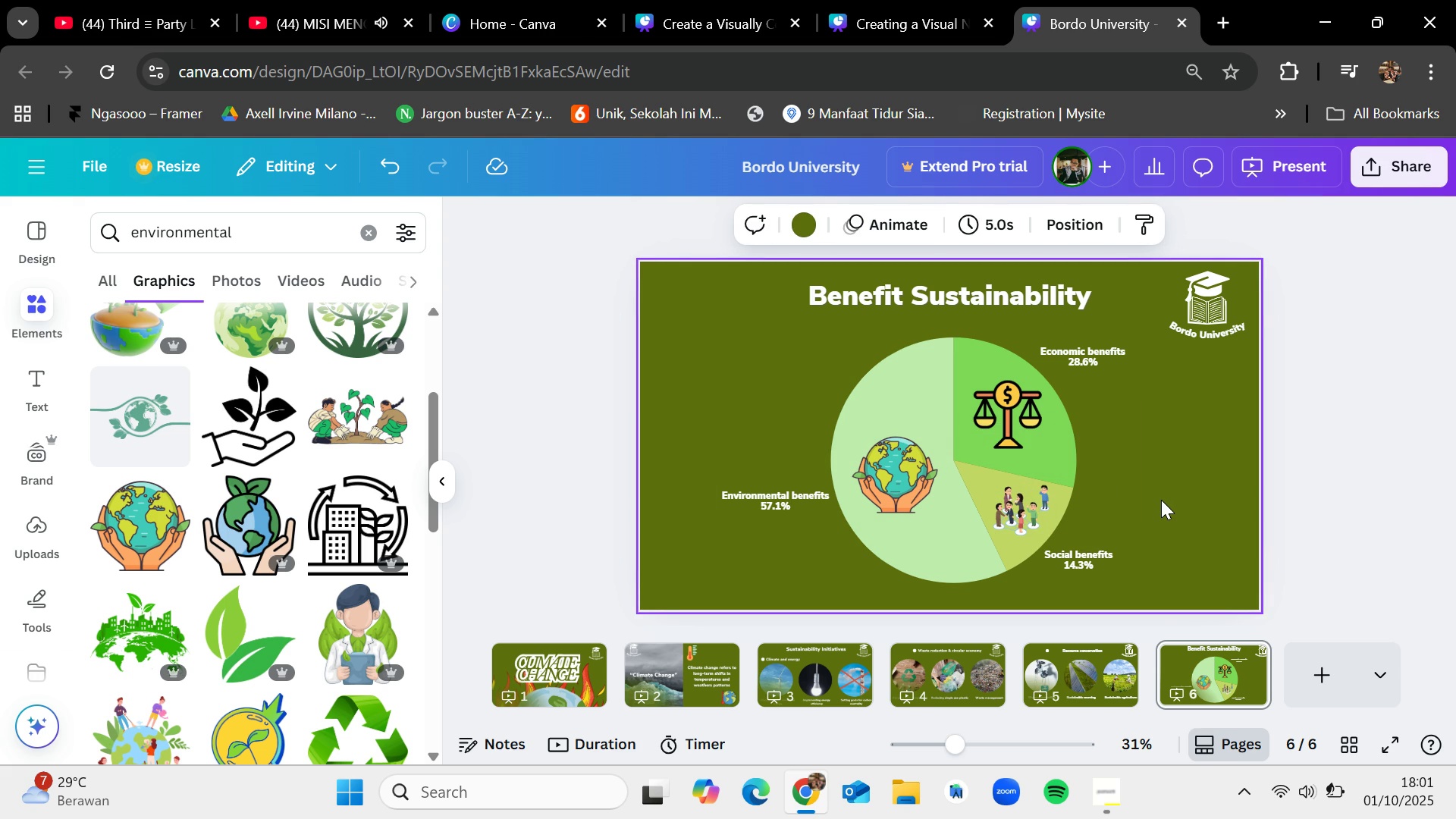 
scroll: coordinate [237, 560], scroll_direction: down, amount: 2.0
 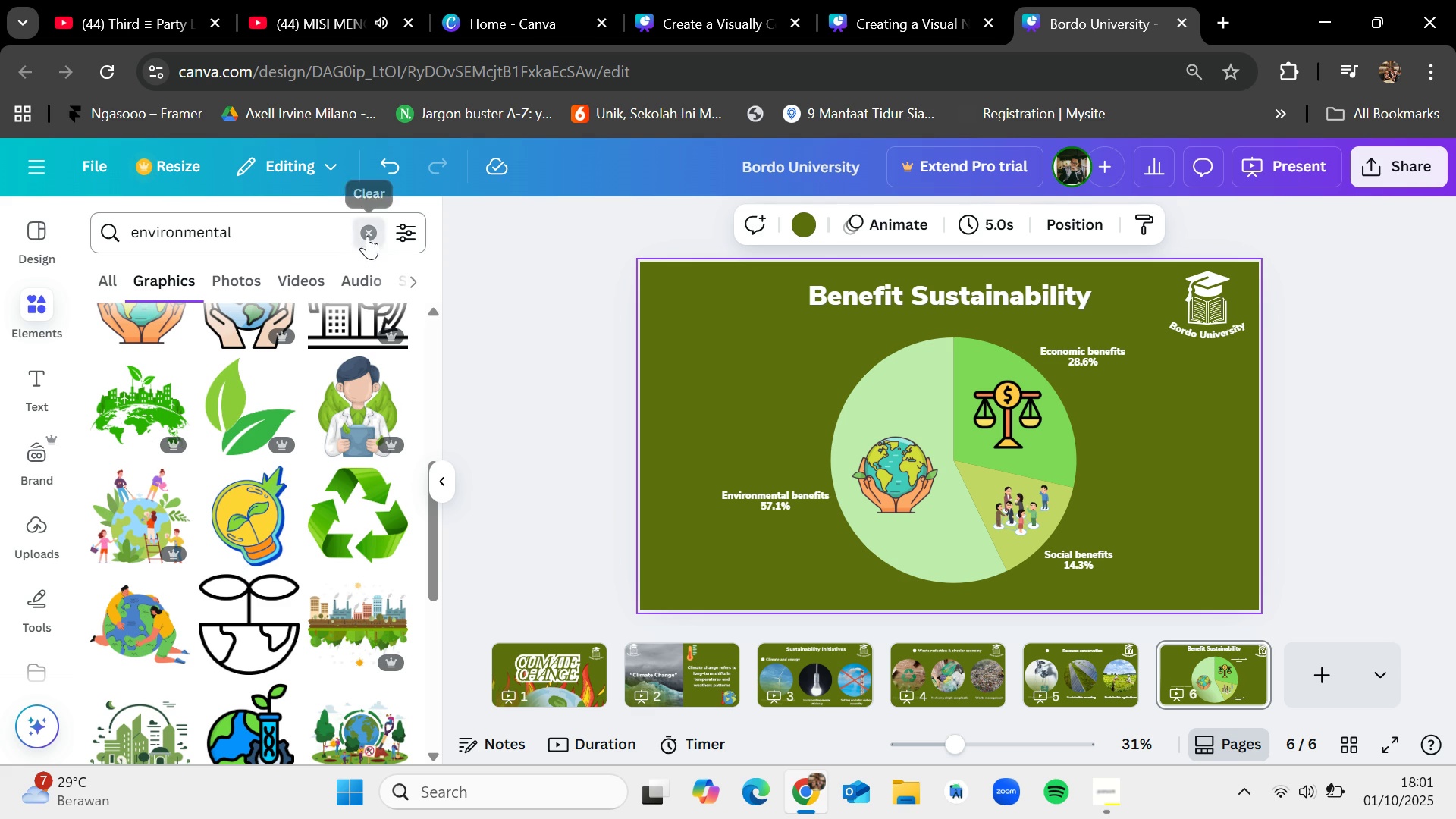 
type(leaf)
 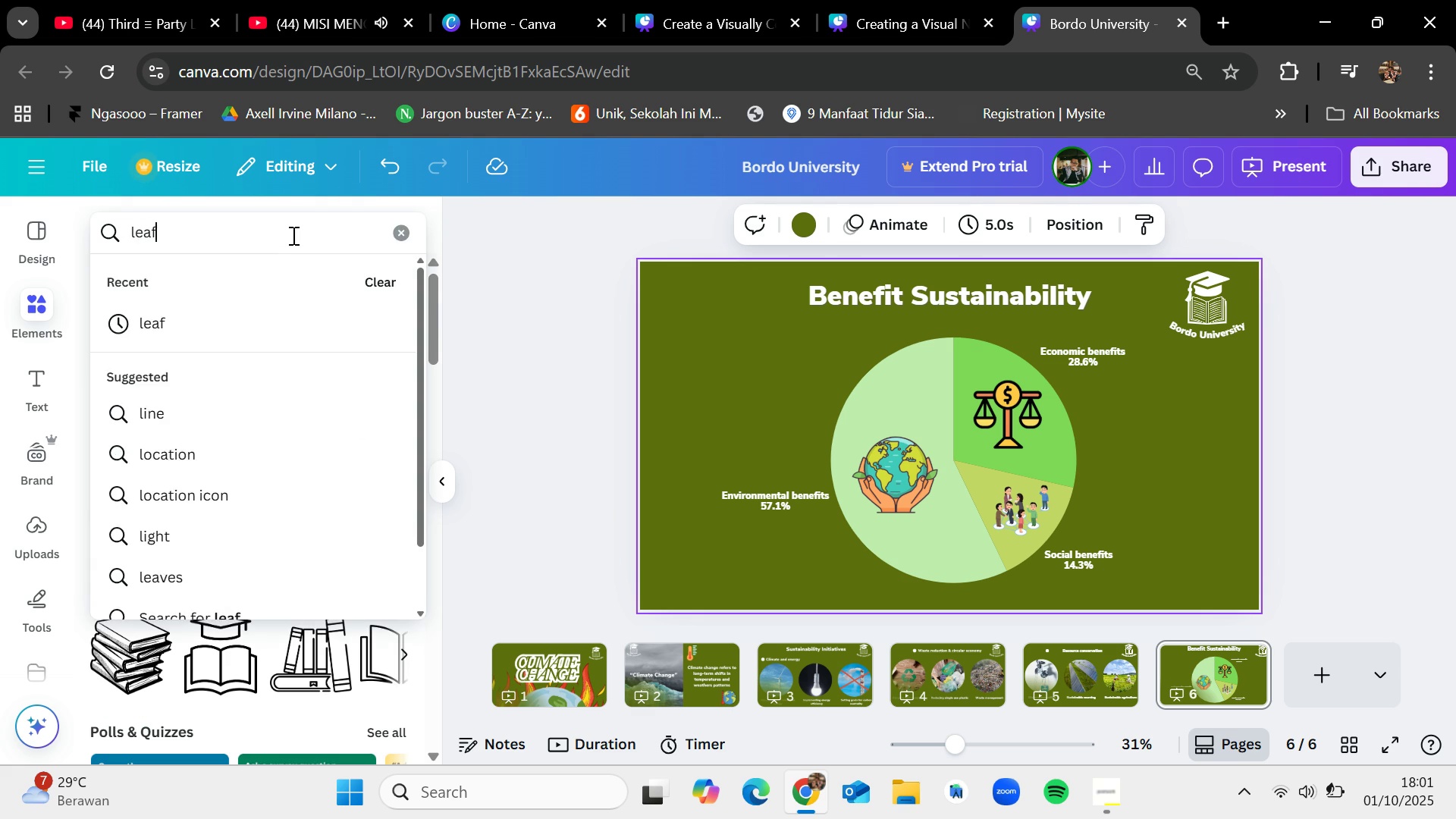 
key(Enter)
 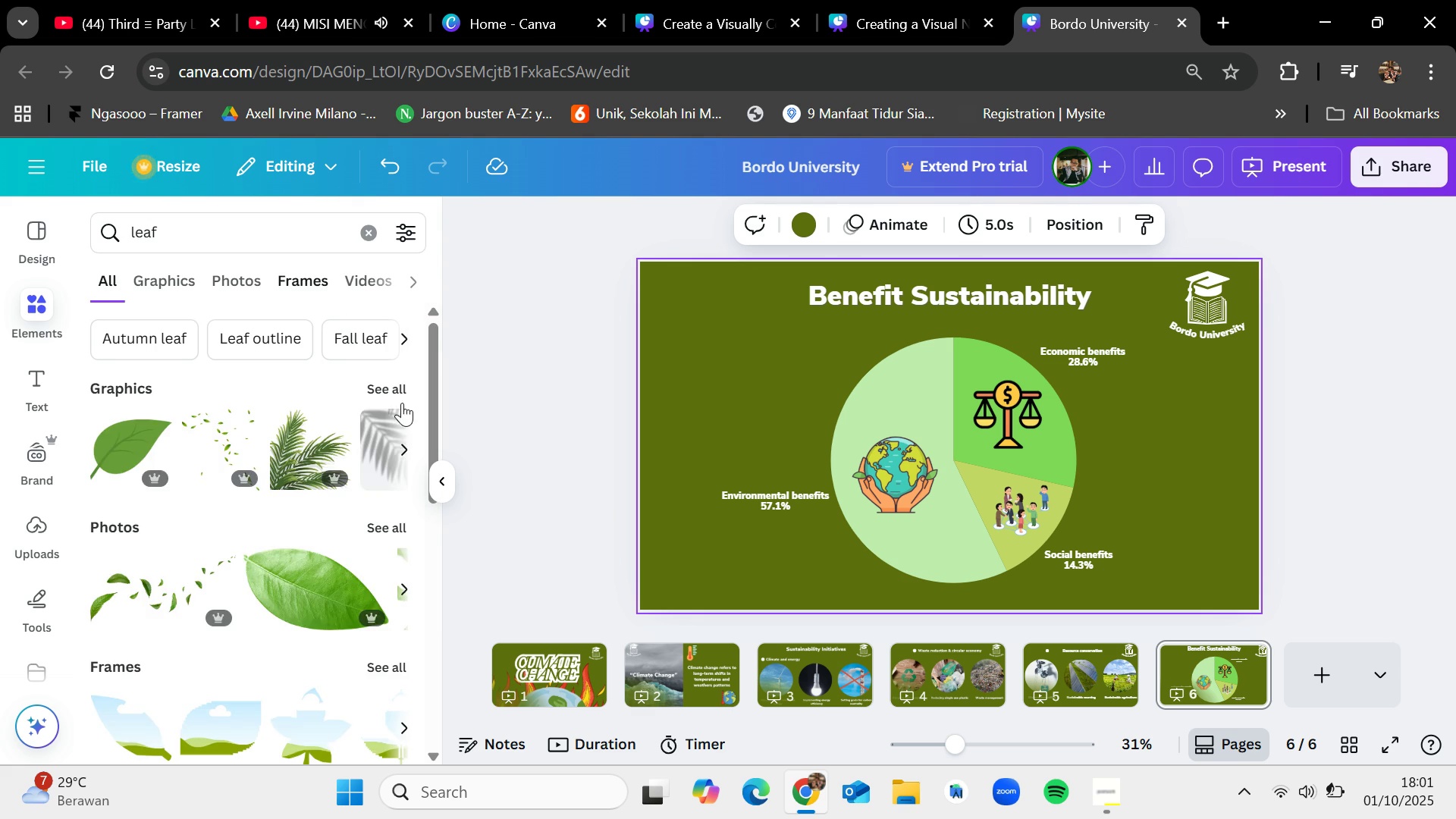 
left_click([401, 385])
 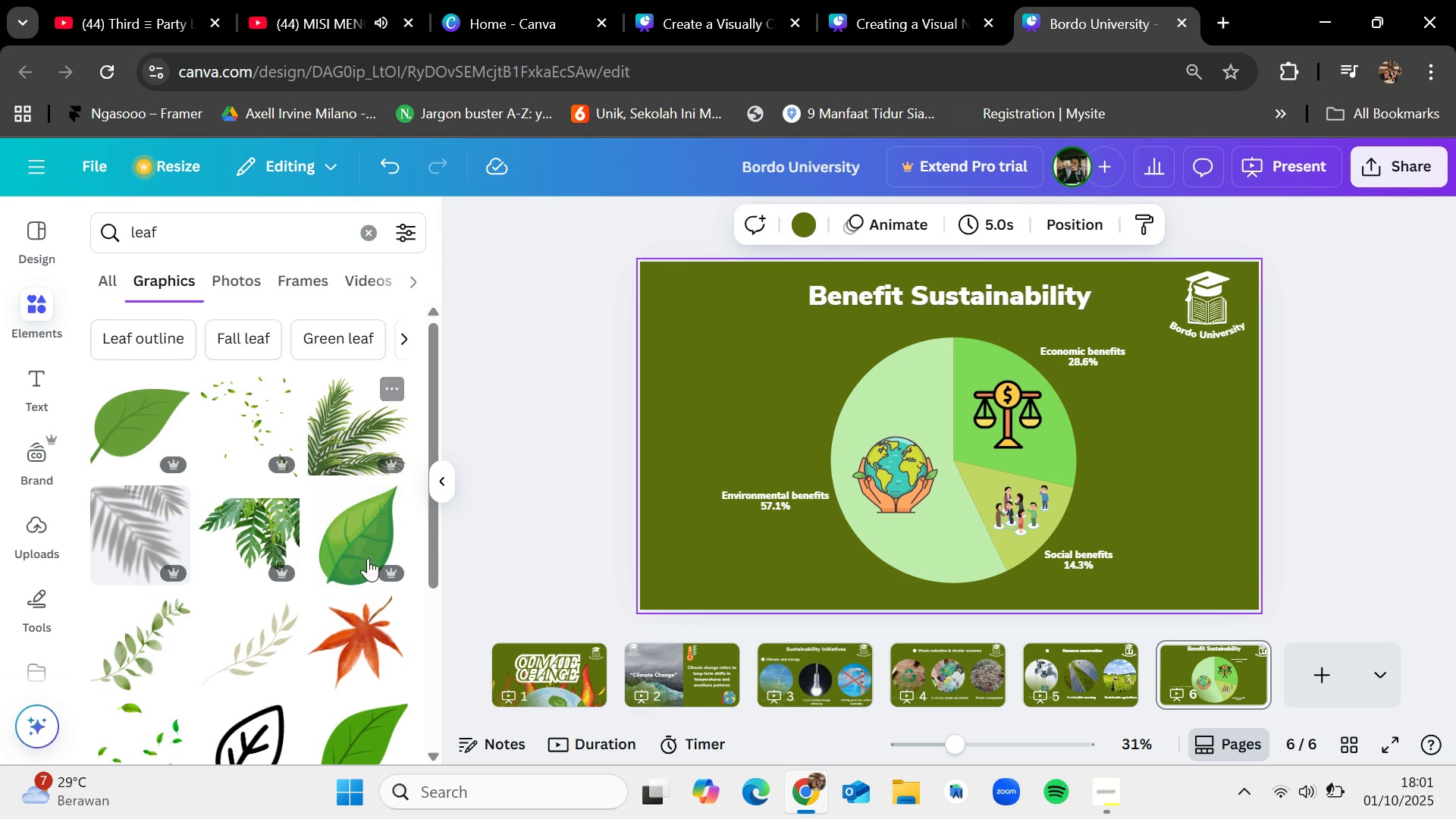 
scroll: coordinate [344, 620], scroll_direction: down, amount: 1.0
 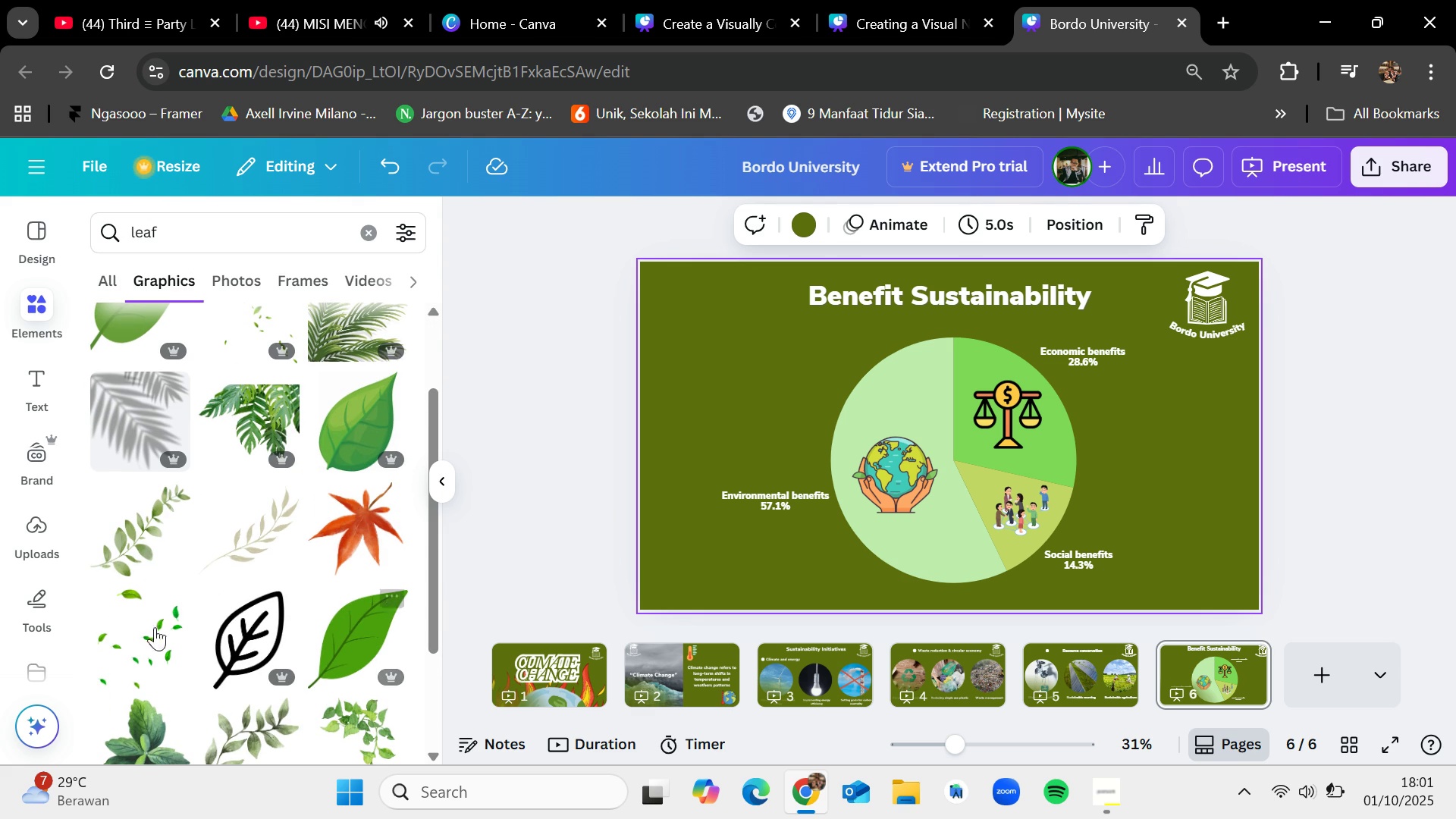 
left_click_drag(start_coordinate=[139, 633], to_coordinate=[714, 323])
 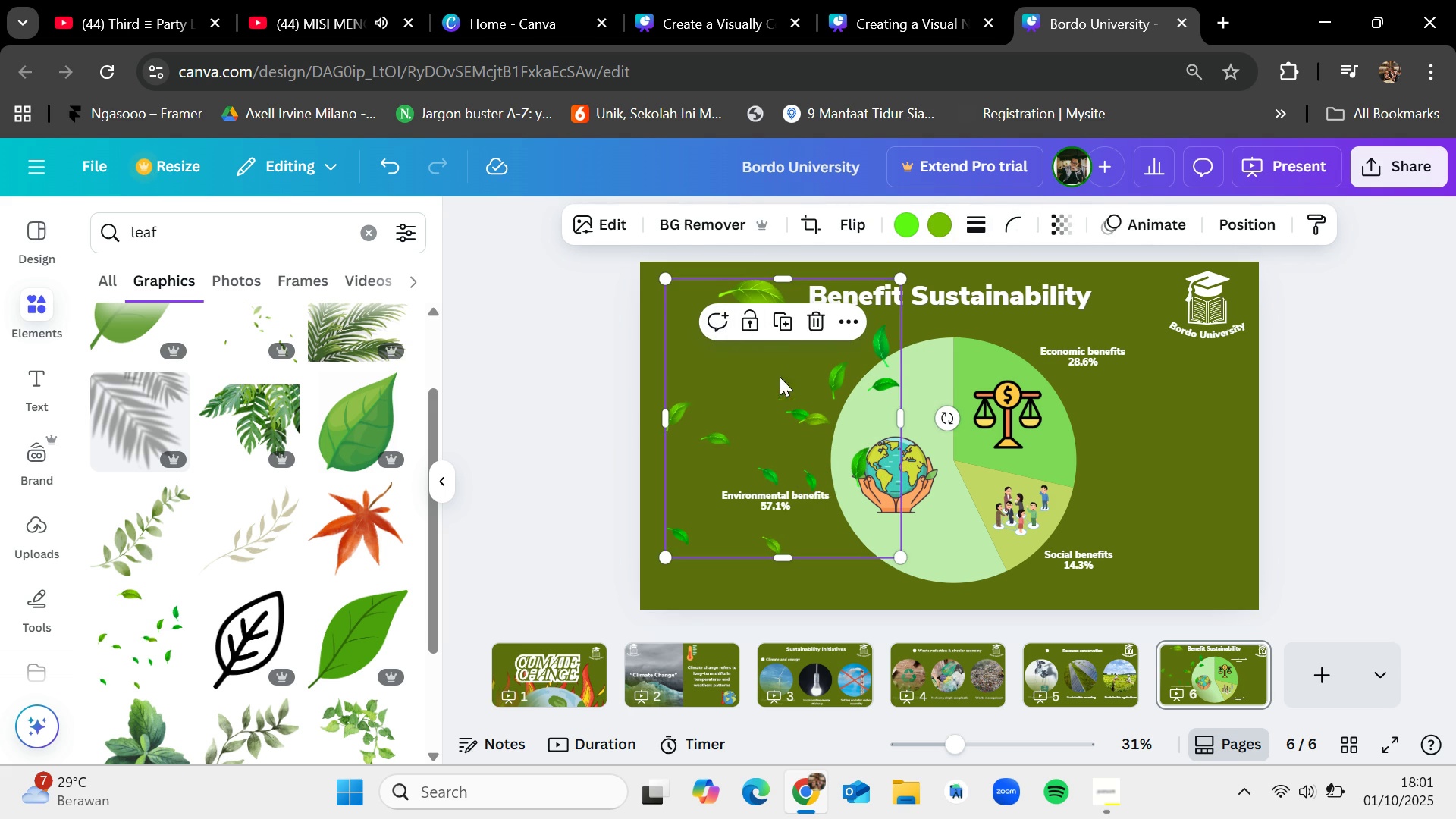 
left_click_drag(start_coordinate=[808, 405], to_coordinate=[788, 397])
 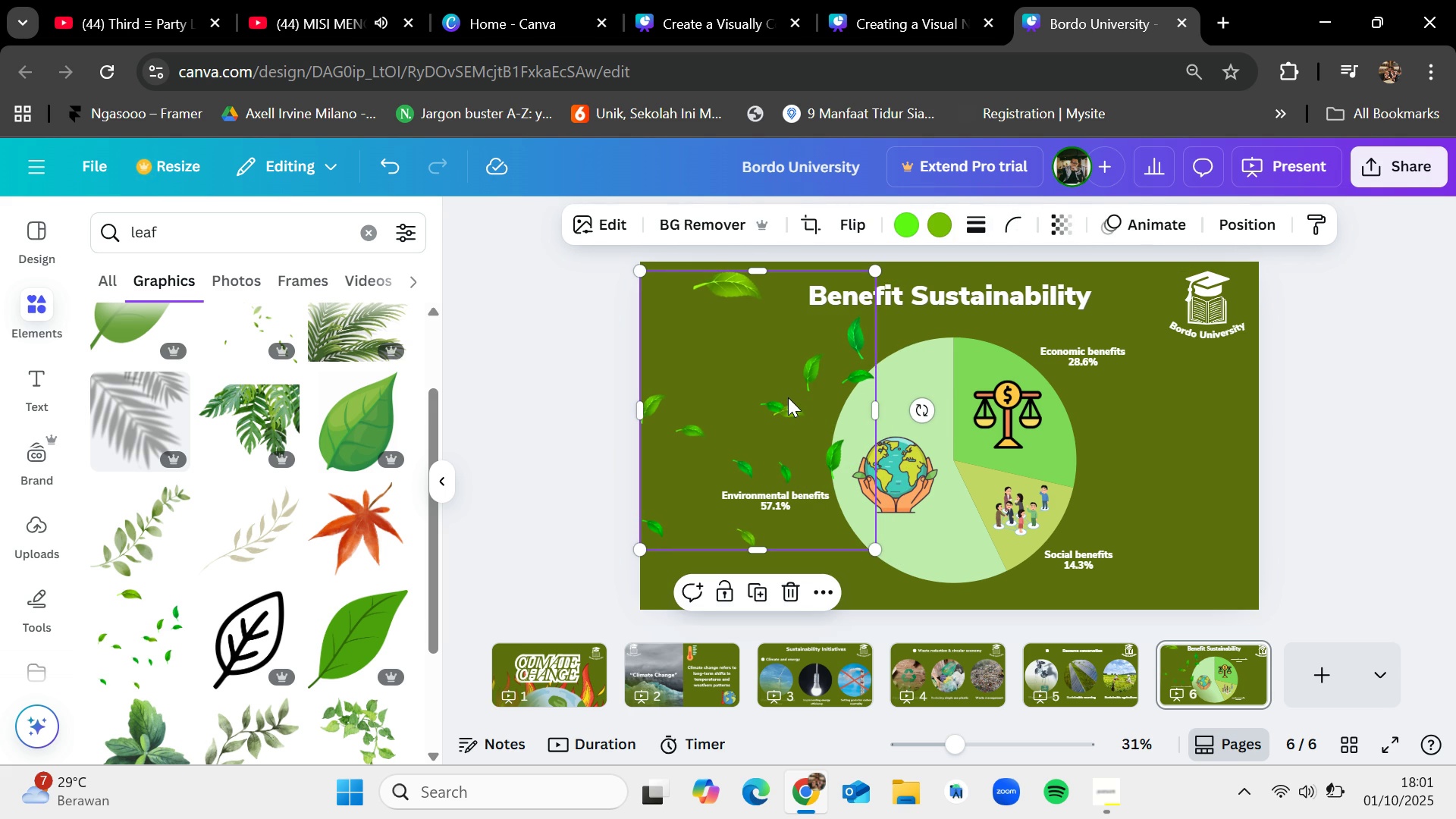 
hold_key(key=ControlLeft, duration=0.94)
 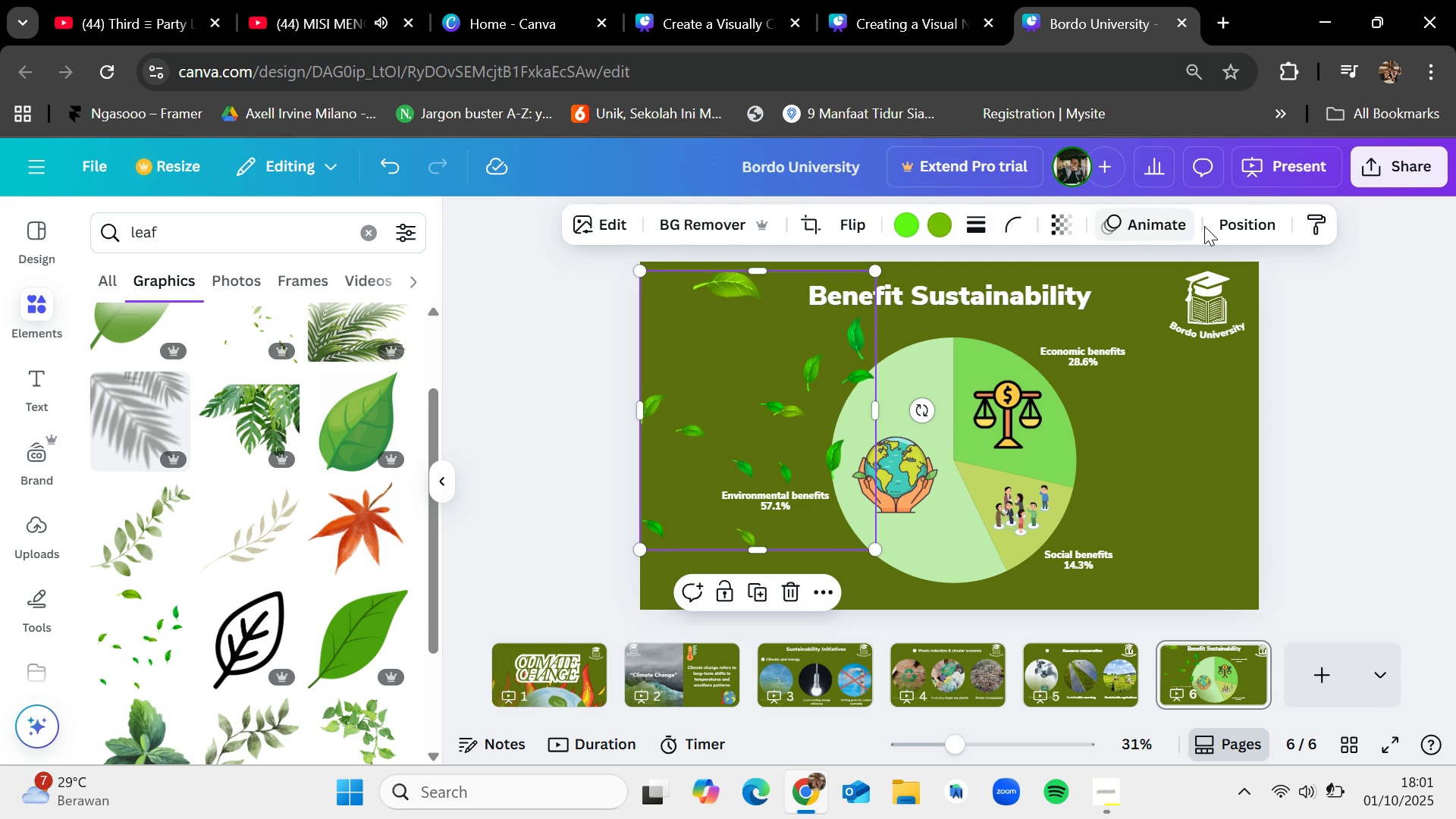 
left_click([1207, 226])
 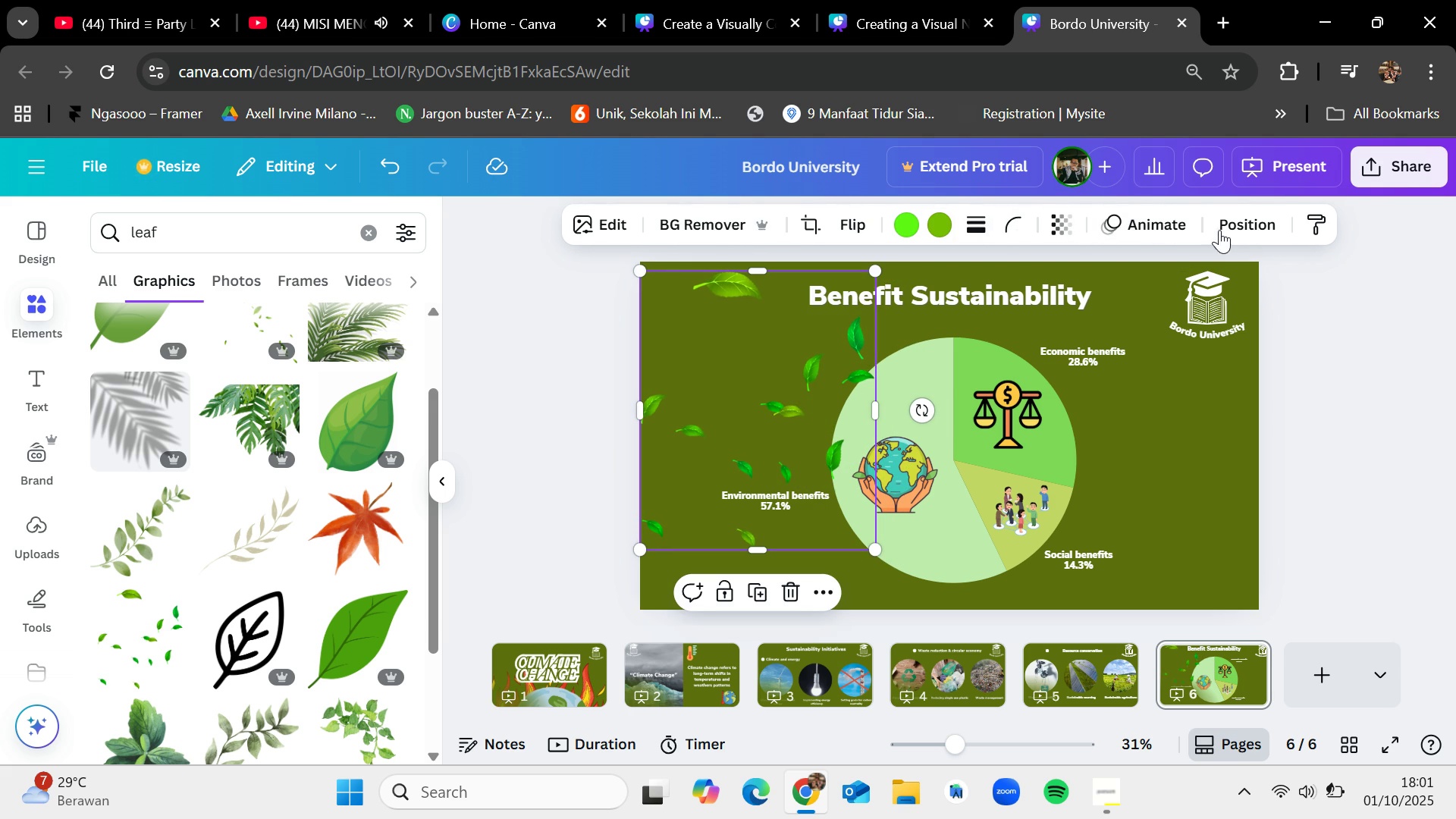 
left_click([1228, 231])
 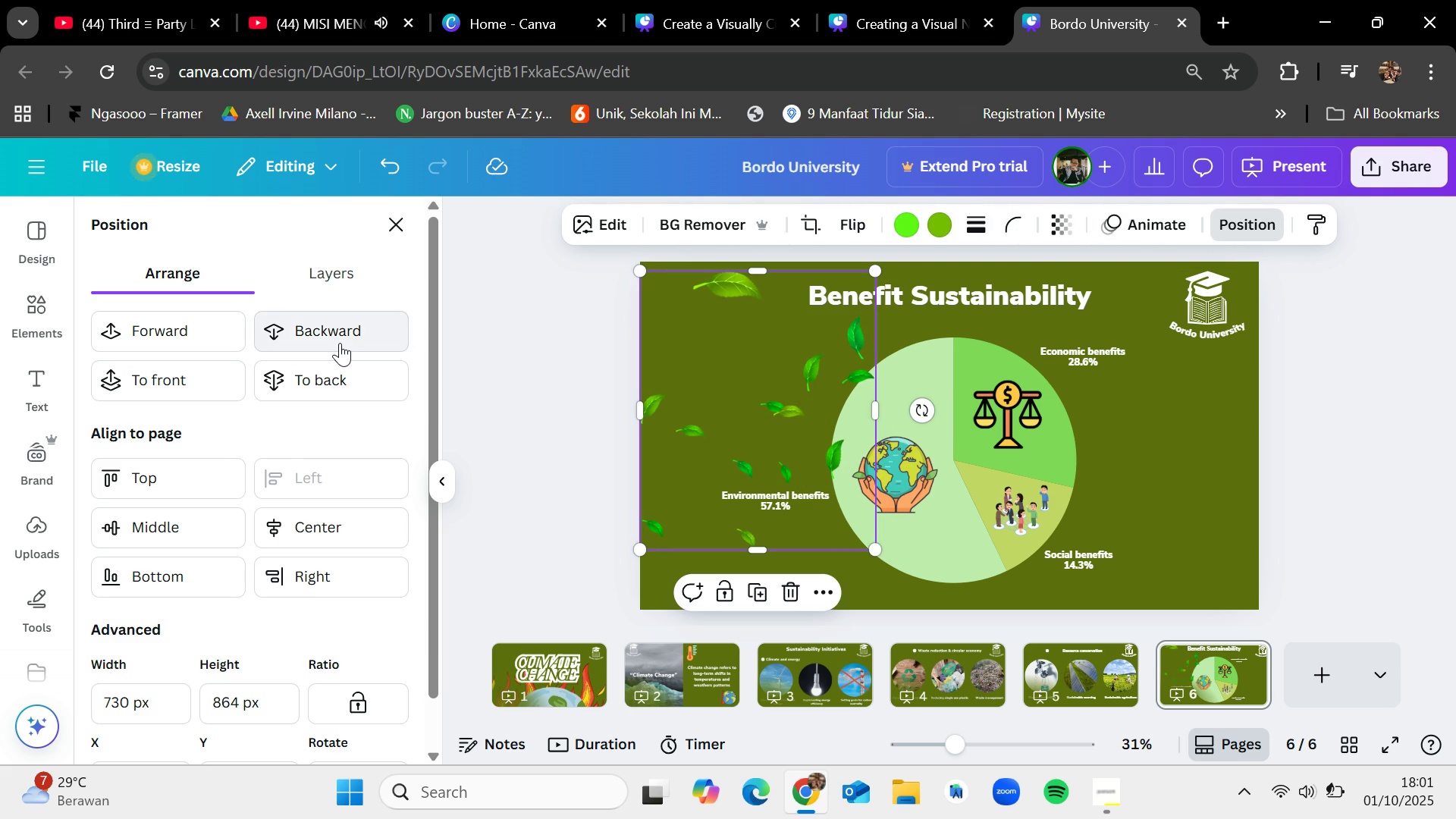 
left_click([337, 371])
 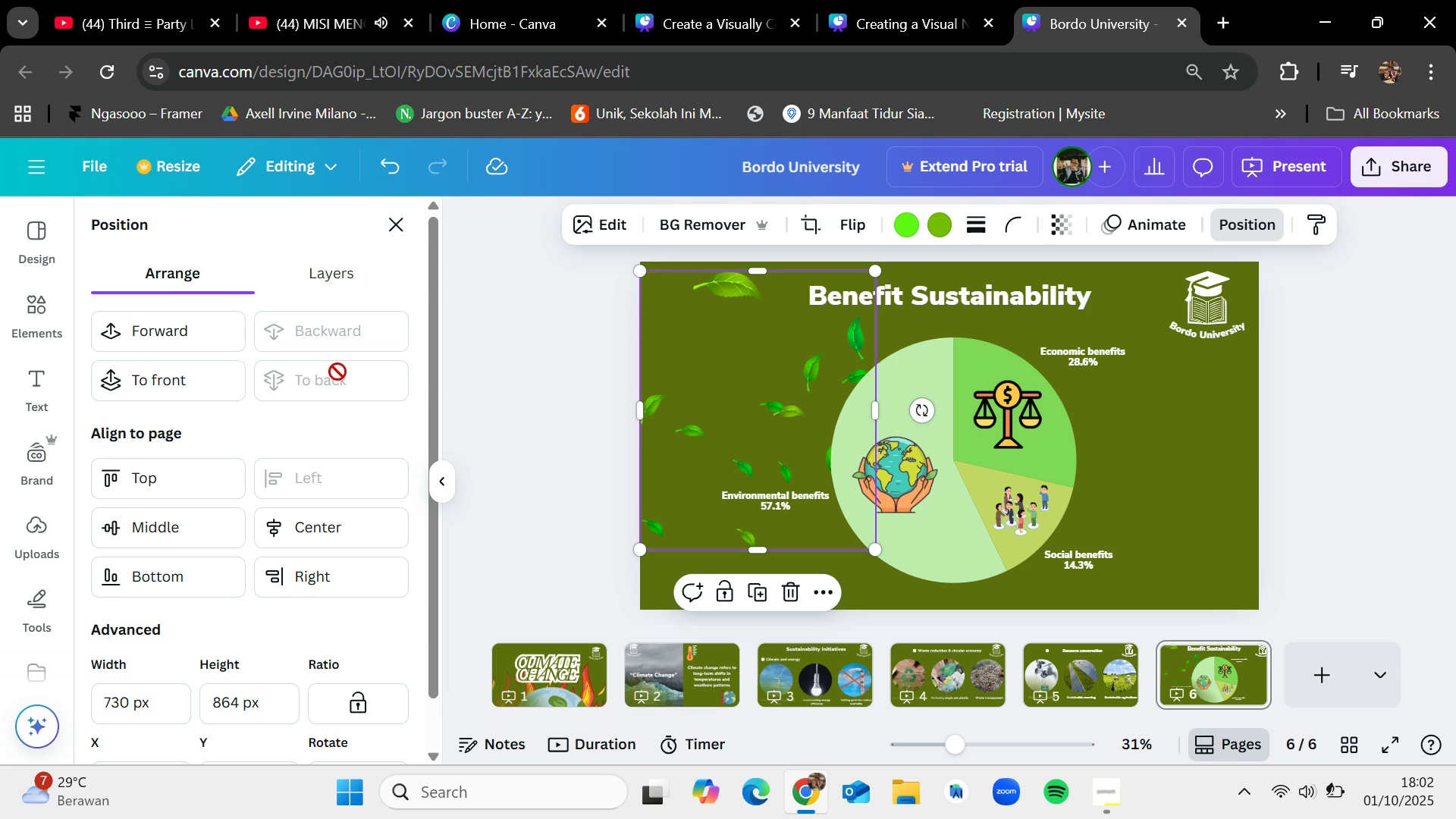 
left_click([337, 372])
 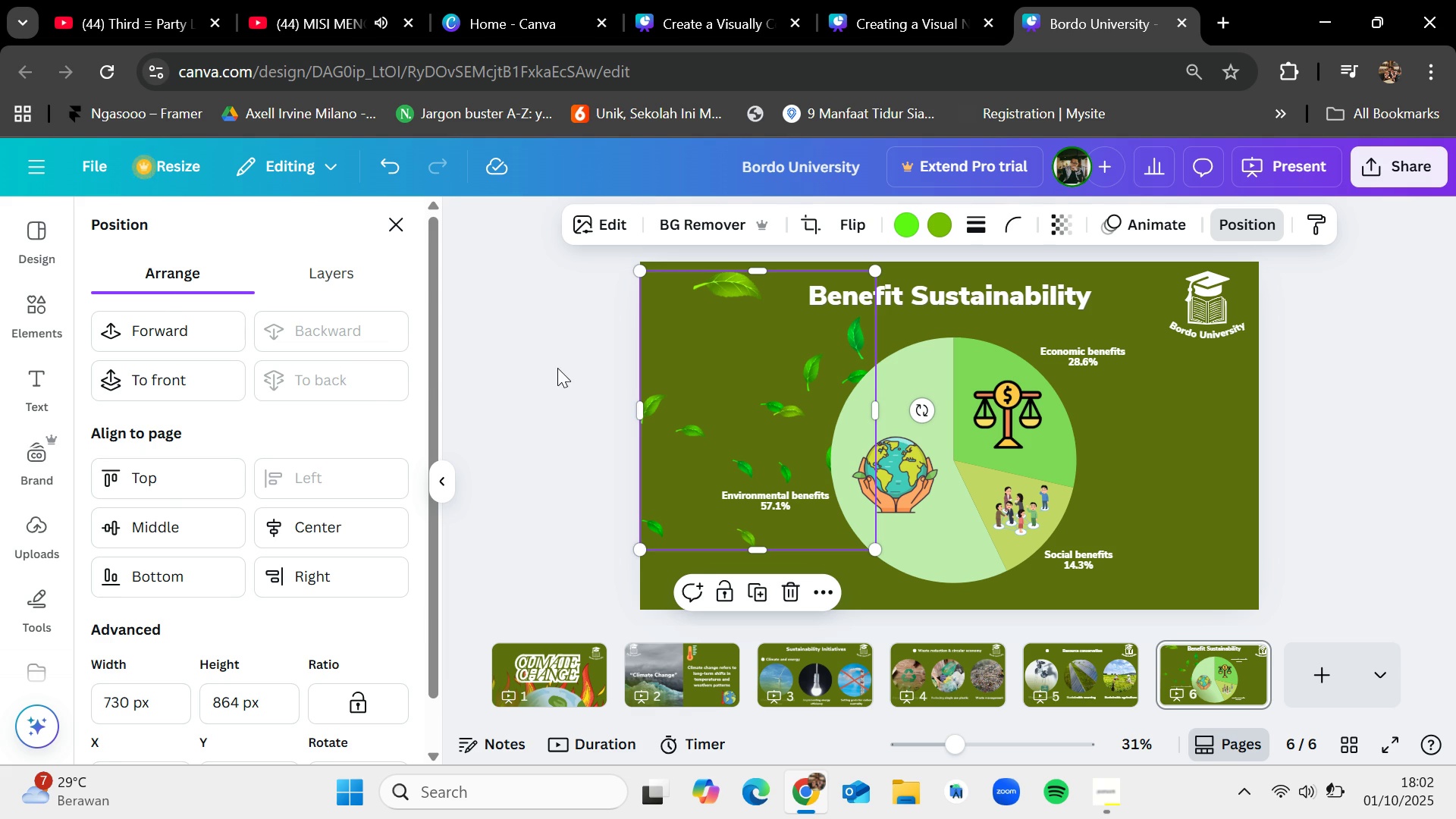 
left_click([557, 367])
 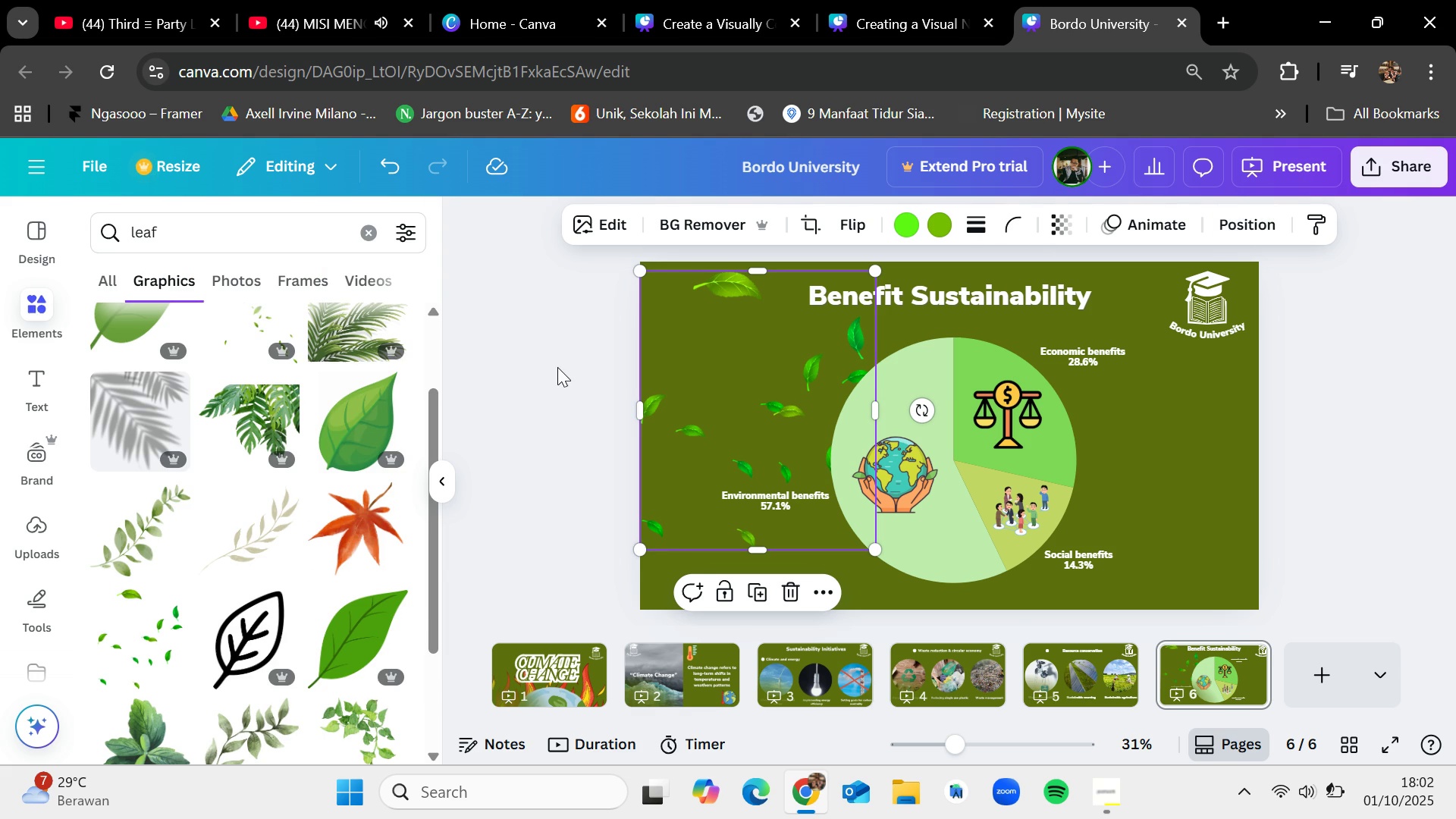 
double_click([557, 367])
 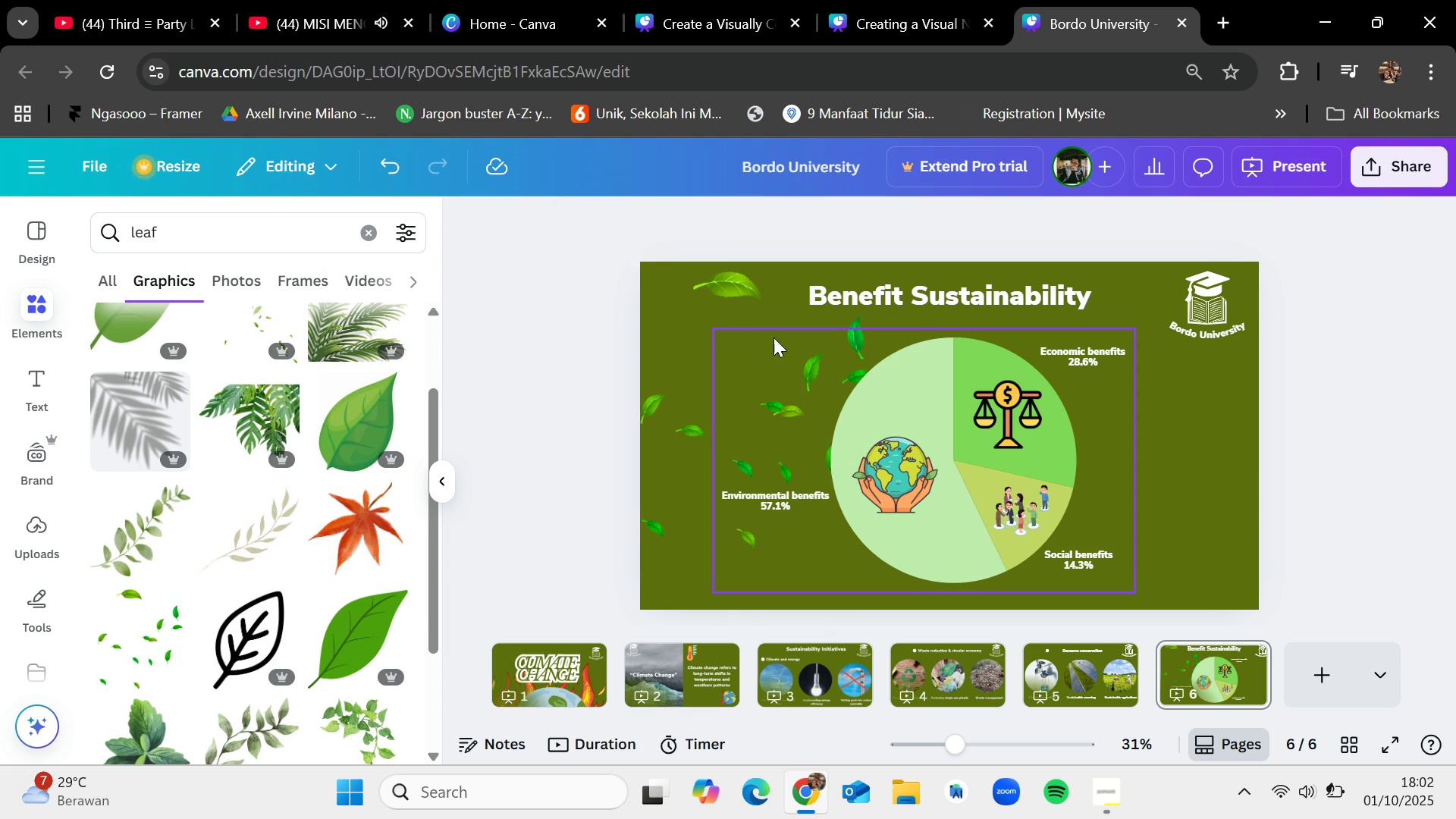 
left_click([730, 288])
 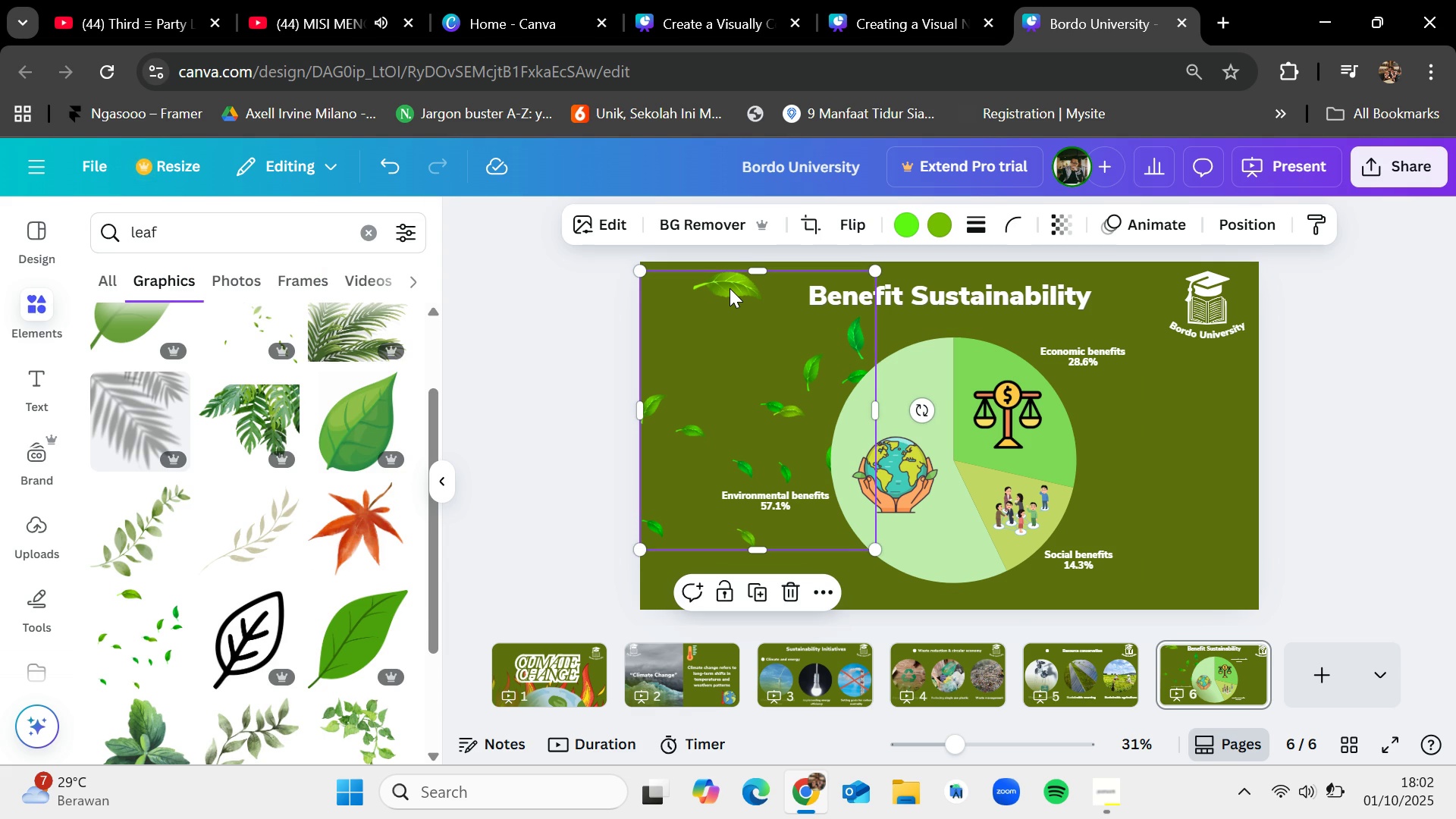 
key(Control+C)
 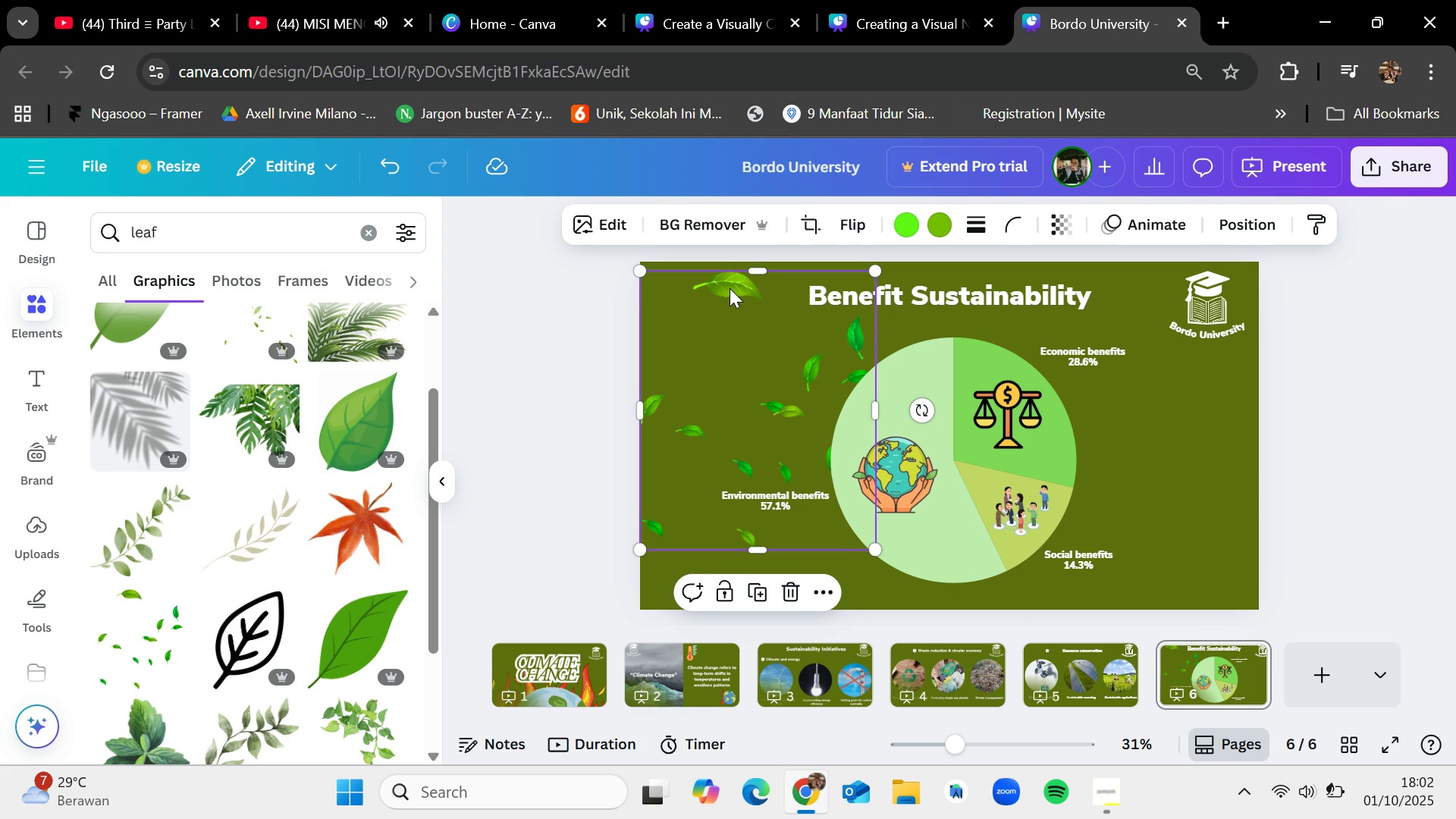 
key(Control+V)
 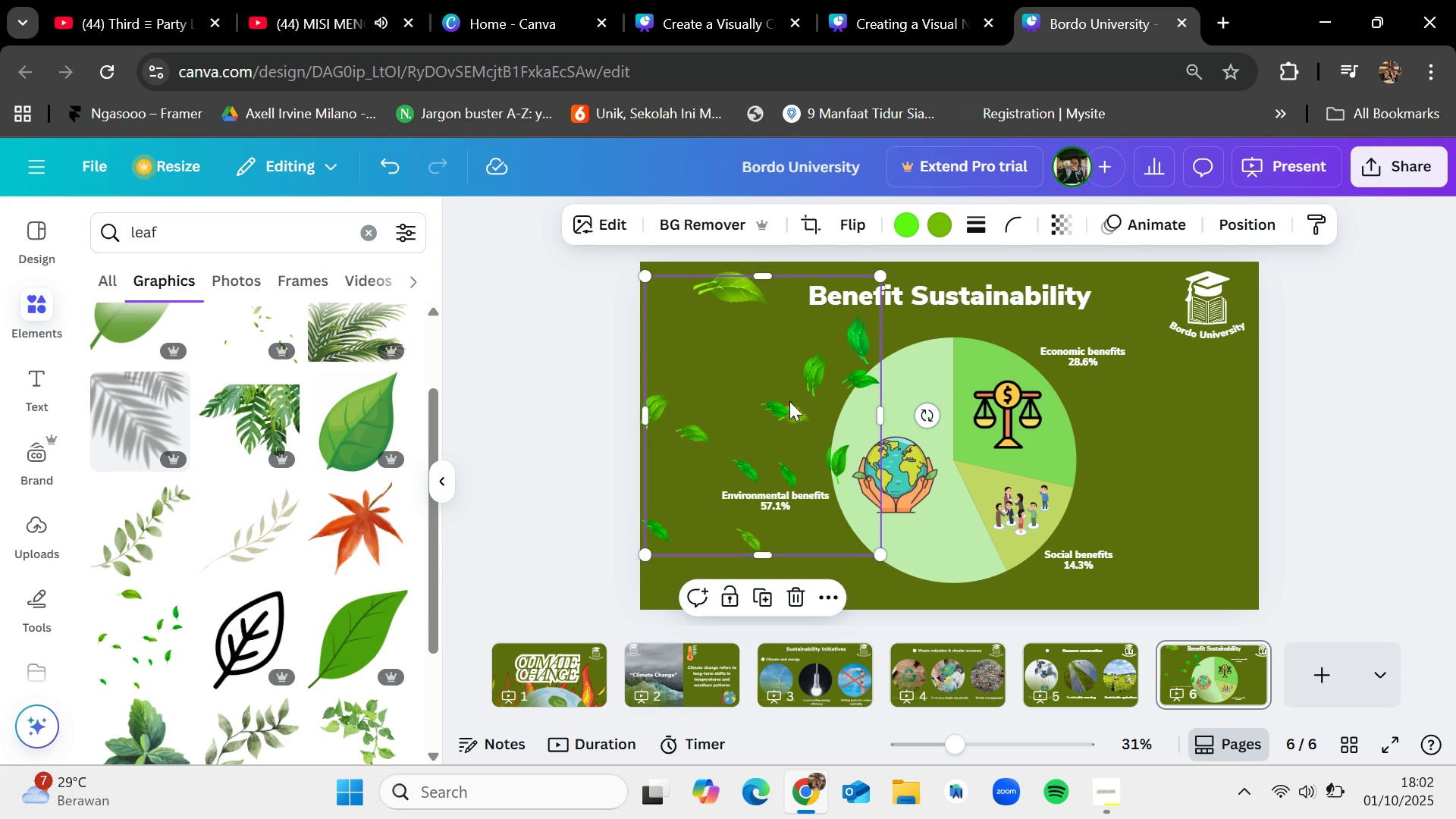 
left_click_drag(start_coordinate=[794, 410], to_coordinate=[1175, 463])
 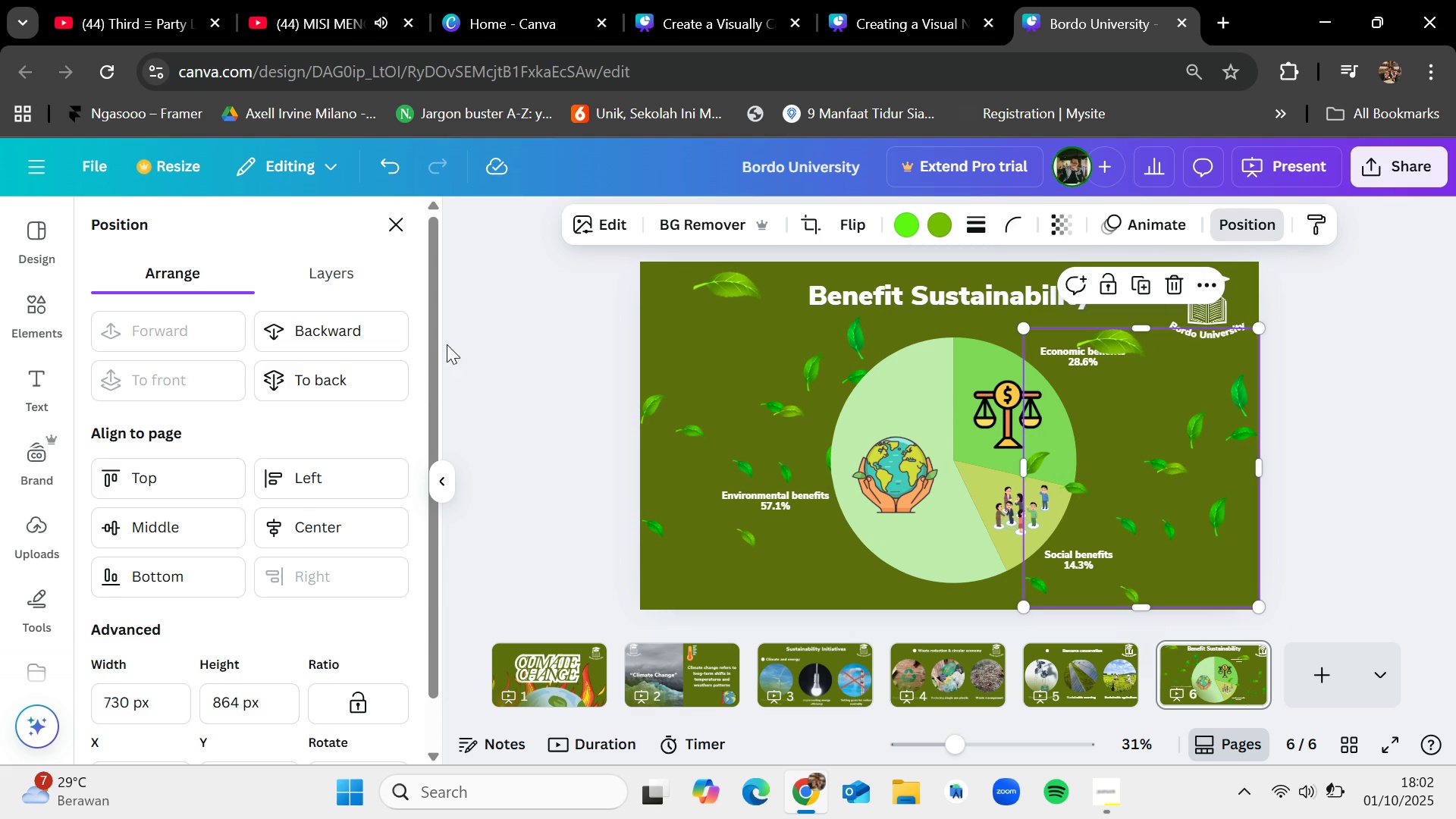 
left_click([385, 375])
 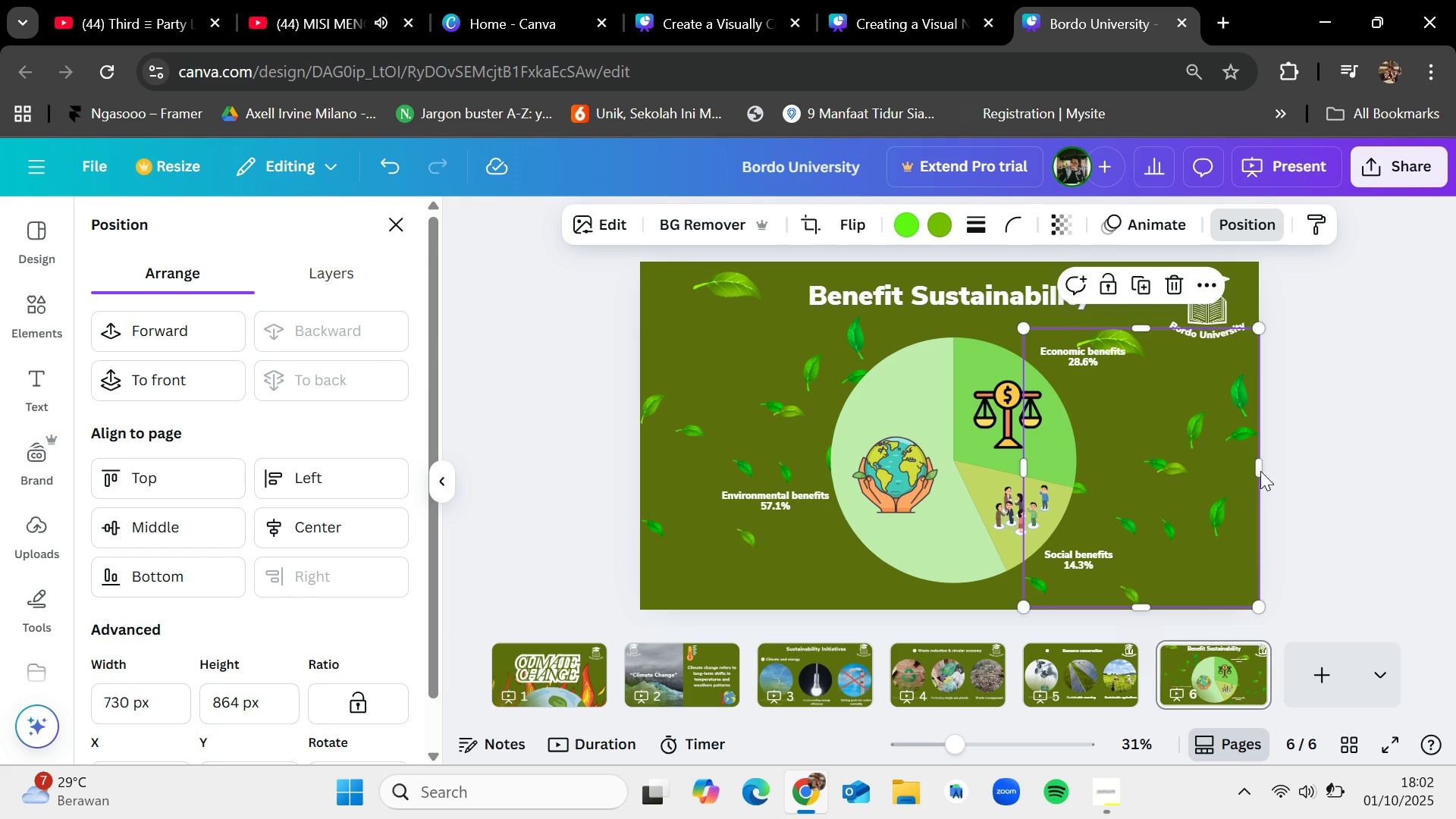 
left_click([1344, 488])
 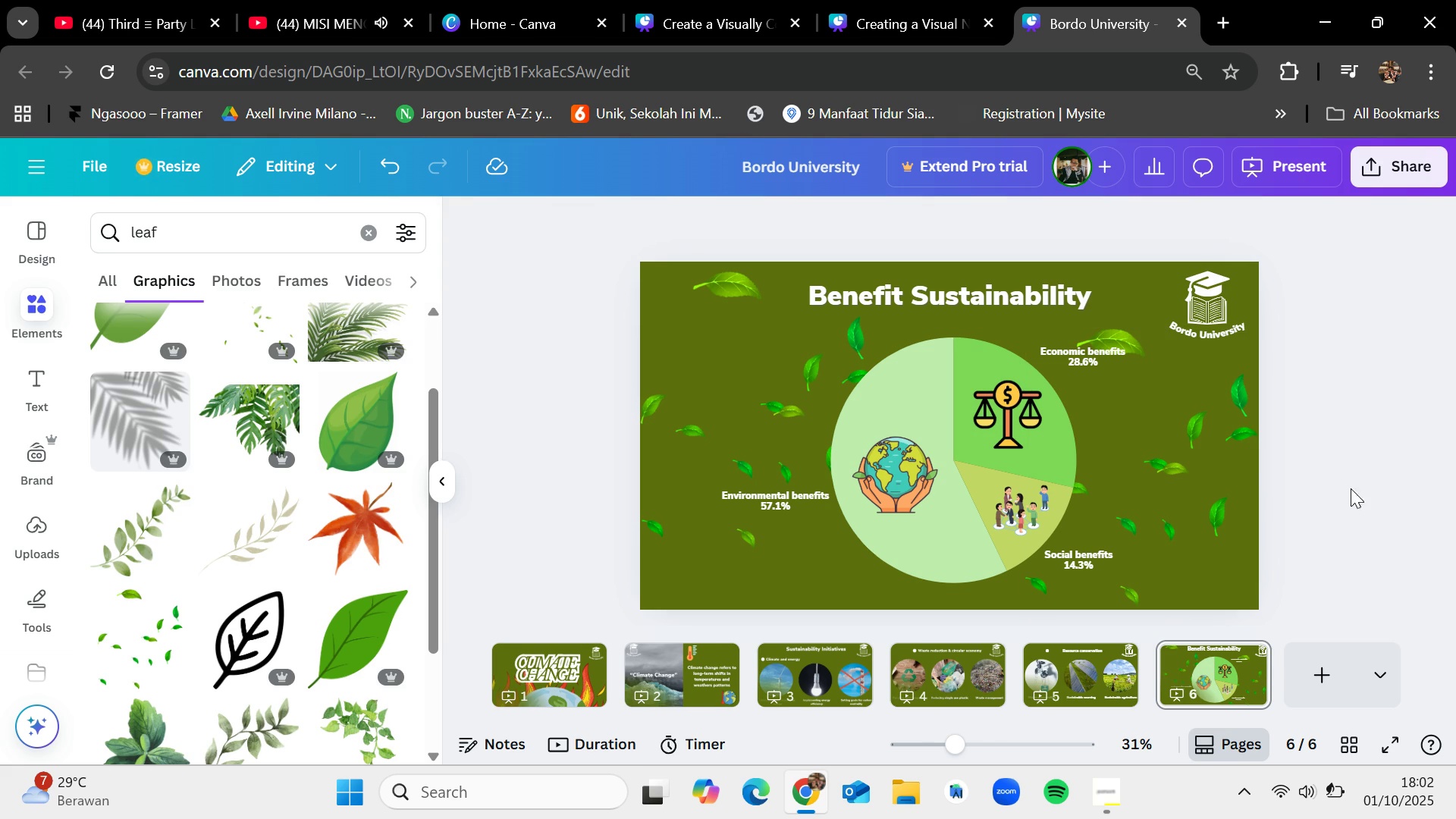 
left_click_drag(start_coordinate=[1199, 469], to_coordinate=[1196, 459])
 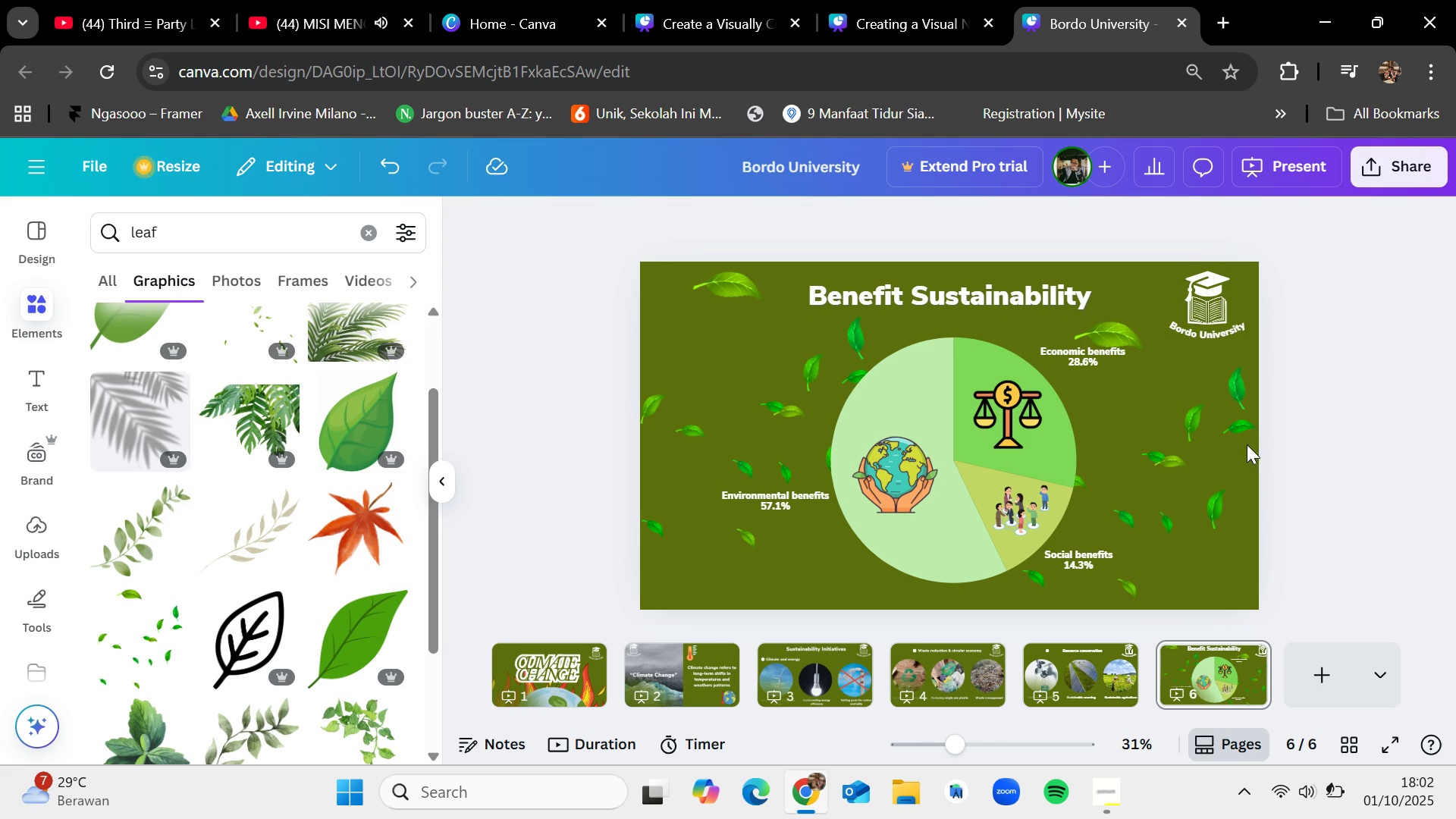 
left_click([1184, 434])
 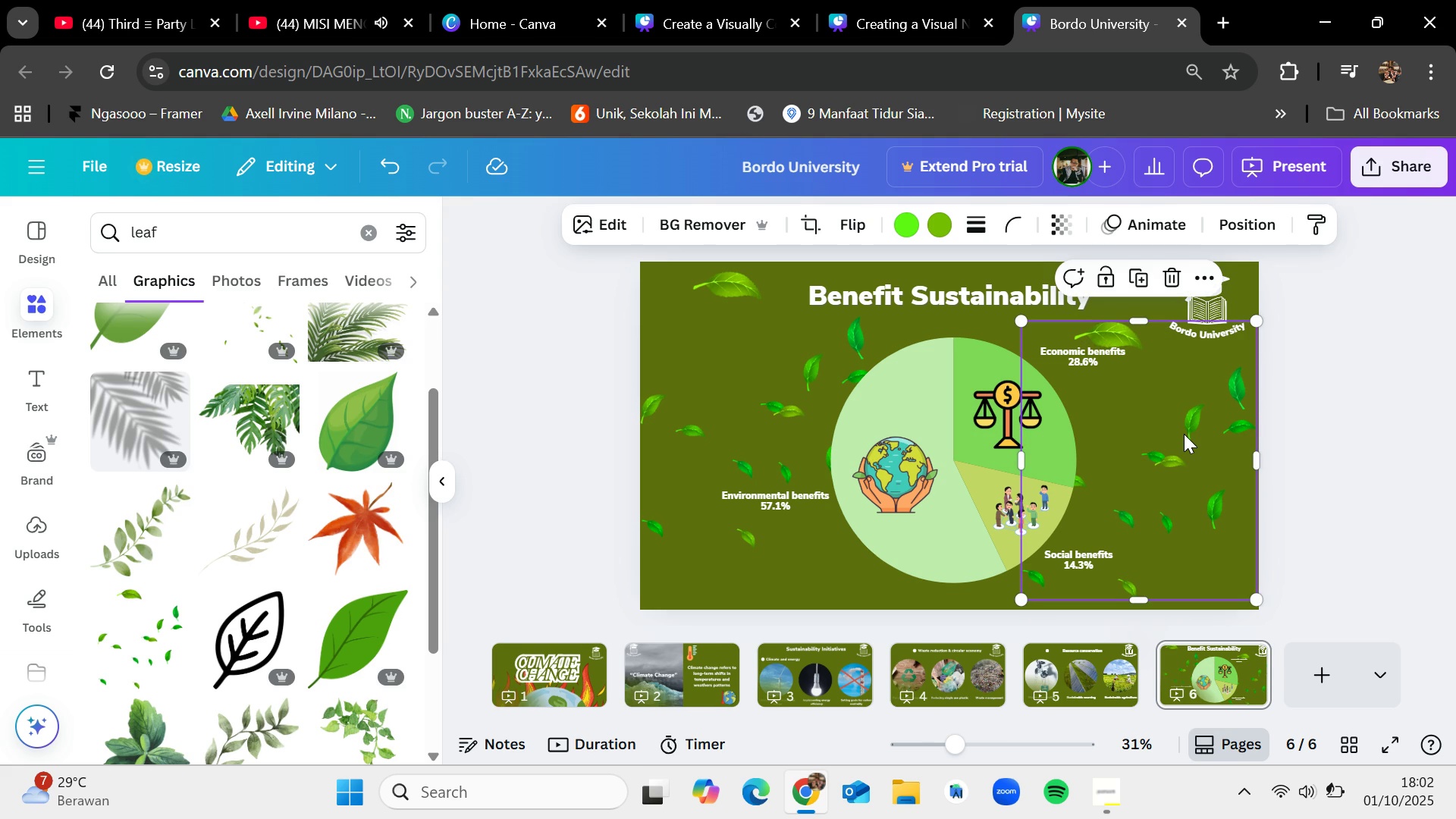 
key(Control+C)
 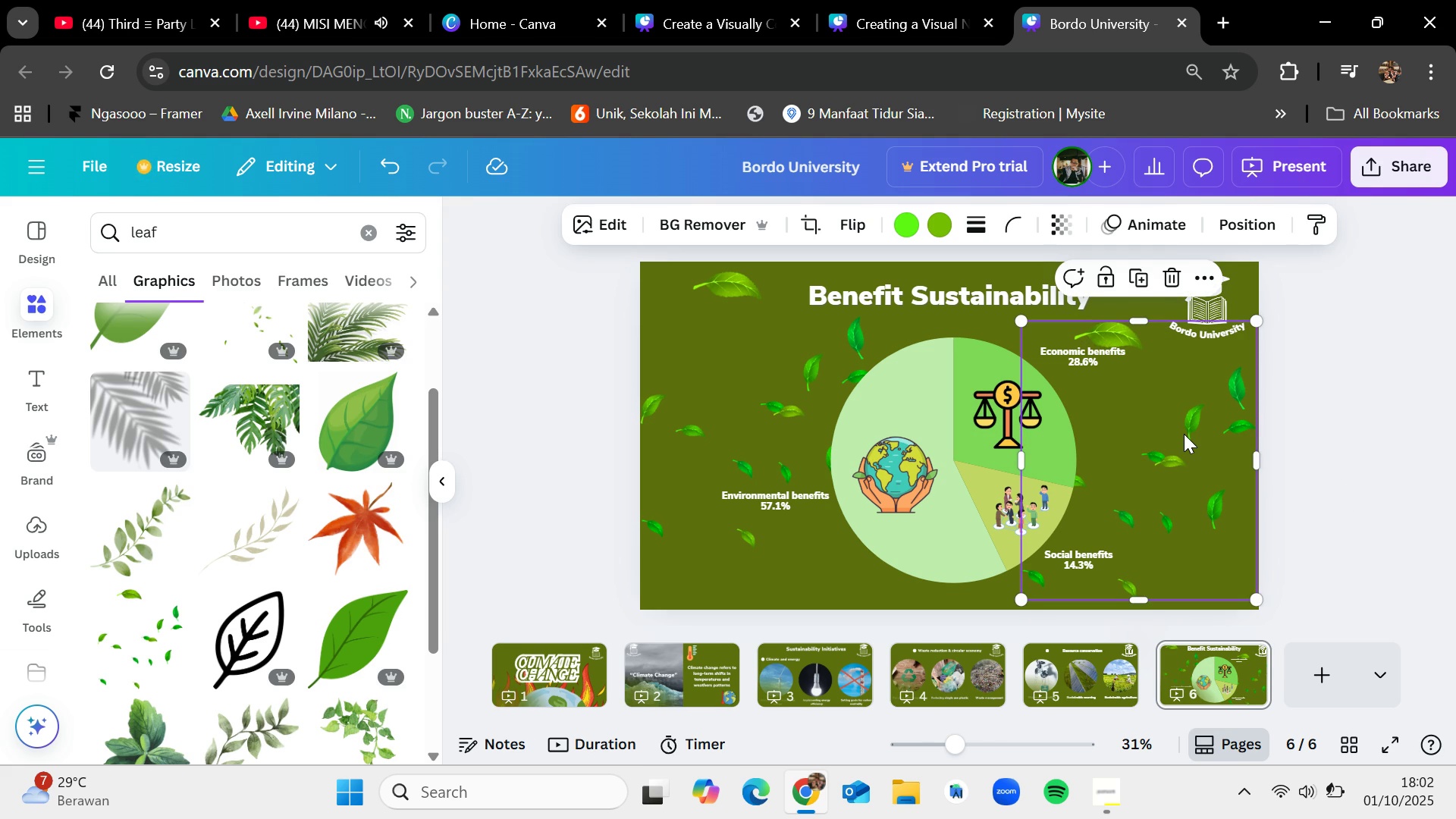 
key(Control+V)
 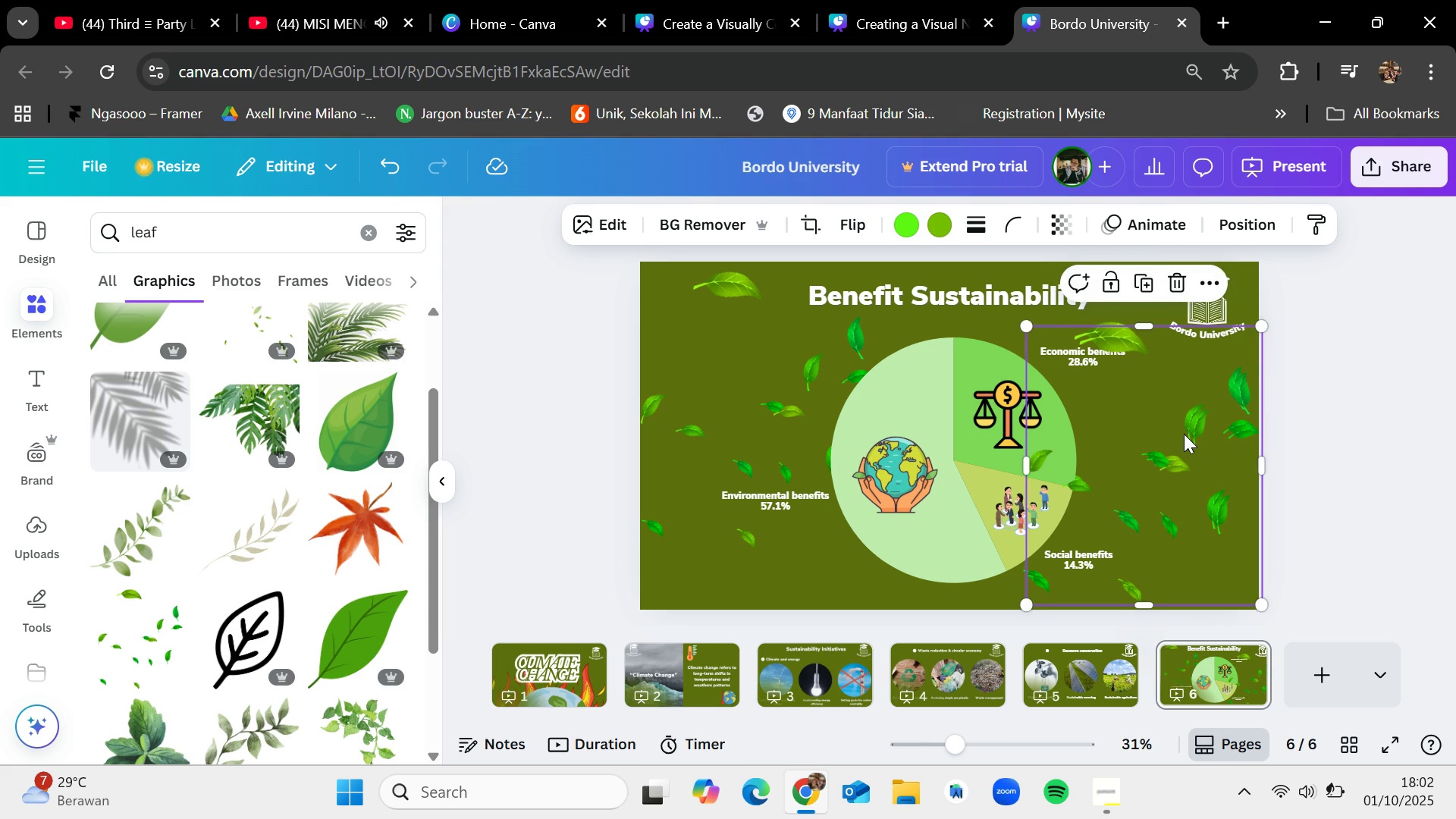 
left_click_drag(start_coordinate=[1184, 434], to_coordinate=[828, 425])
 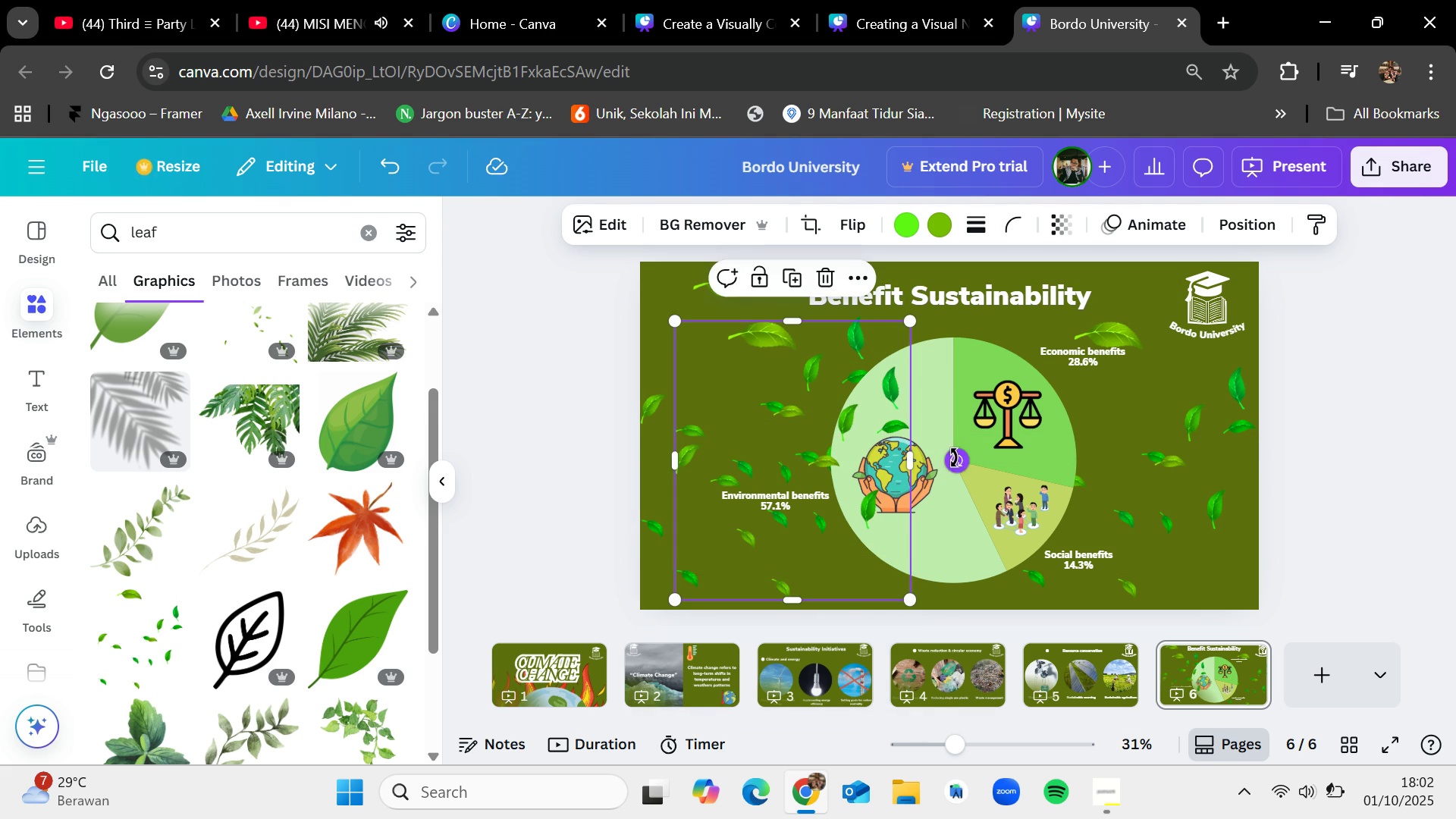 
left_click_drag(start_coordinate=[955, 458], to_coordinate=[287, 453])
 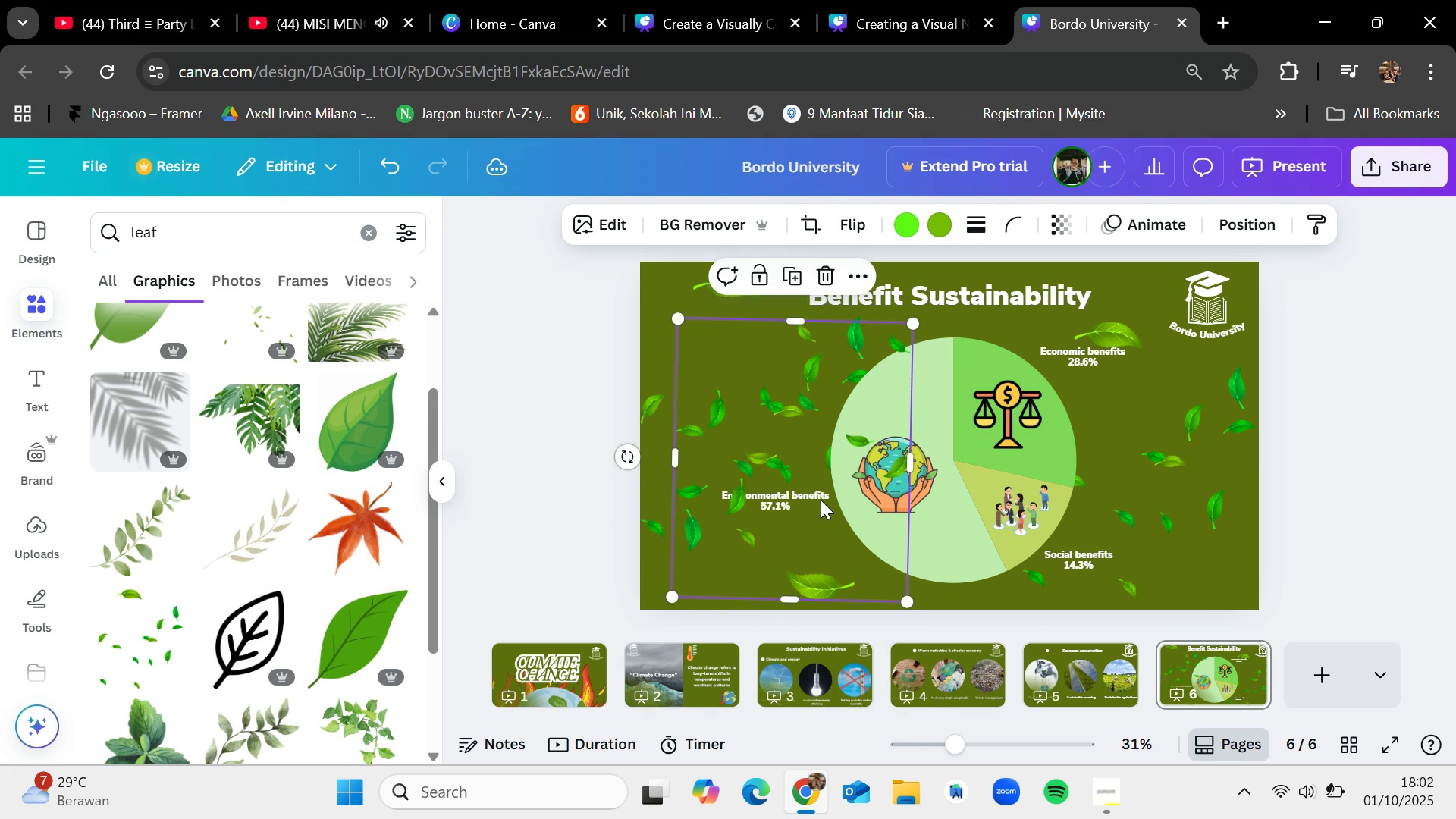 
left_click_drag(start_coordinate=[821, 505], to_coordinate=[805, 641])
 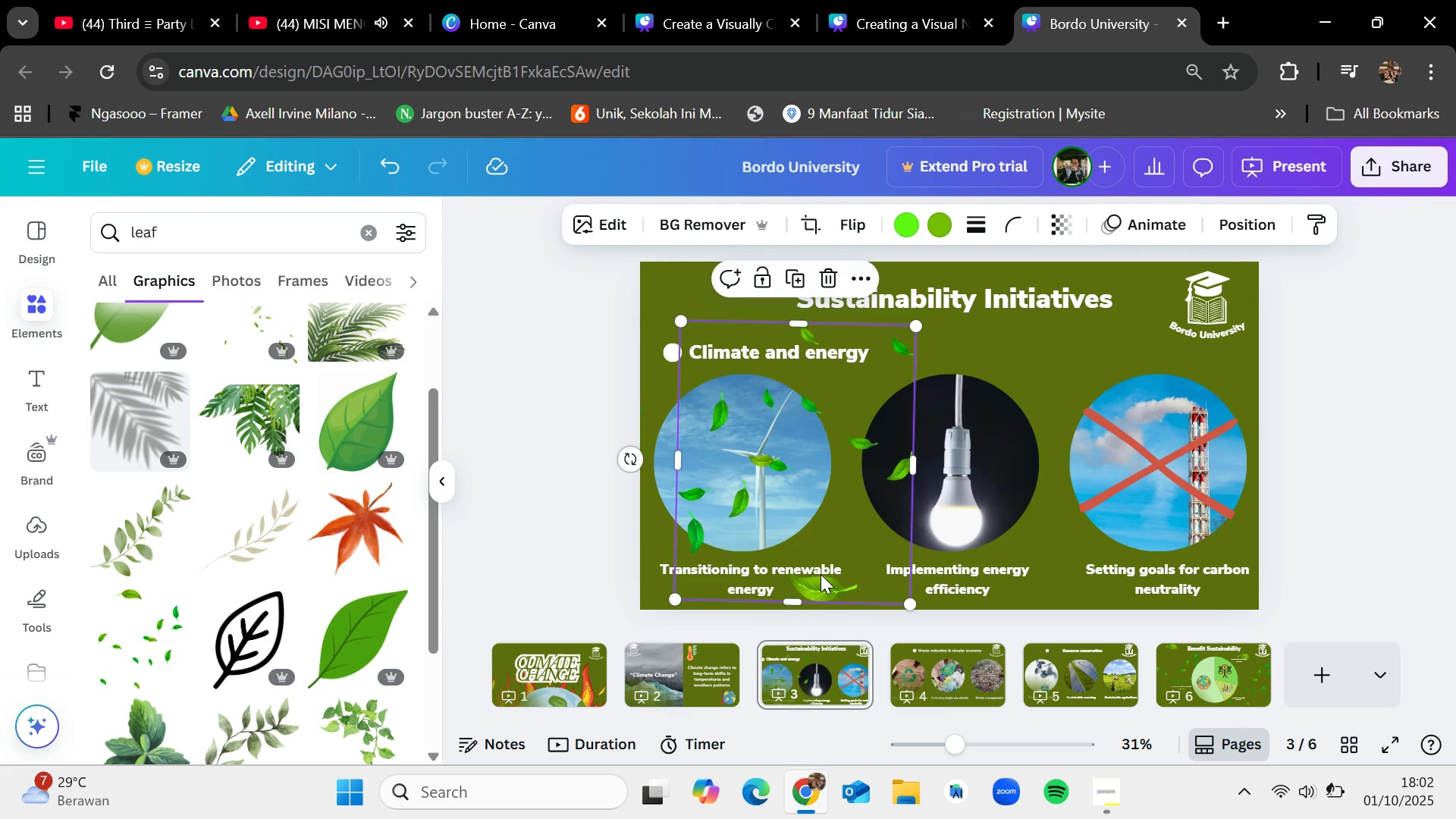 
key(Control+Z)
 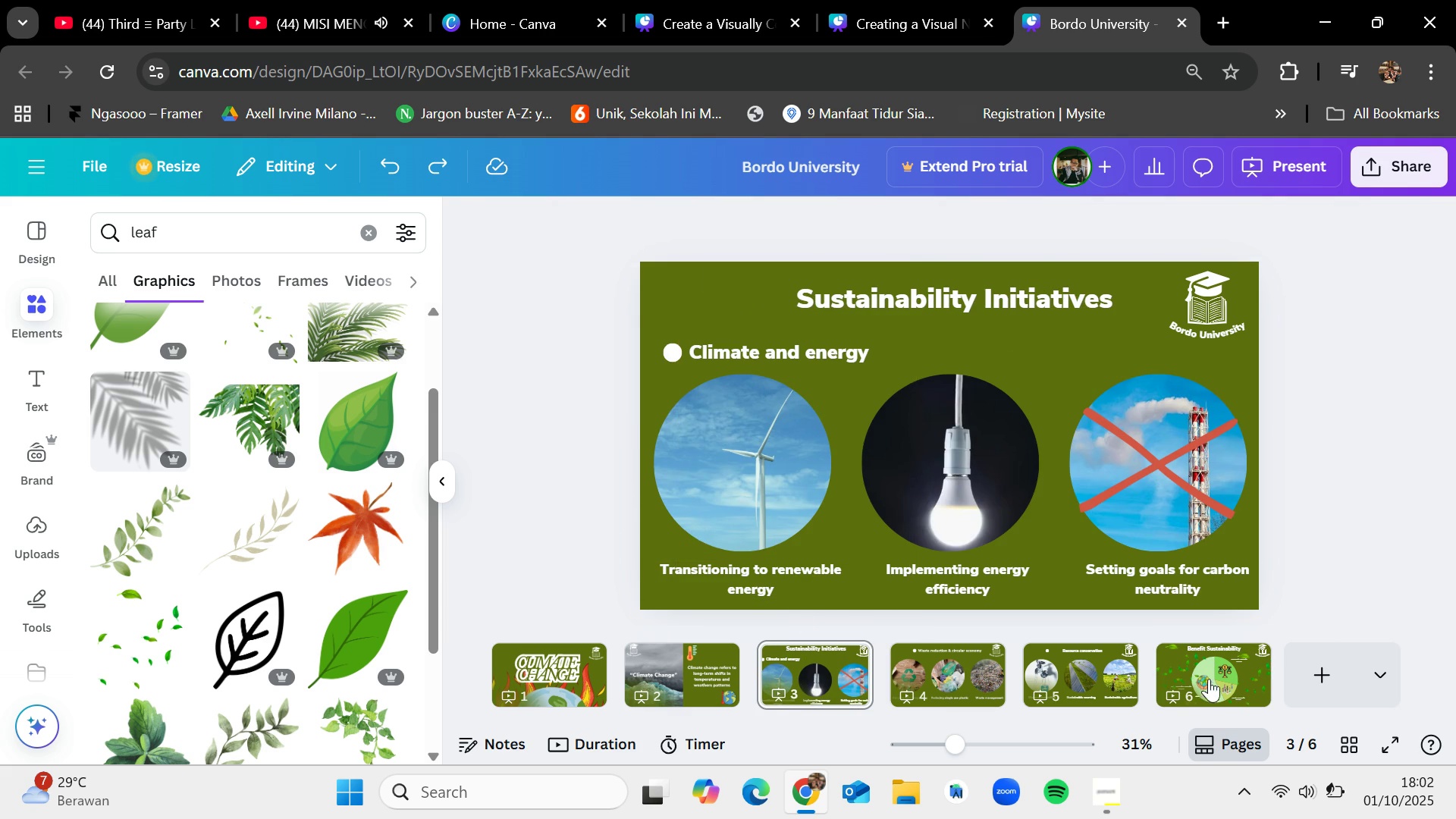 
left_click([1194, 676])
 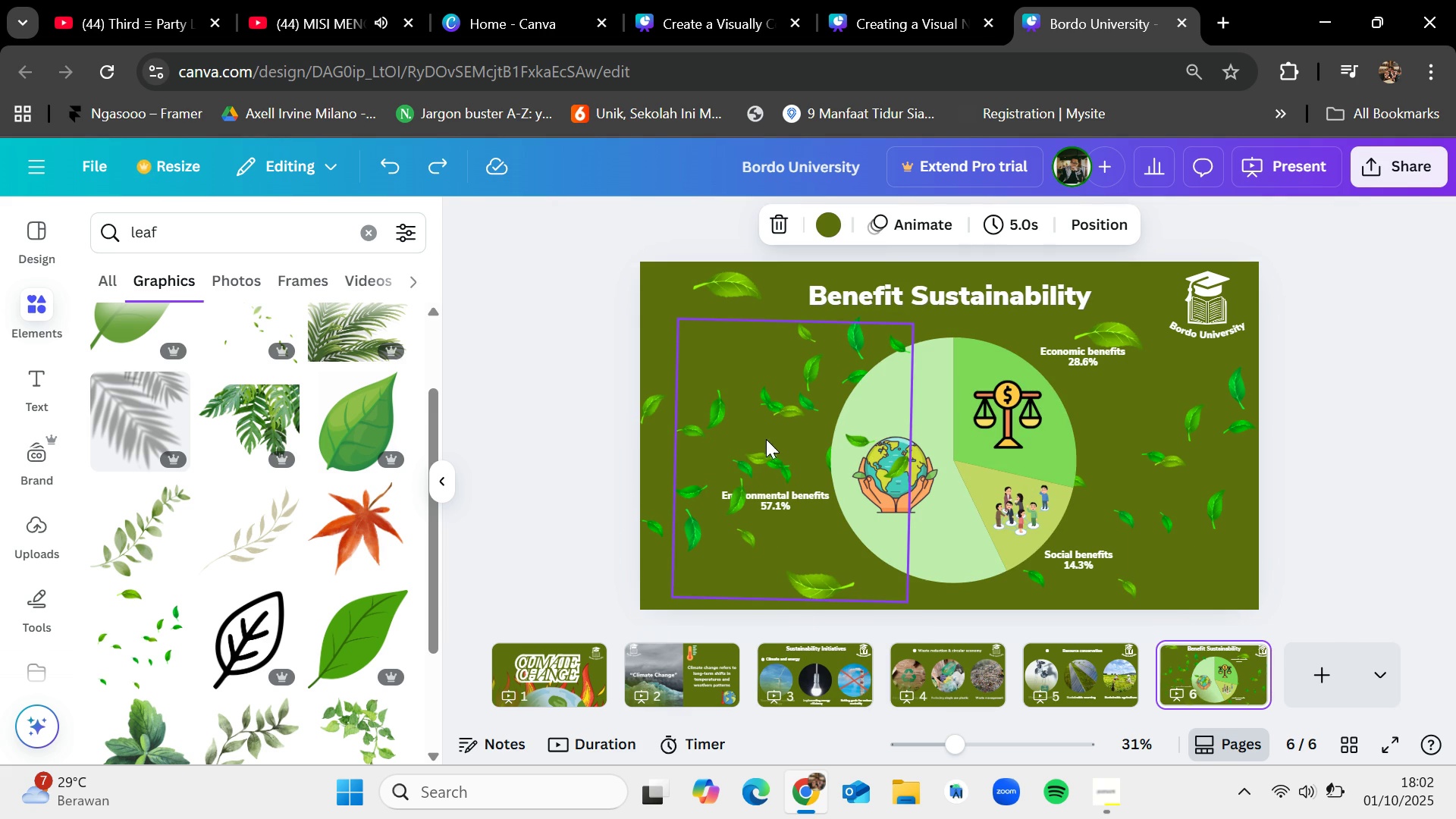 
left_click_drag(start_coordinate=[763, 435], to_coordinate=[733, 615])
 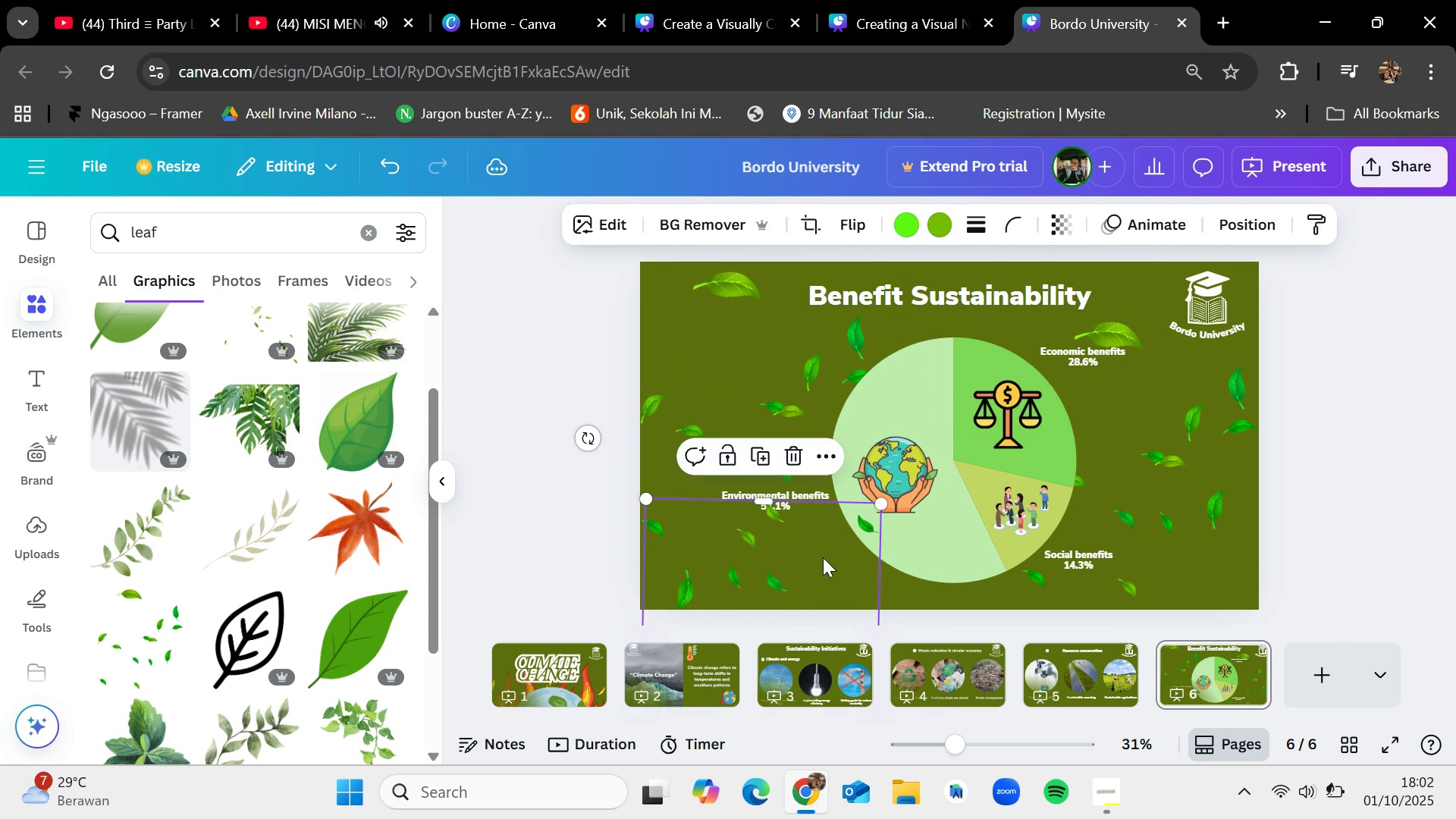 
left_click_drag(start_coordinate=[823, 557], to_coordinate=[814, 588])
 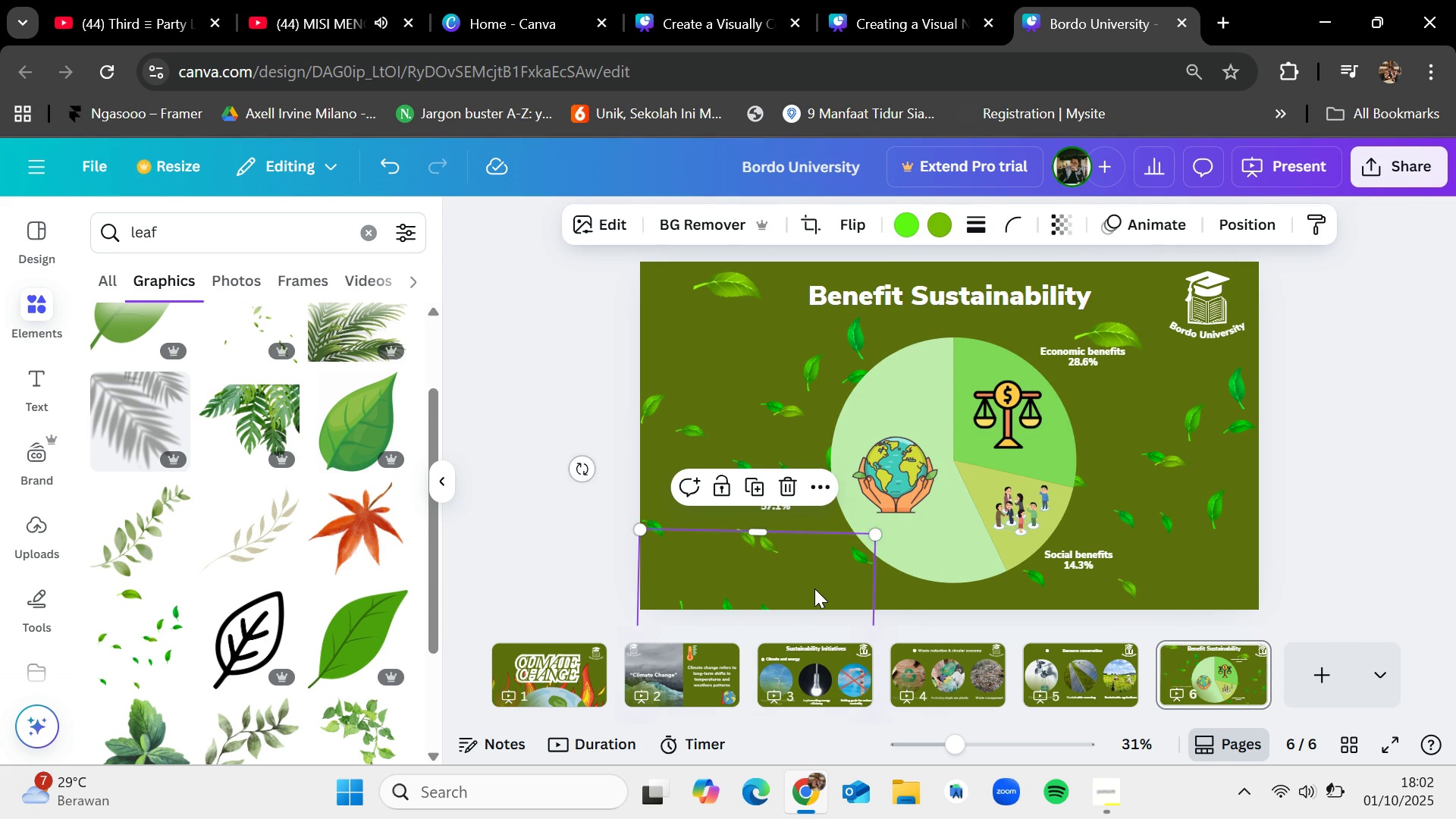 
key(Control+Z)
 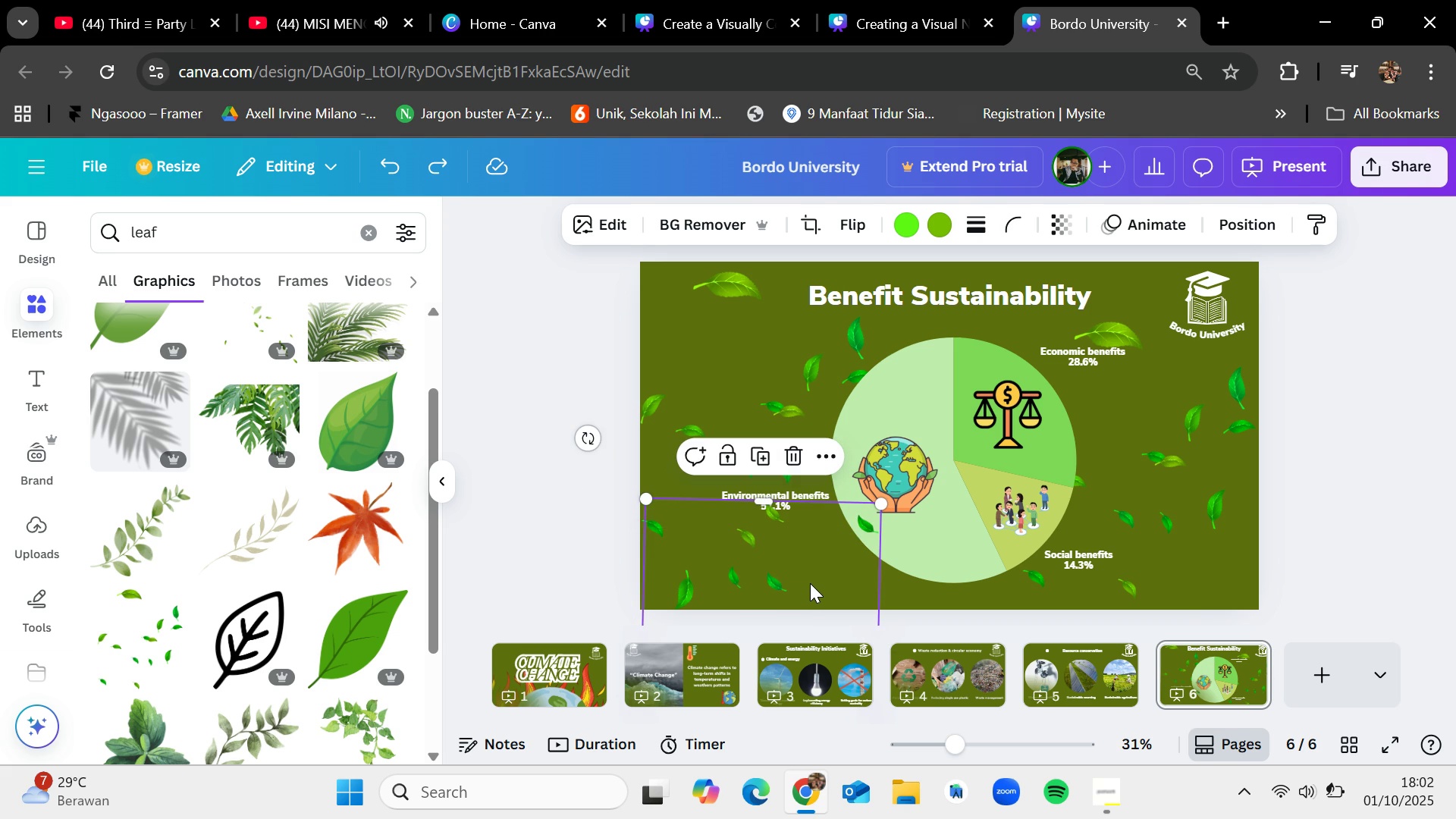 
key(Backspace)
 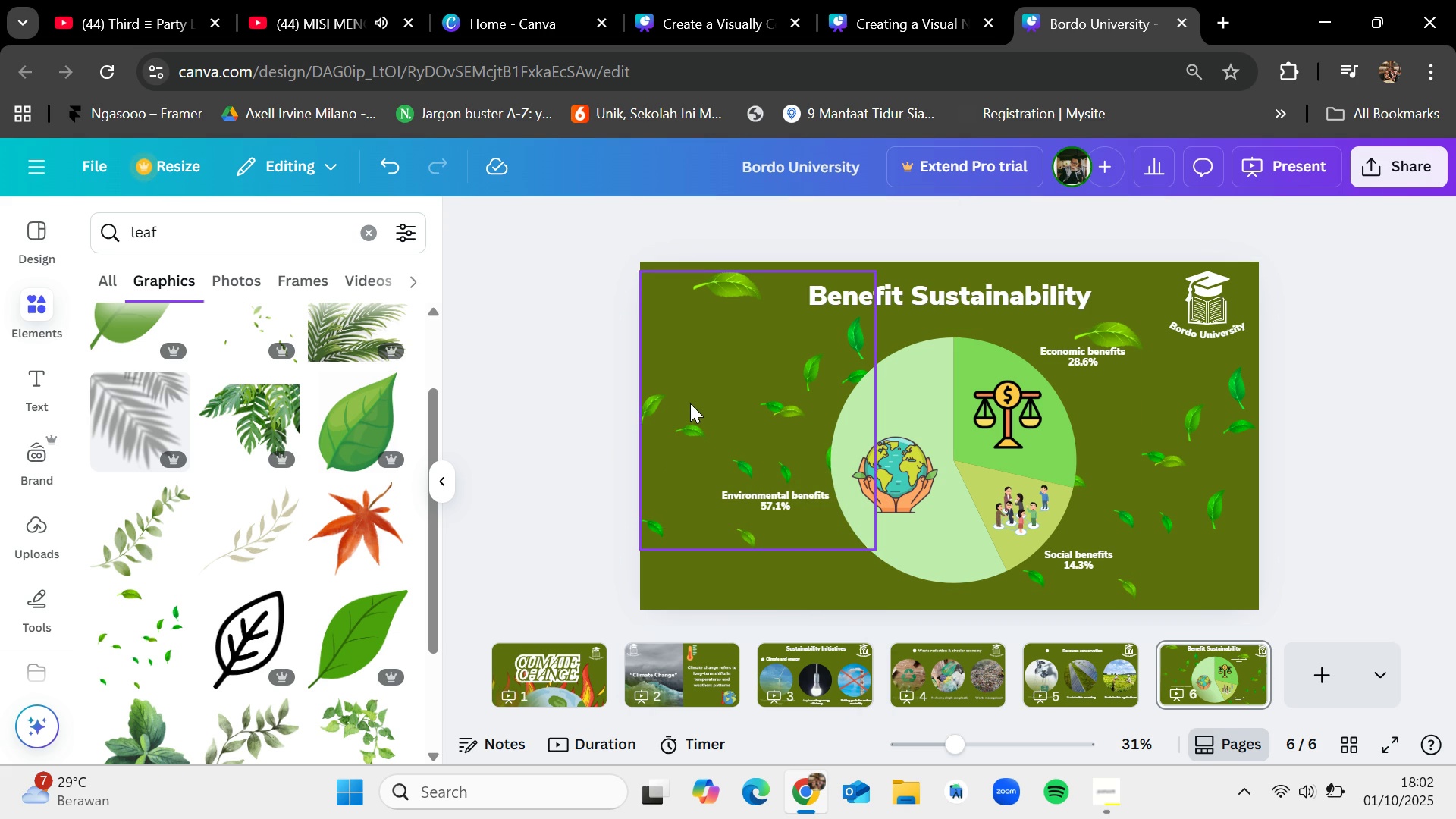 
left_click([689, 403])
 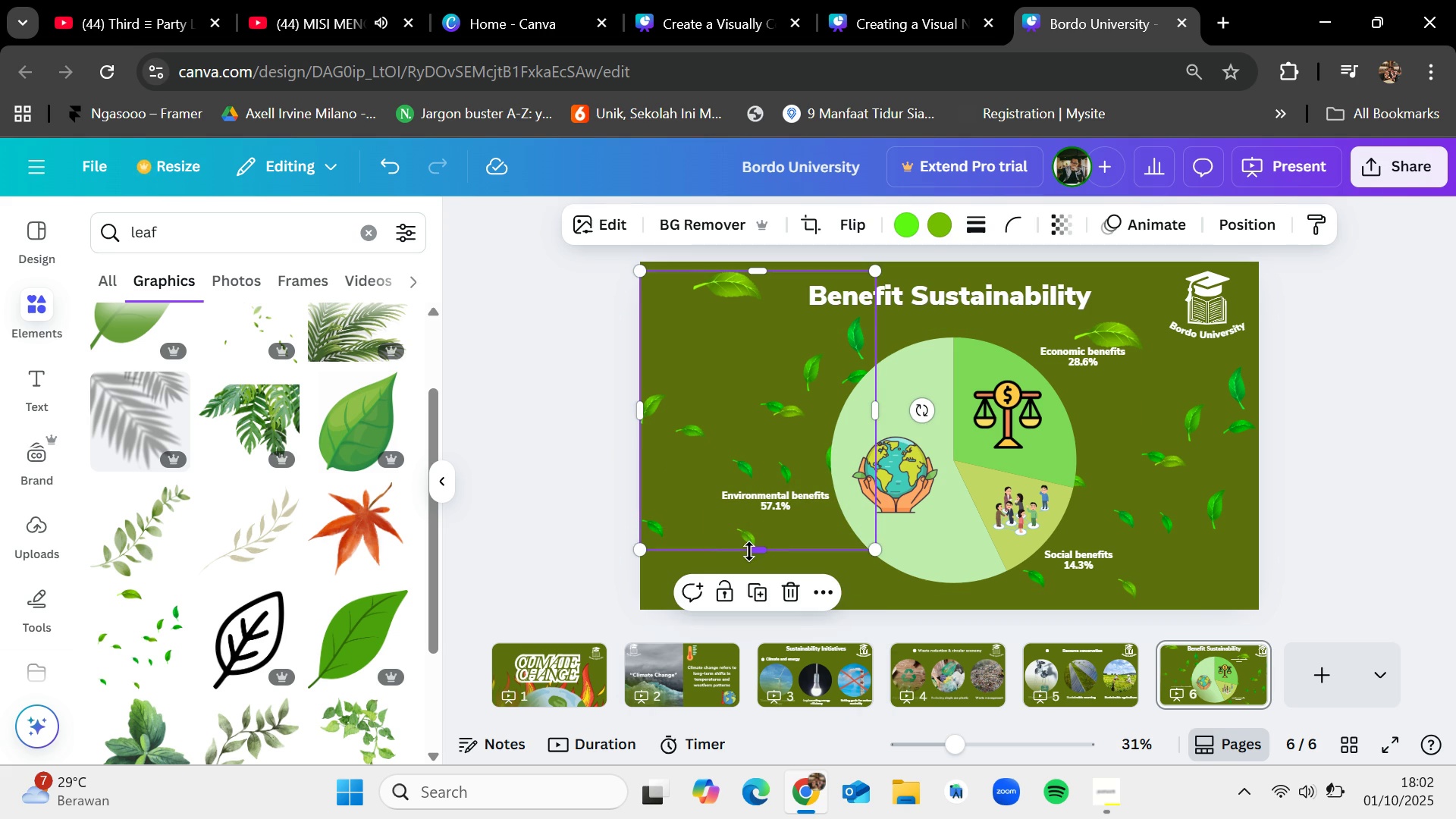 
left_click_drag(start_coordinate=[755, 549], to_coordinate=[761, 560])
 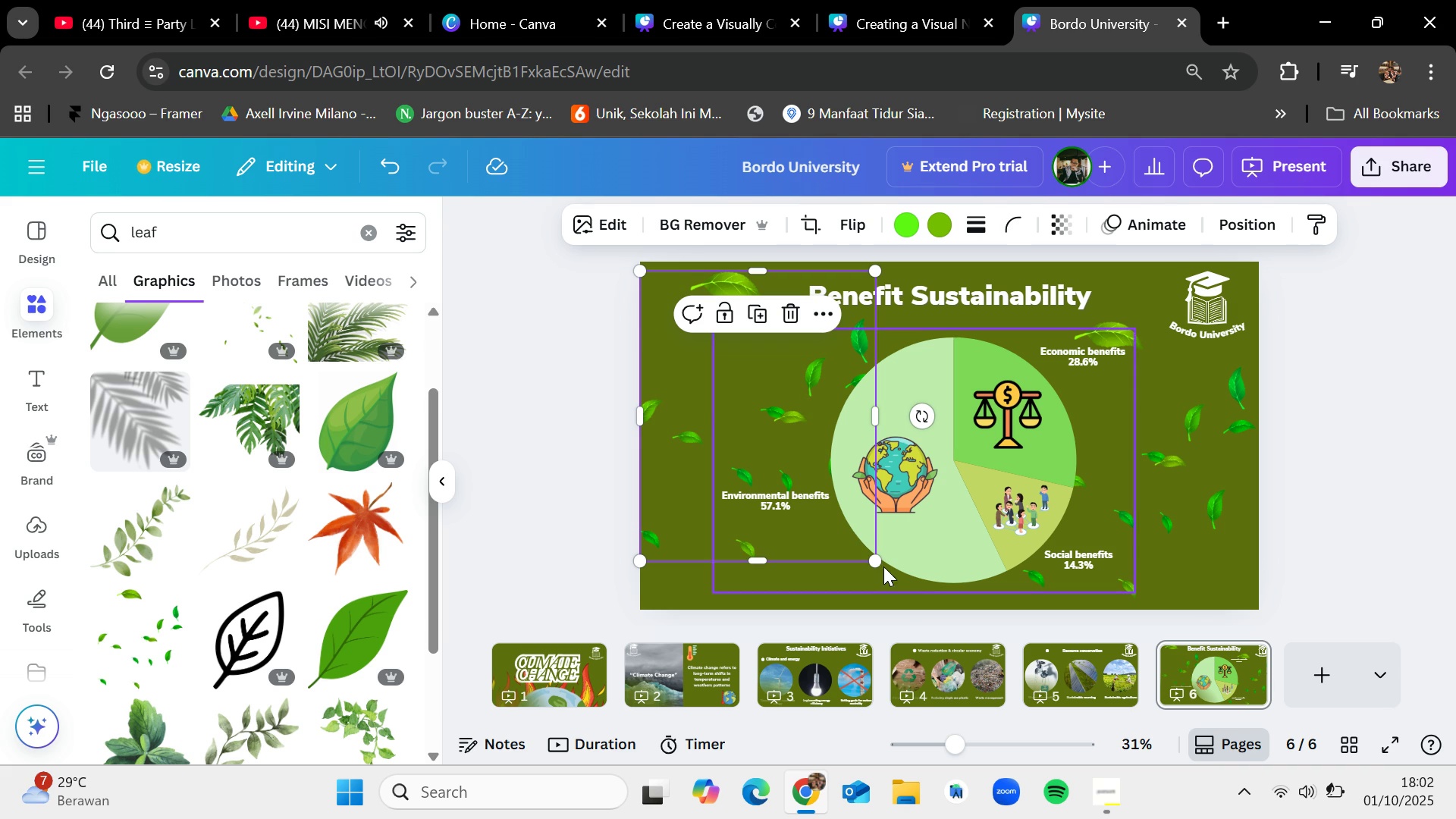 
left_click_drag(start_coordinate=[877, 557], to_coordinate=[899, 599])
 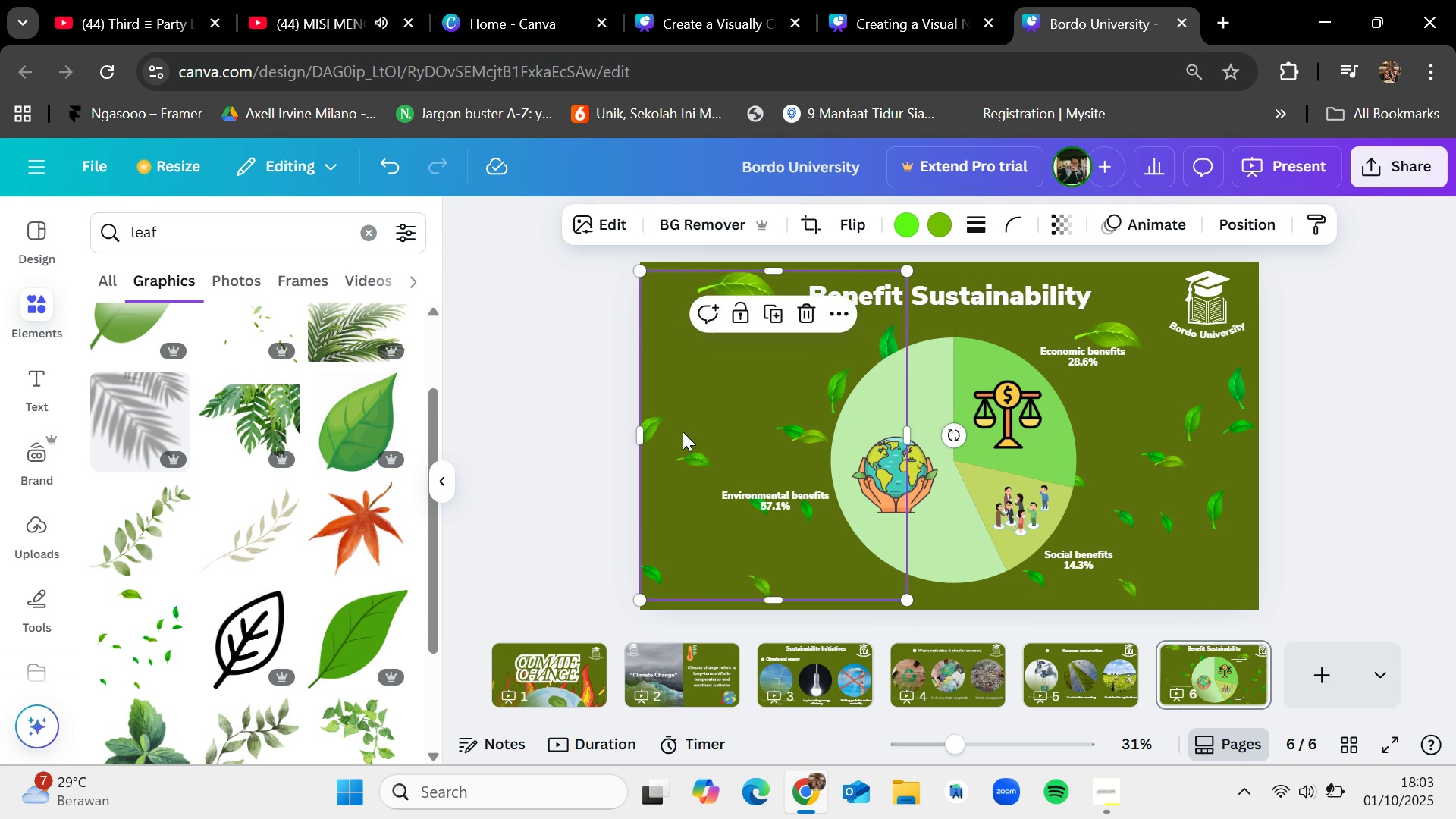 
left_click_drag(start_coordinate=[678, 436], to_coordinate=[684, 440])
 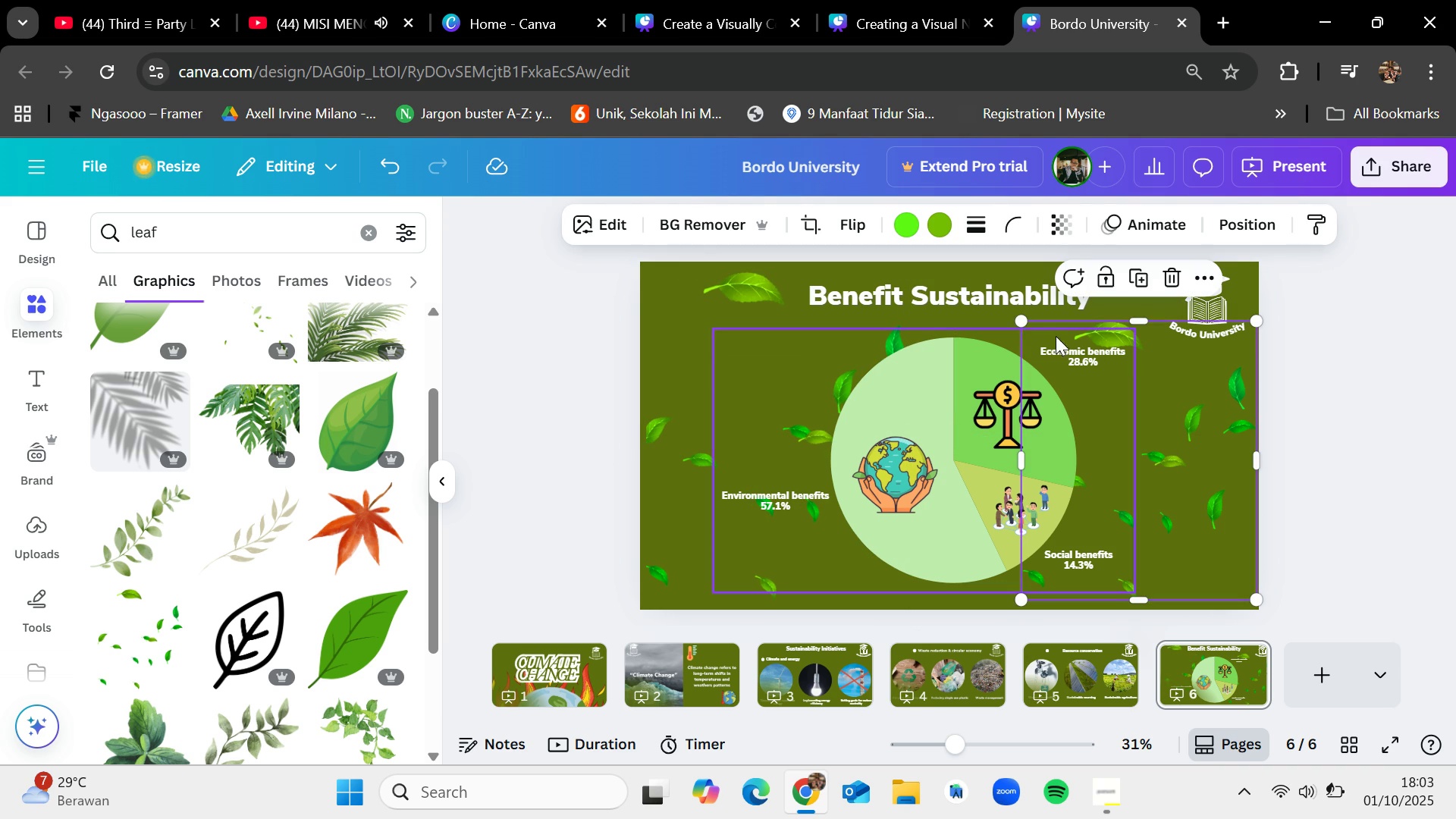 
left_click_drag(start_coordinate=[1021, 318], to_coordinate=[994, 322])
 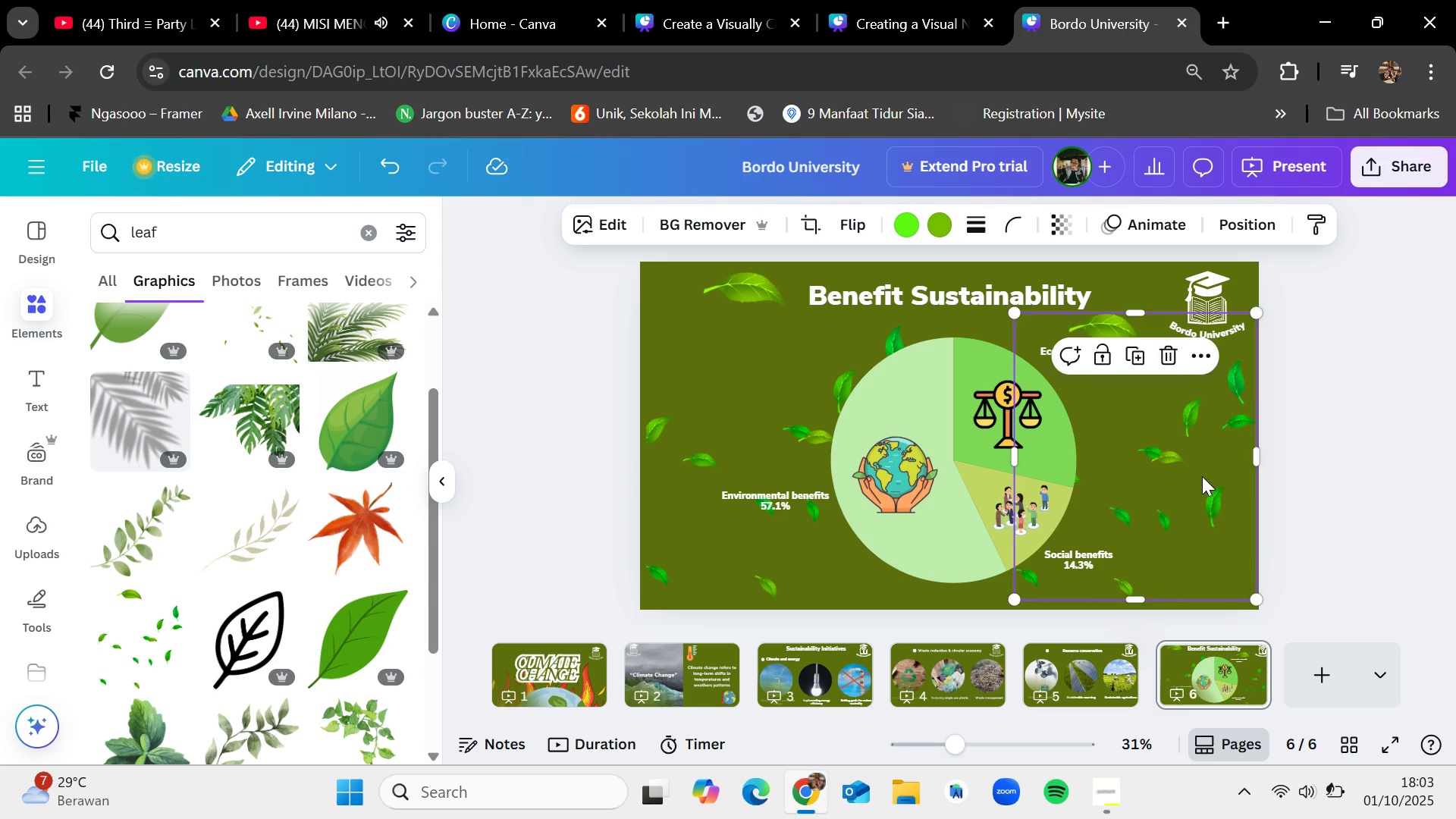 
left_click_drag(start_coordinate=[1202, 476], to_coordinate=[1215, 480])
 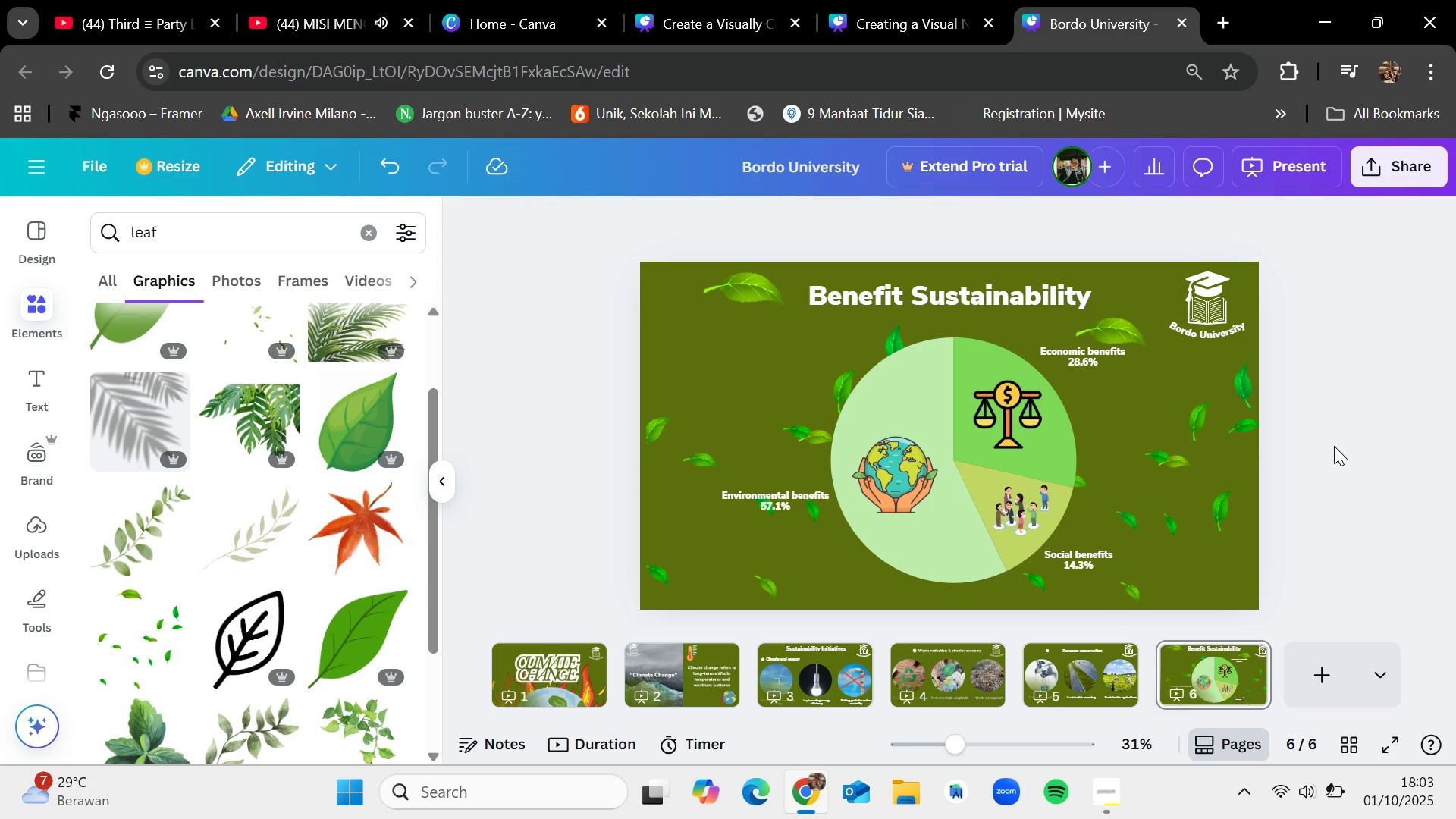 
left_click([1205, 453])
 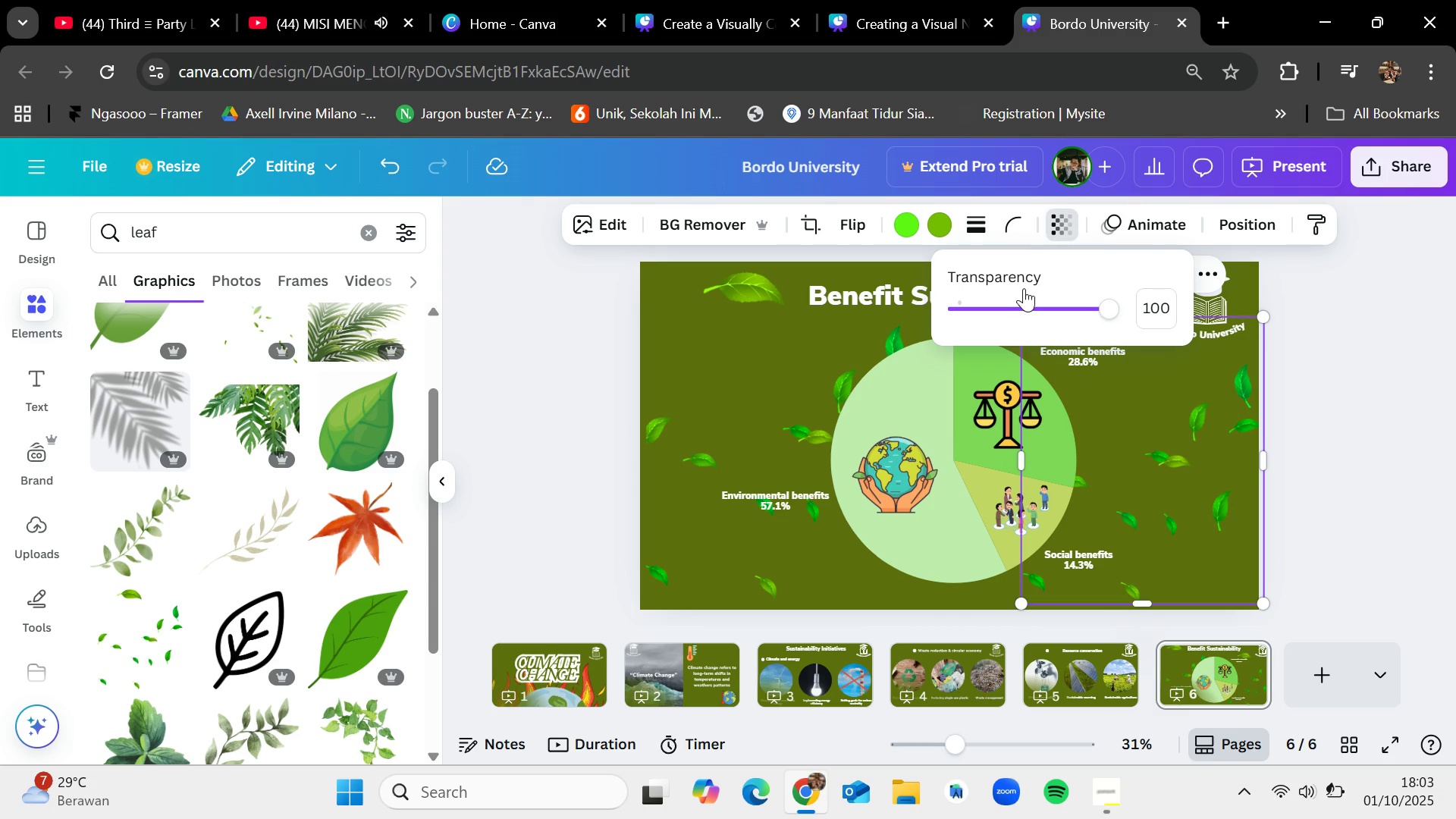 
left_click([1057, 313])
 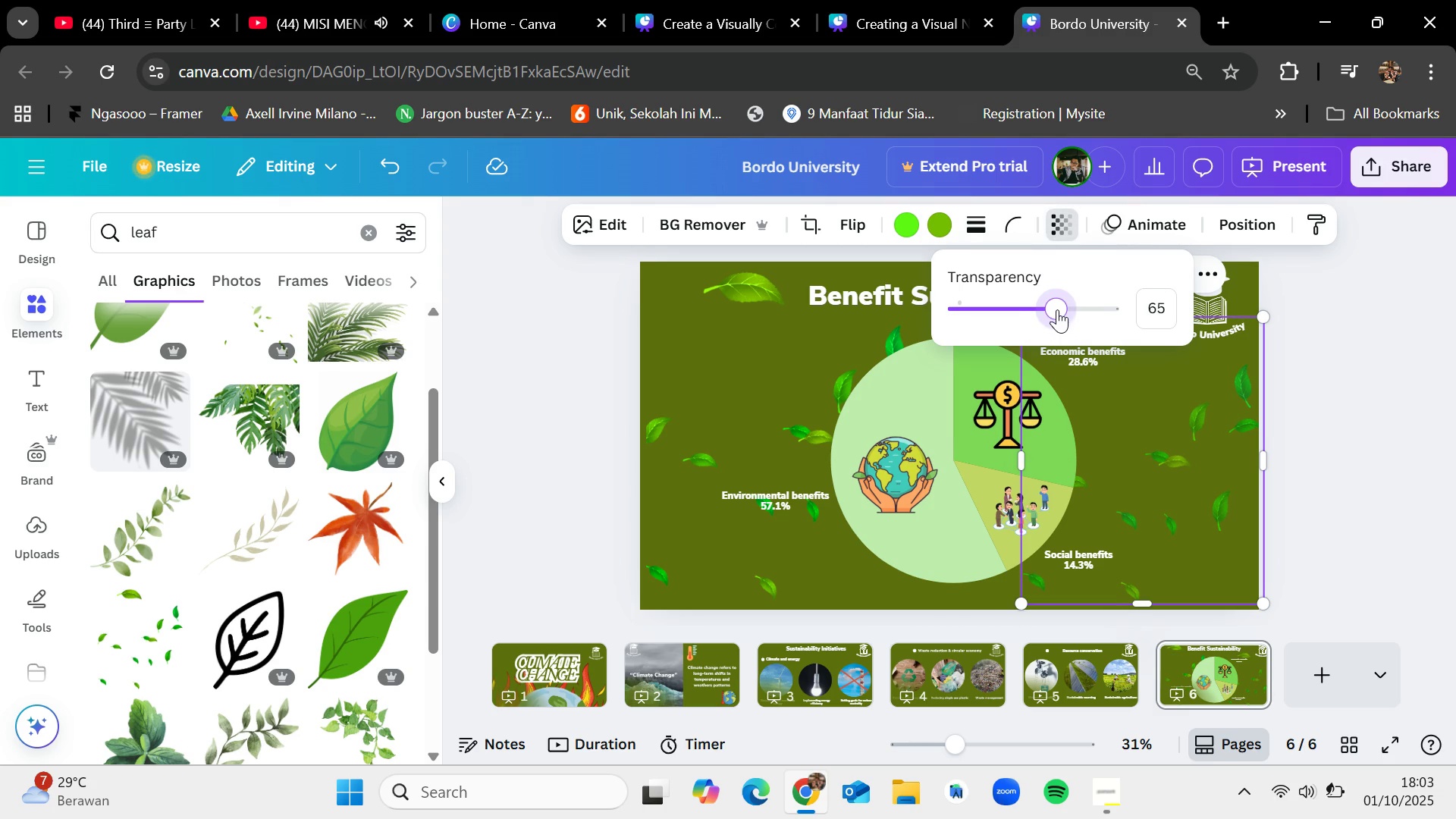 
left_click_drag(start_coordinate=[1057, 307], to_coordinate=[1072, 306])
 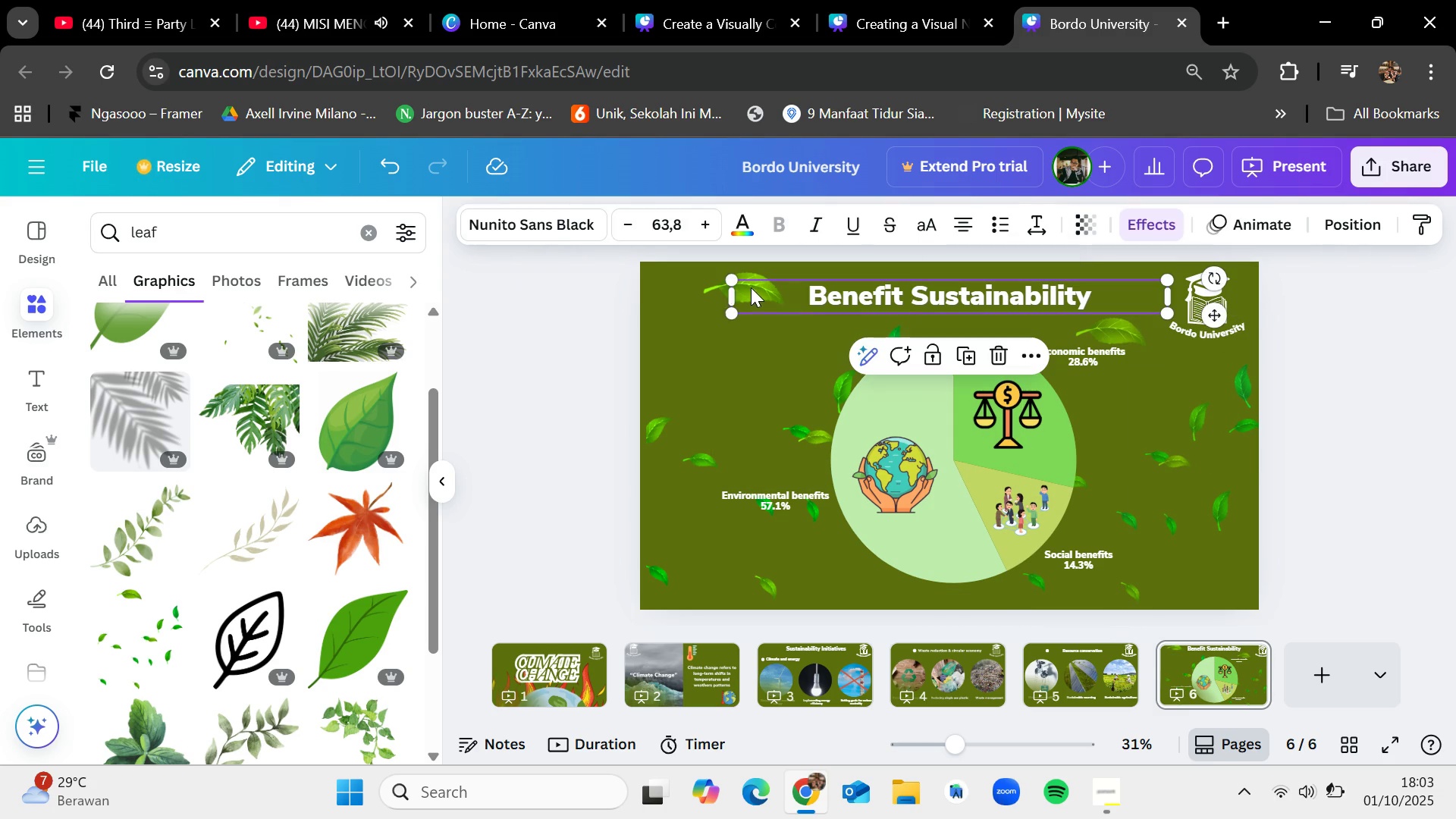 
left_click([709, 378])
 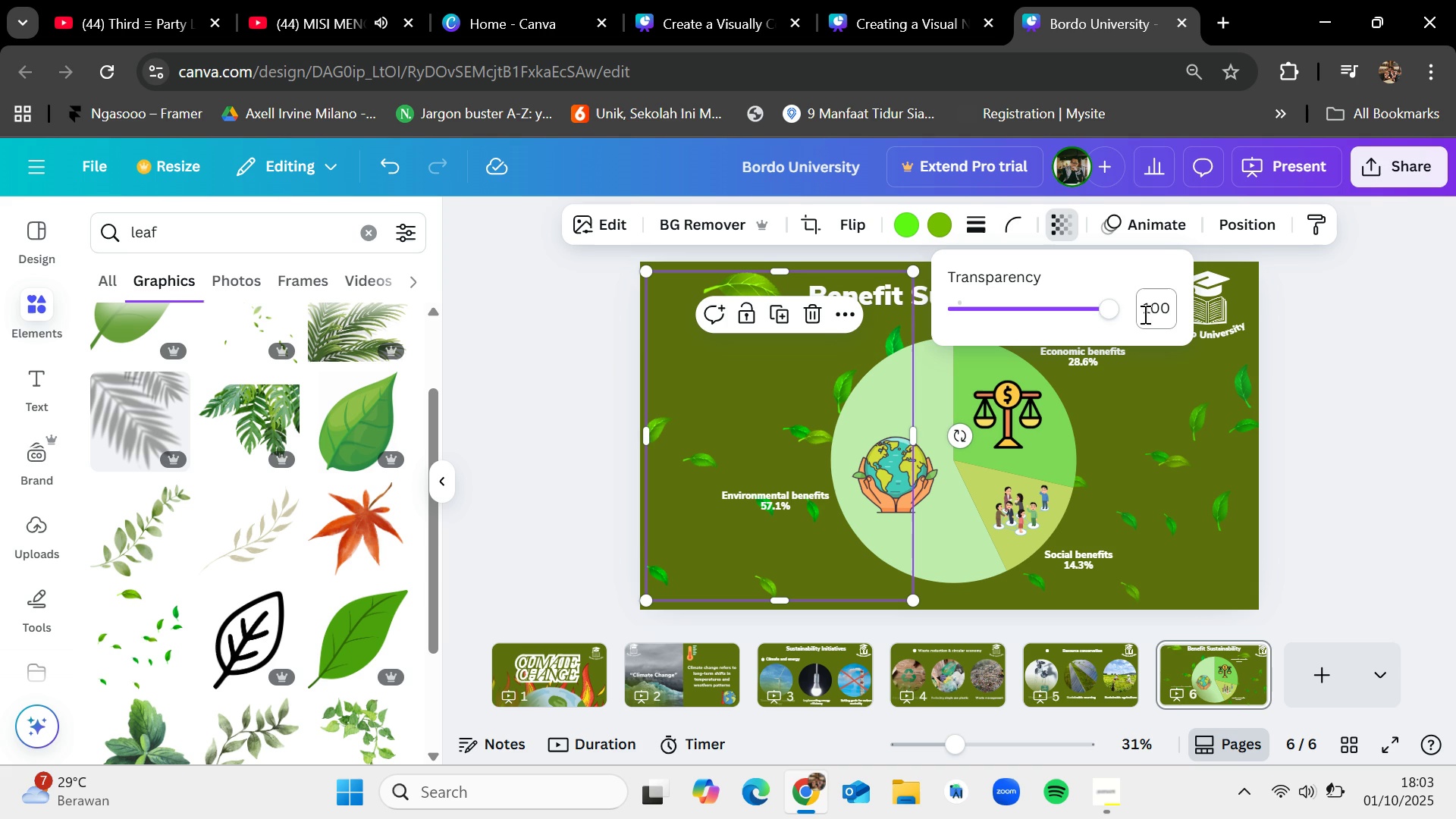 
left_click_drag(start_coordinate=[1116, 317], to_coordinate=[1072, 311])
 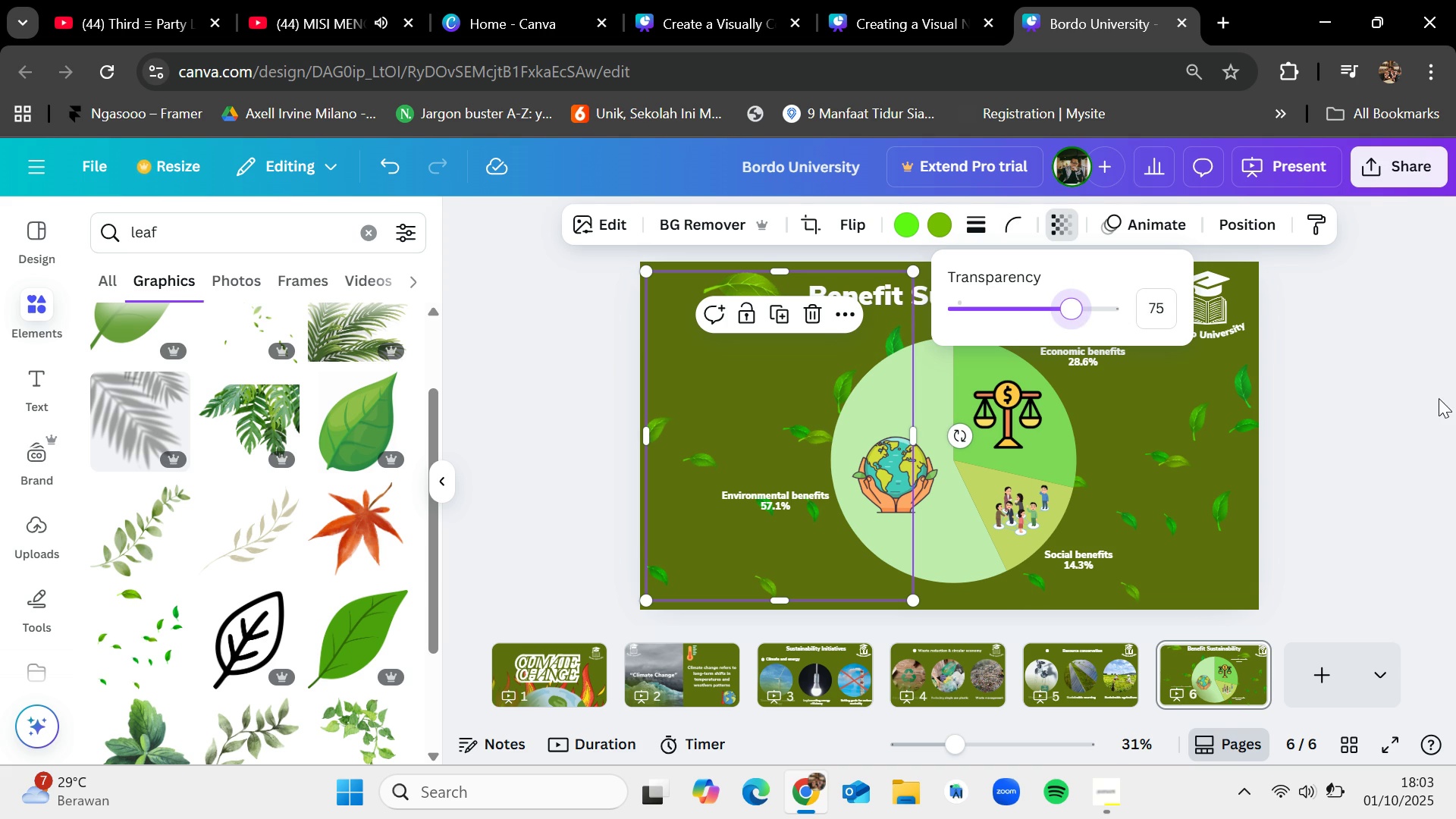 
left_click([1439, 398])
 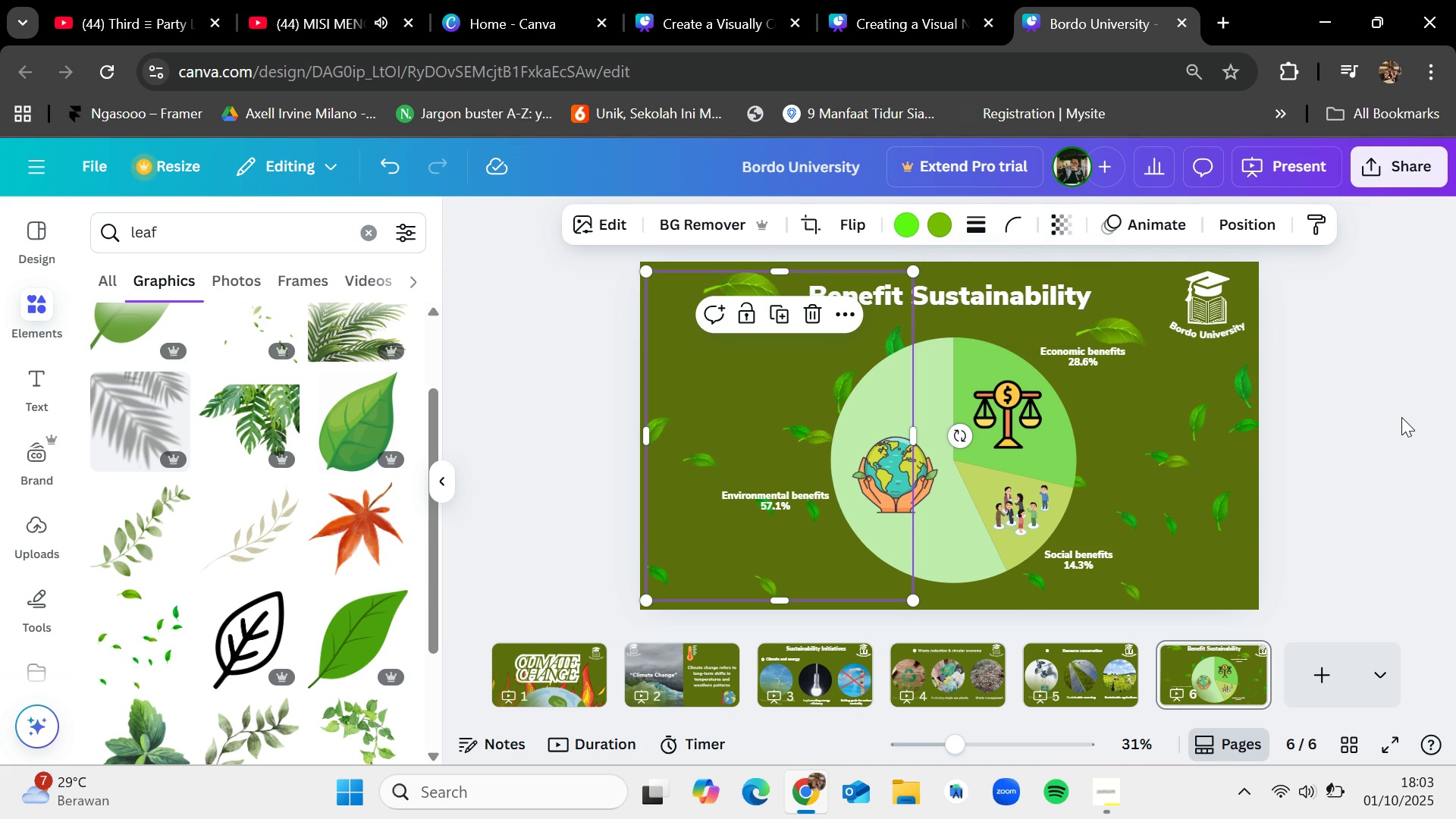 
left_click([1400, 419])
 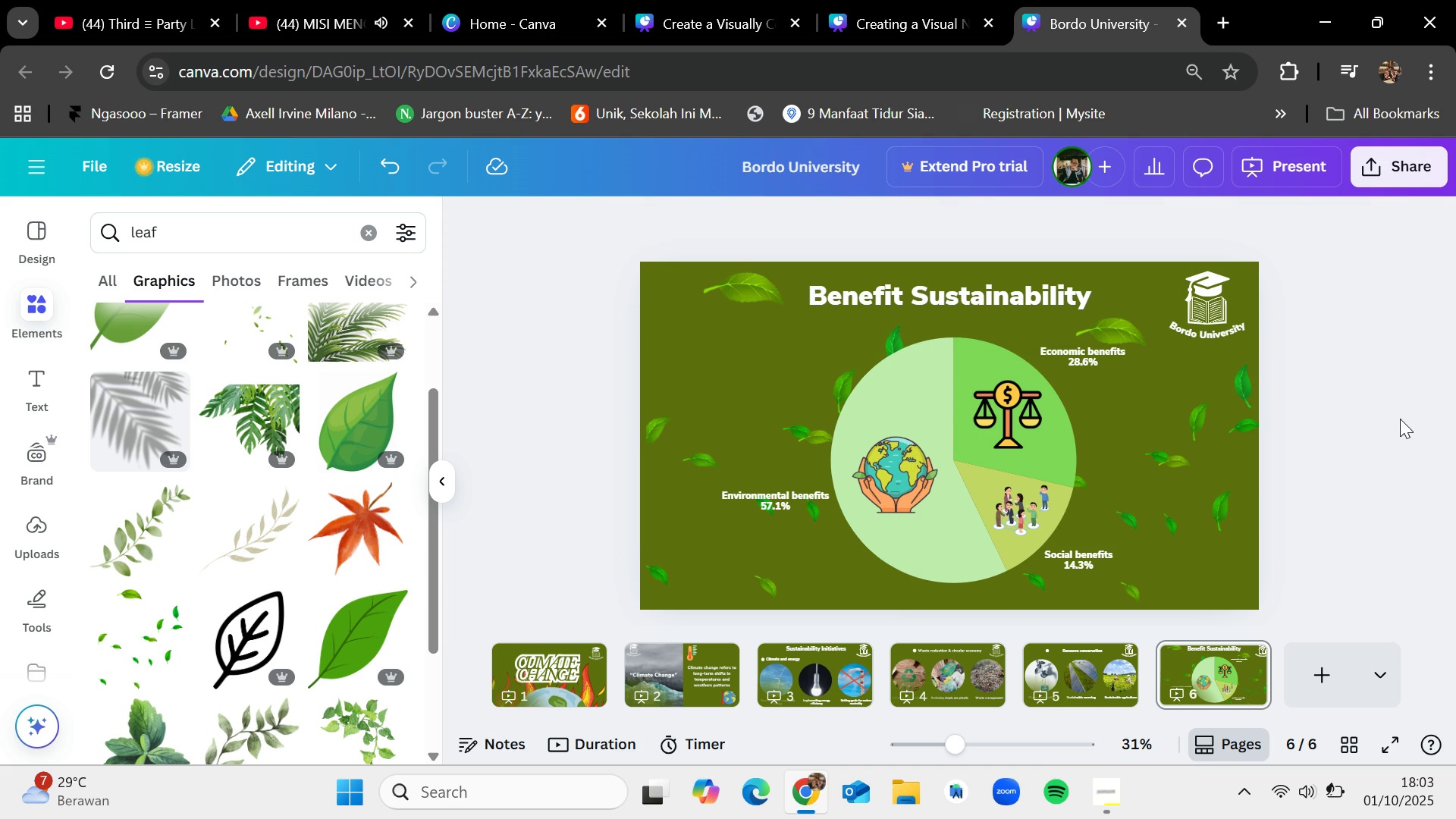 
wait(8.43)
 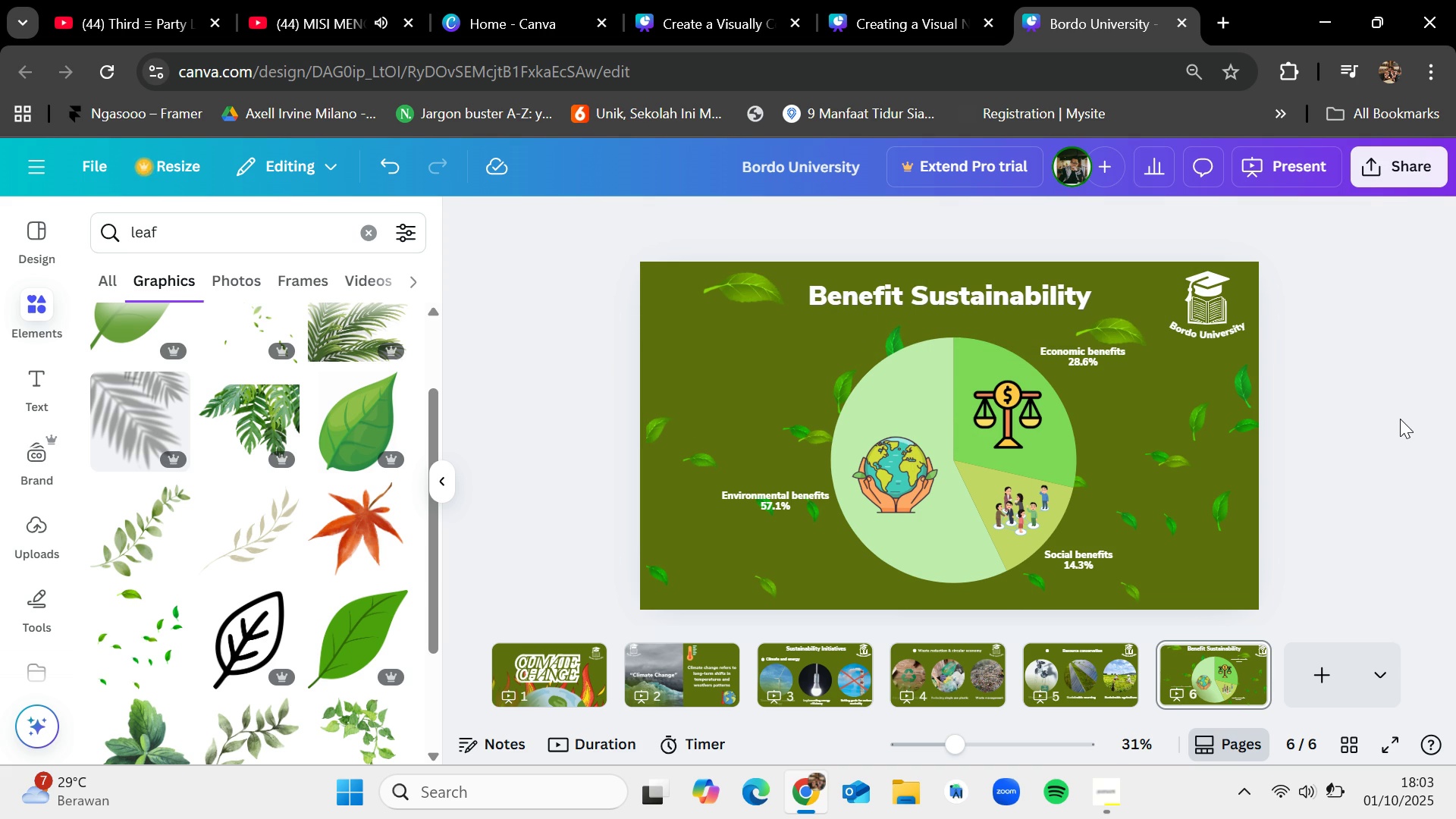 
scroll: coordinate [849, 590], scroll_direction: down, amount: 2.0
 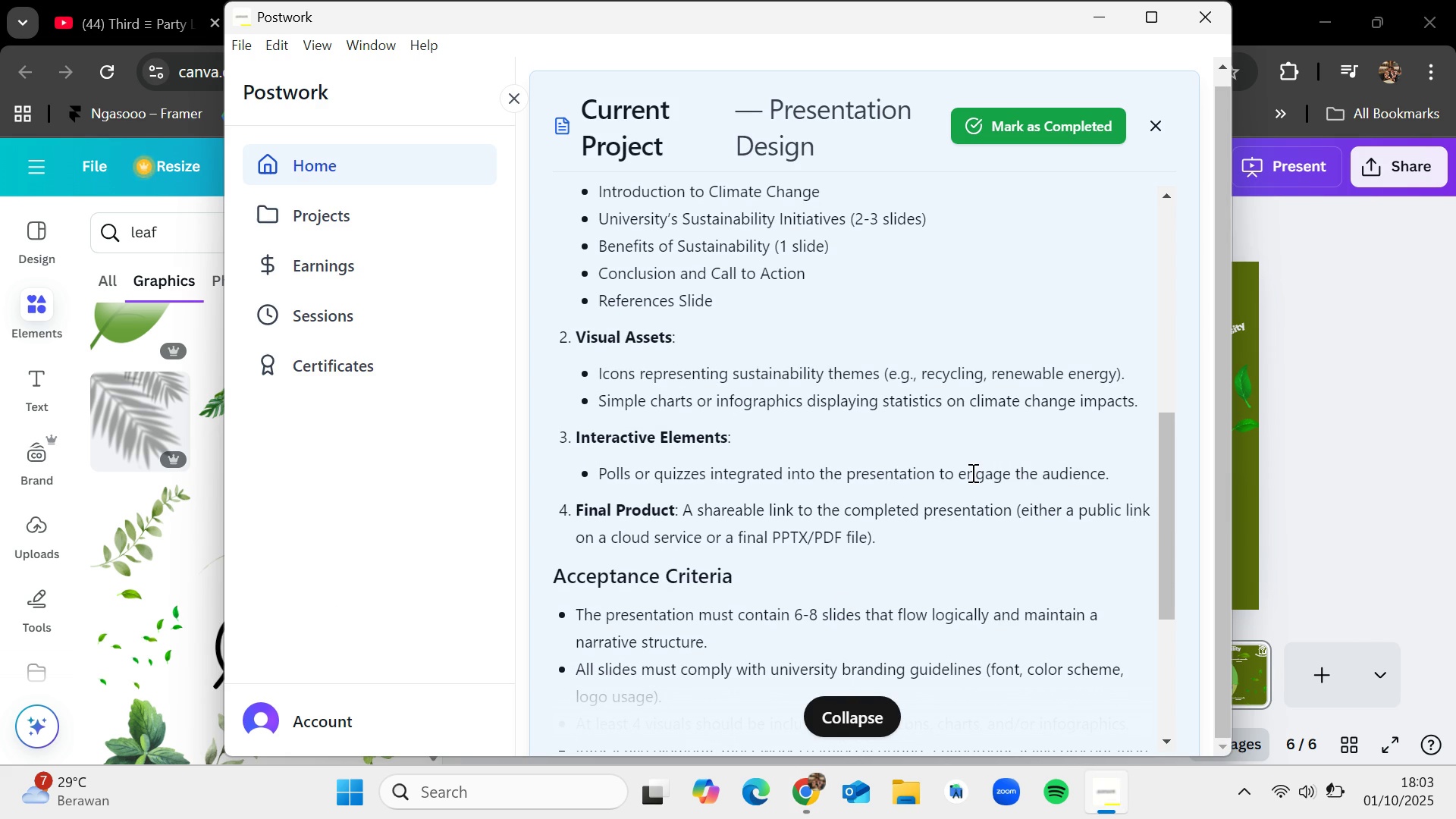 
wait(10.07)
 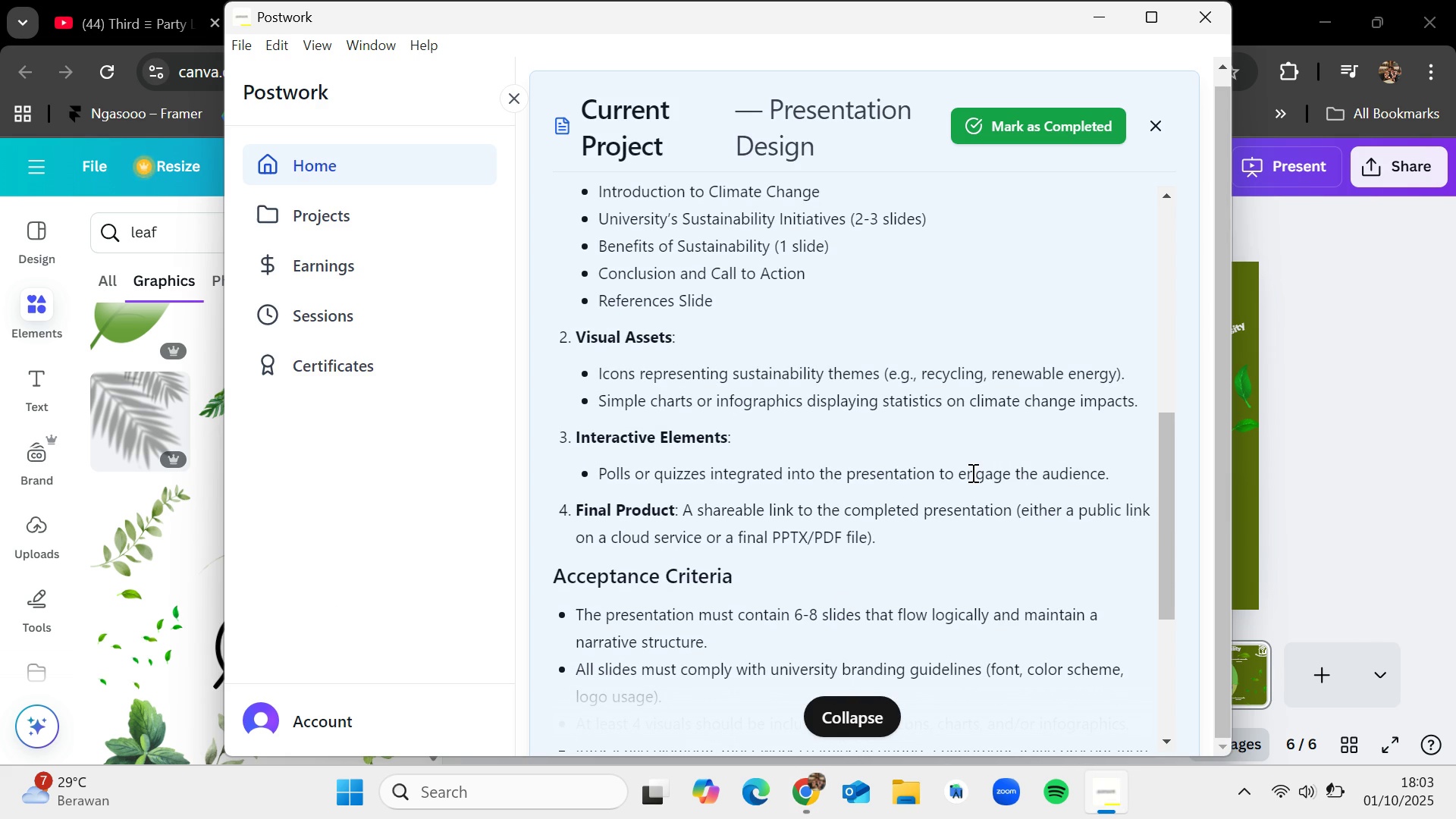 
scroll: coordinate [965, 475], scroll_direction: down, amount: 1.0
 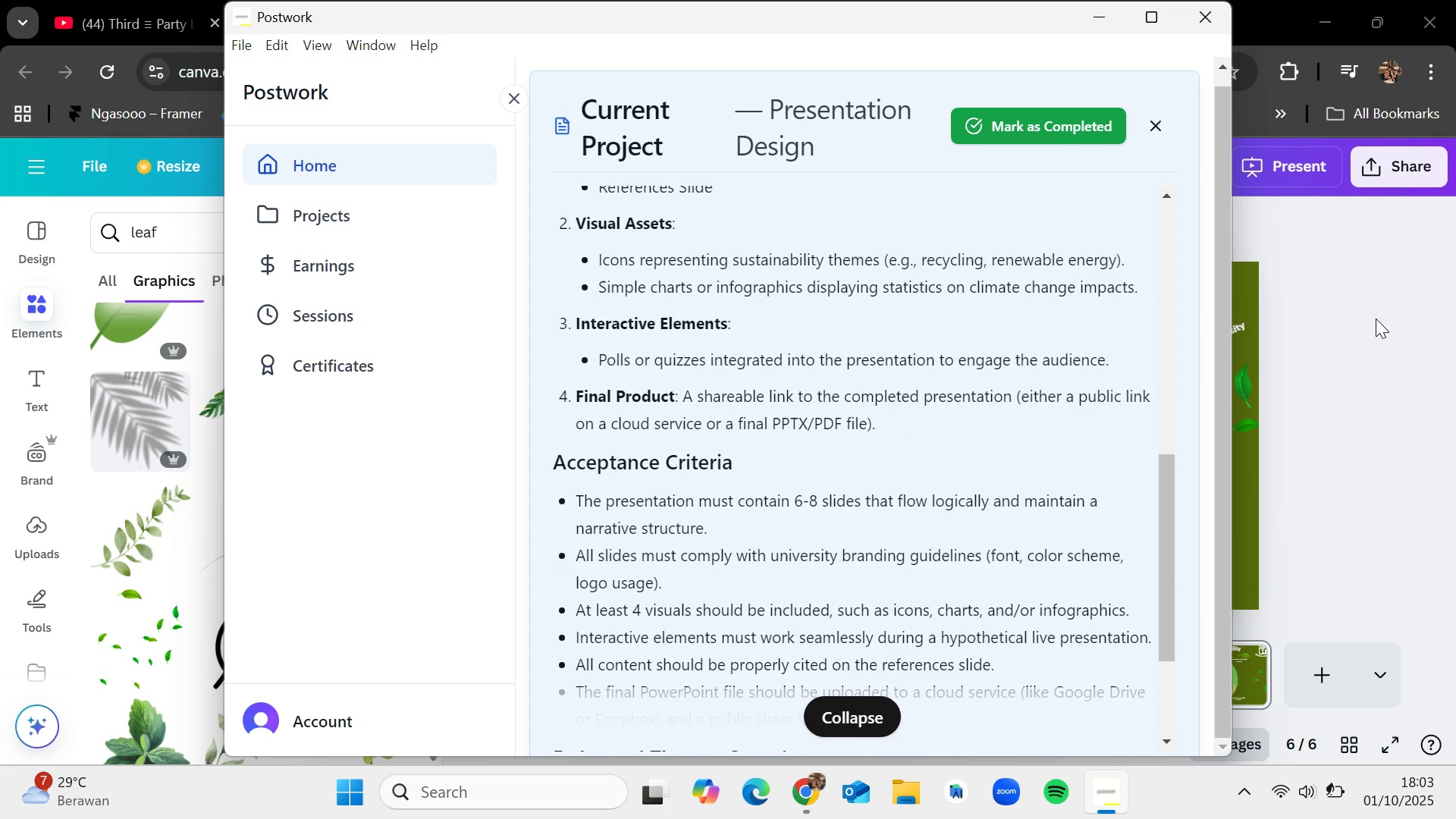 
wait(9.65)
 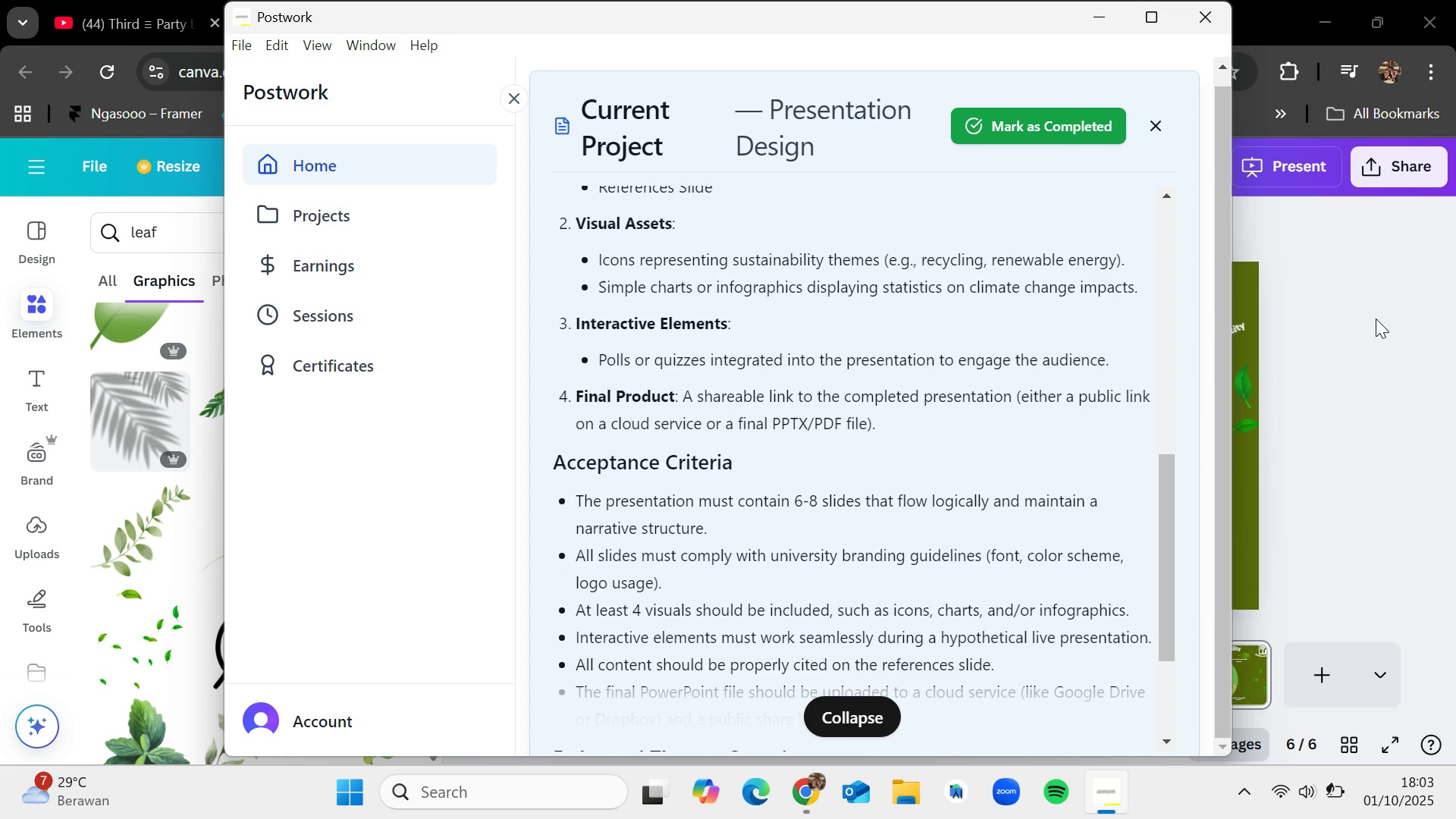 
left_click([1425, 383])
 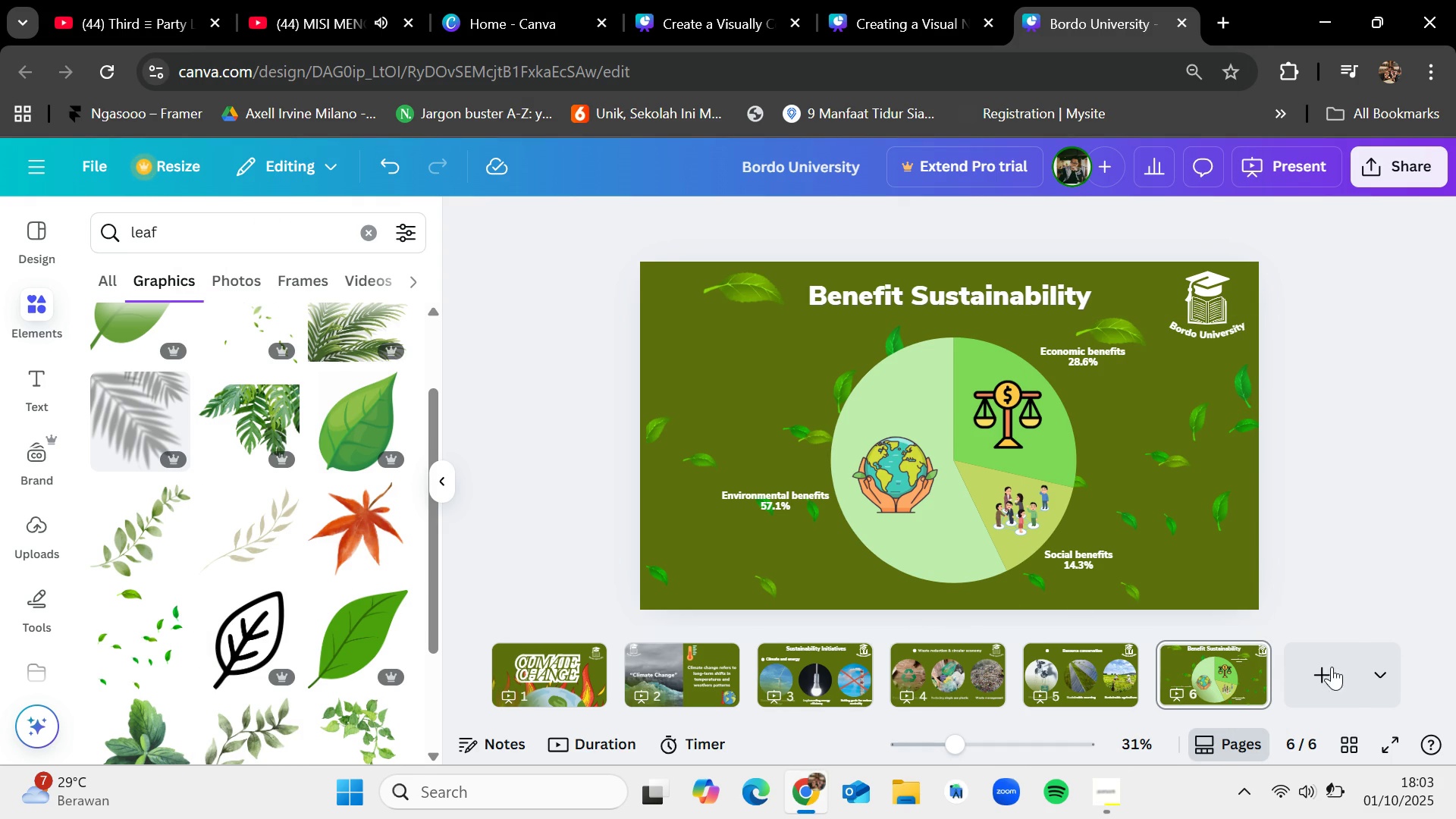 
left_click_drag(start_coordinate=[1321, 667], to_coordinate=[733, 669])
 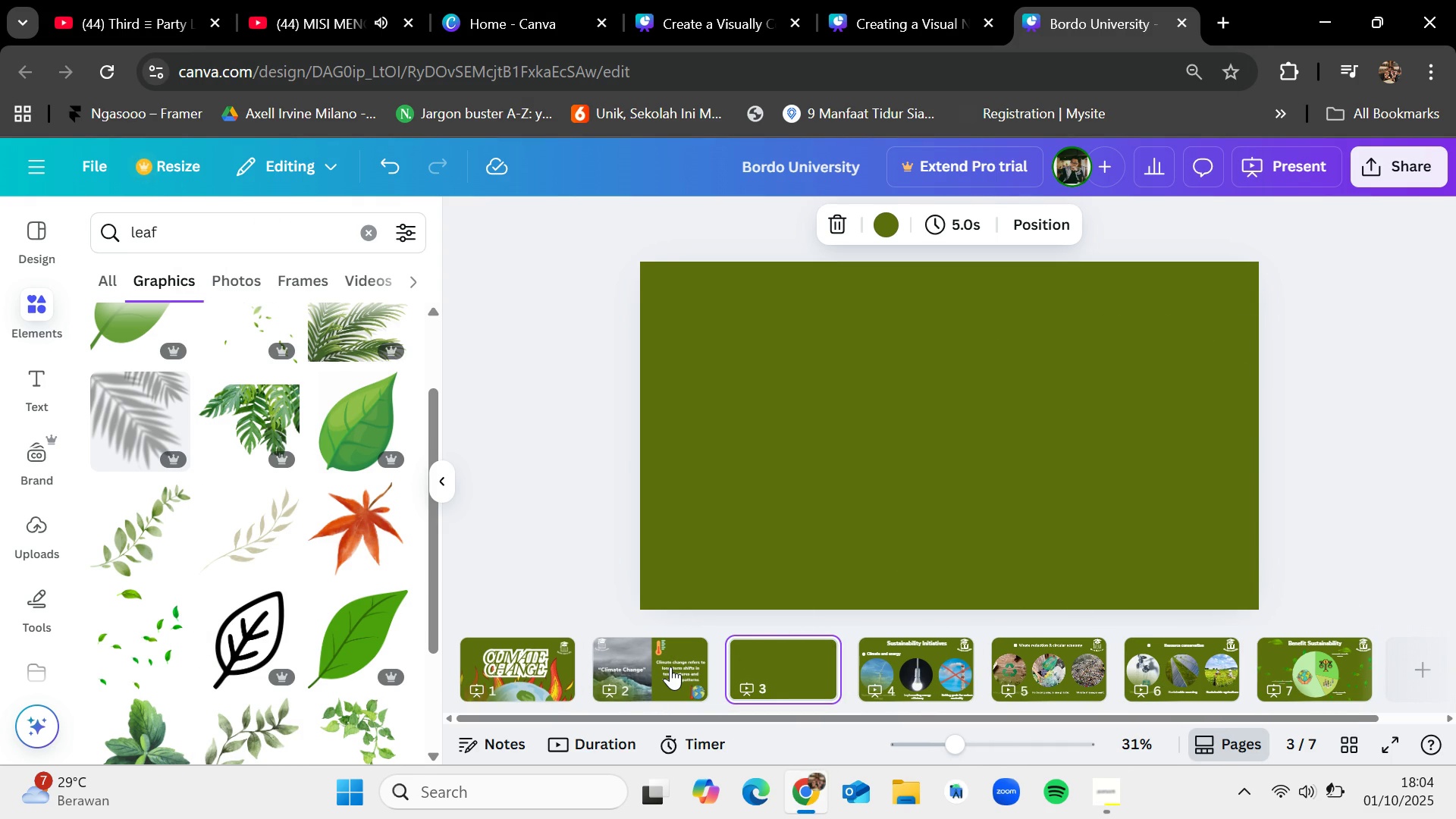 
left_click([670, 667])
 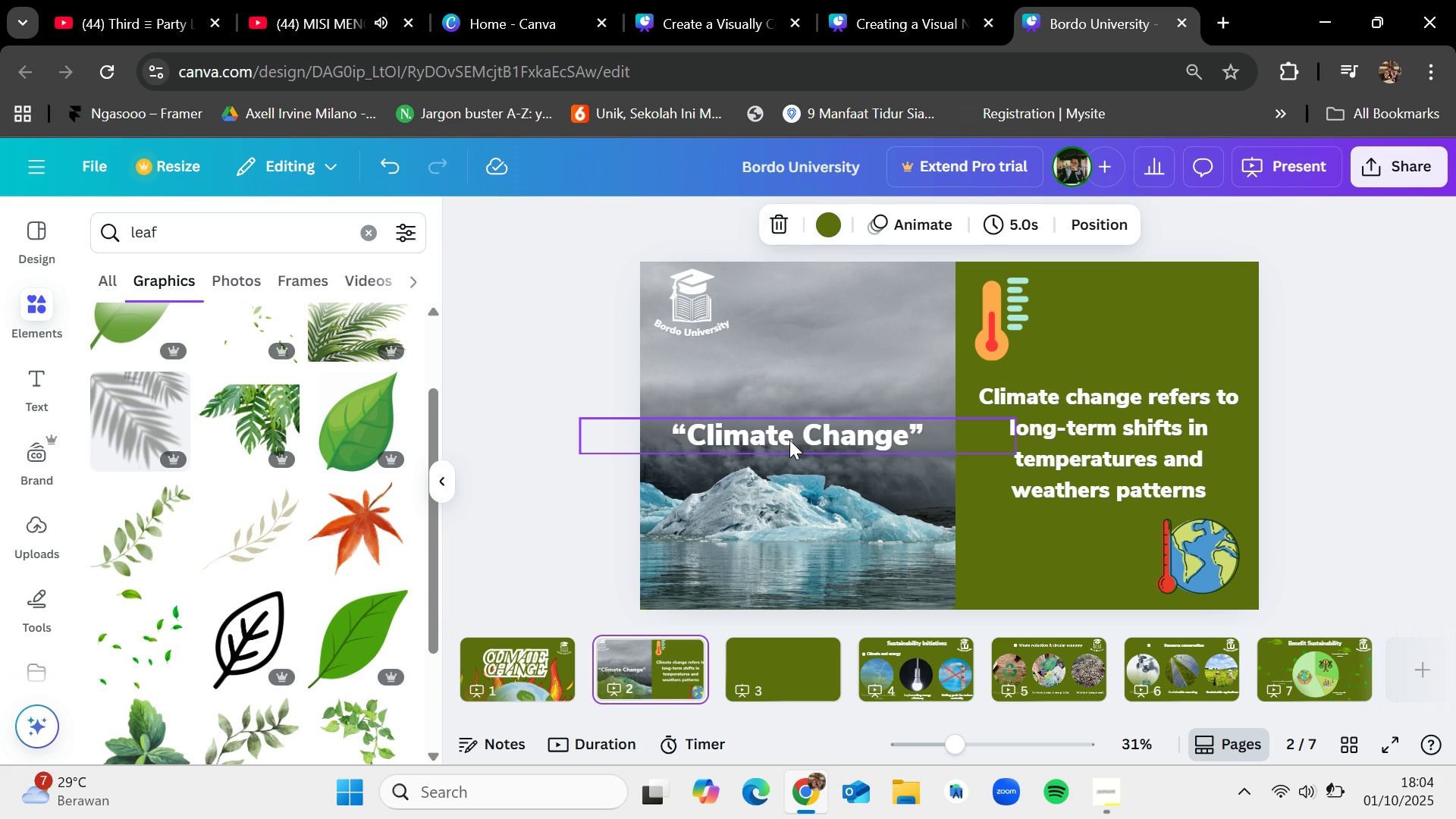 
left_click([789, 440])
 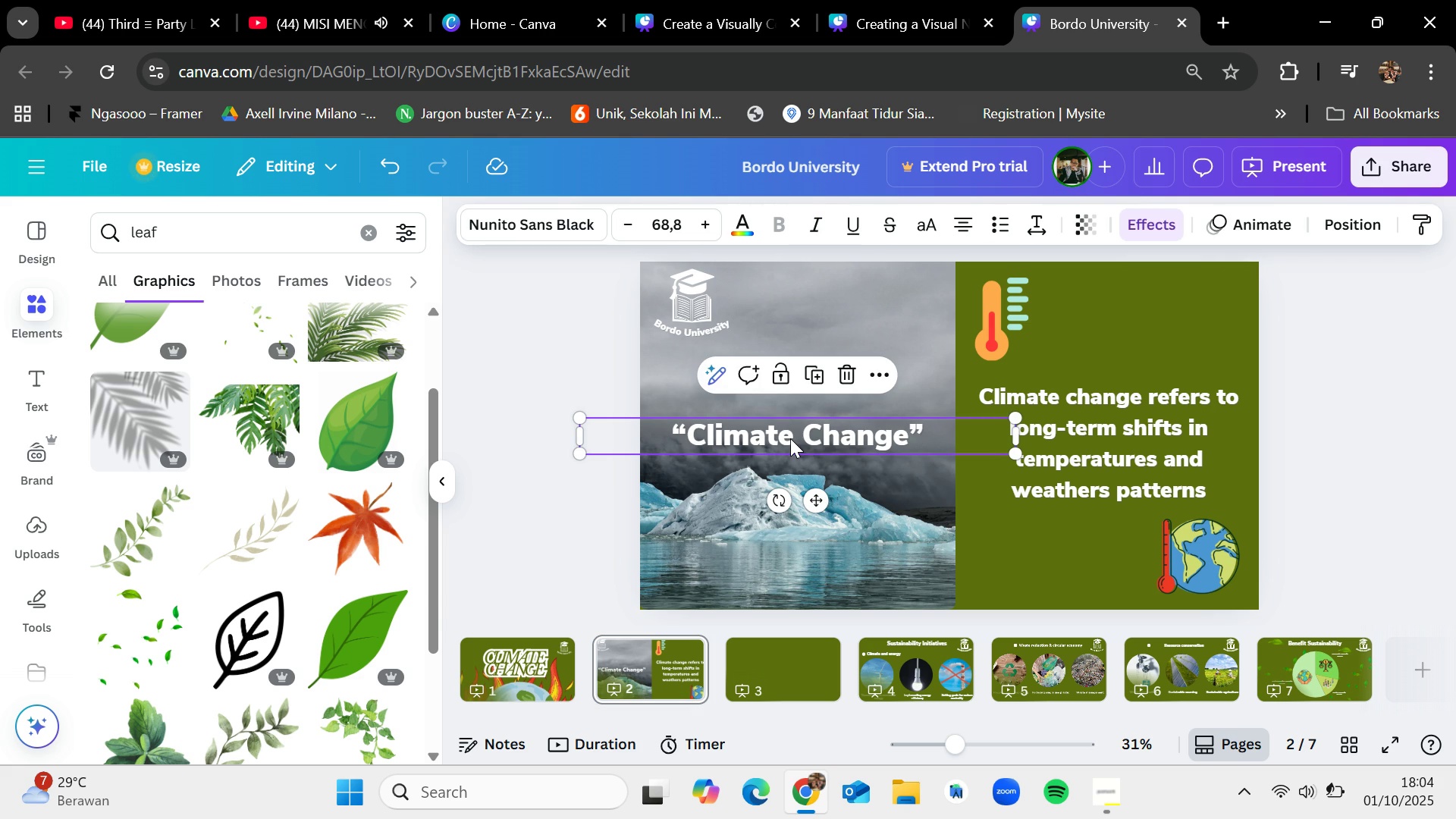 
hold_key(key=ControlLeft, duration=0.65)
 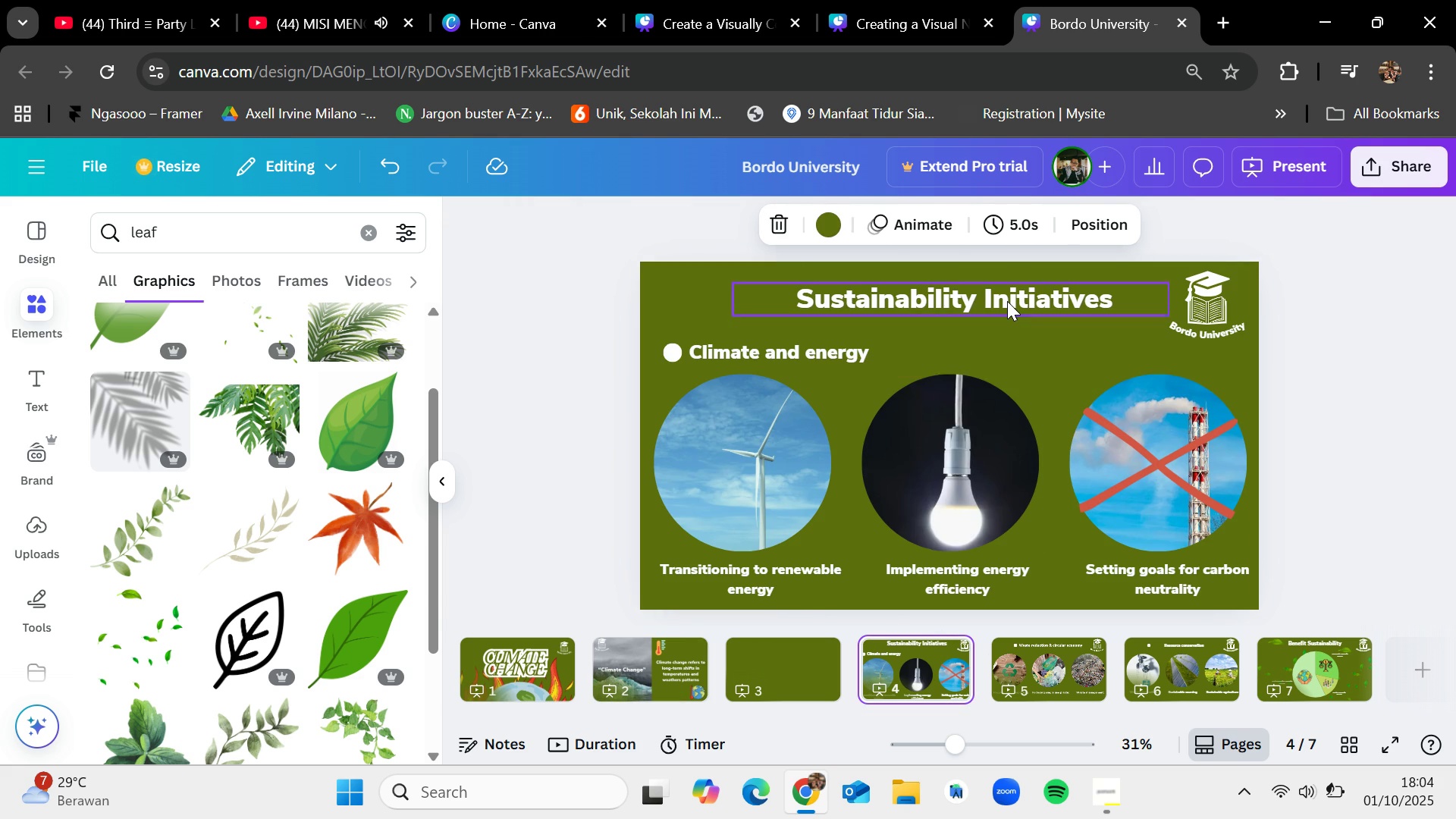 
key(Control+C)
 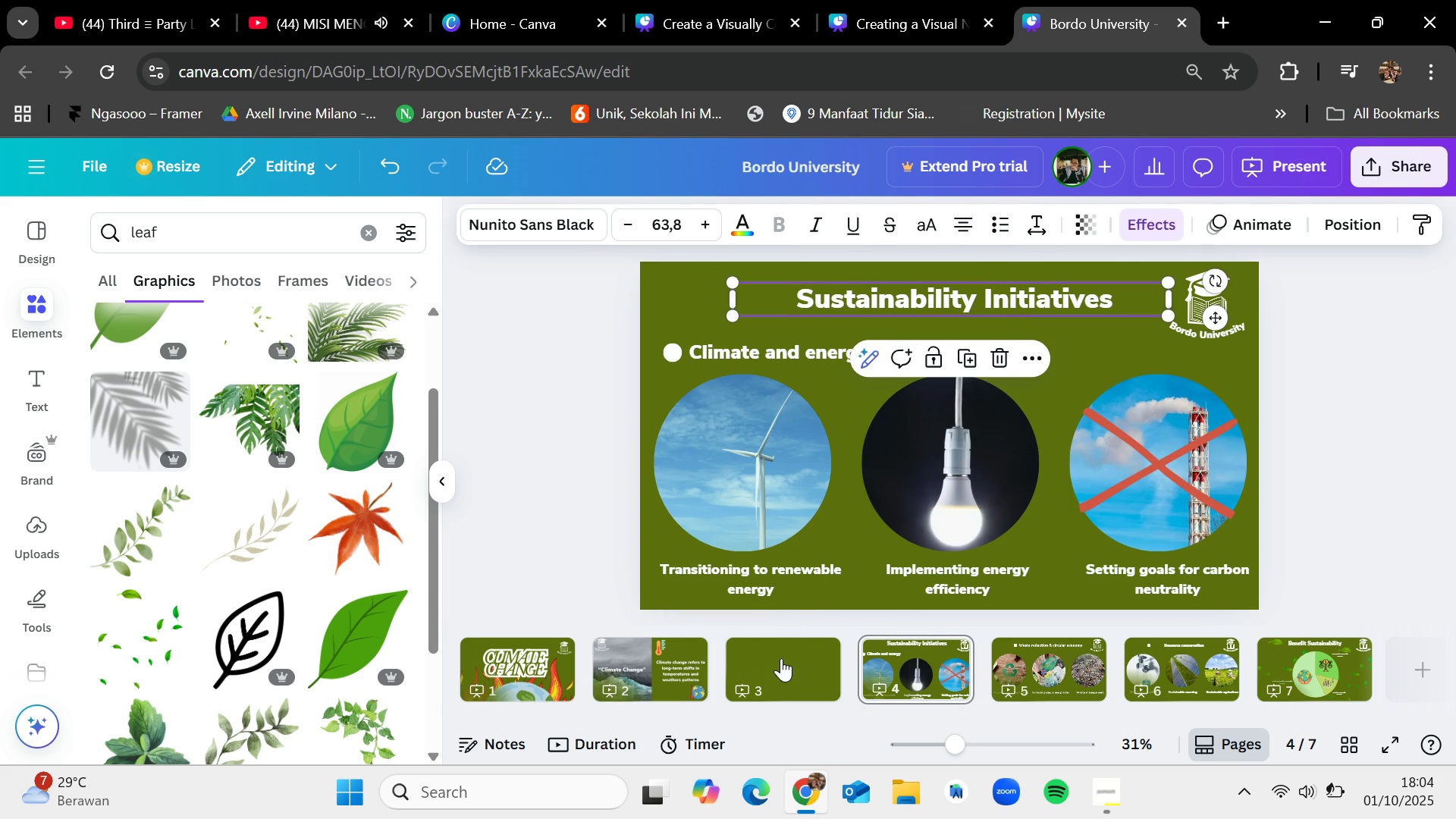 
left_click([782, 663])
 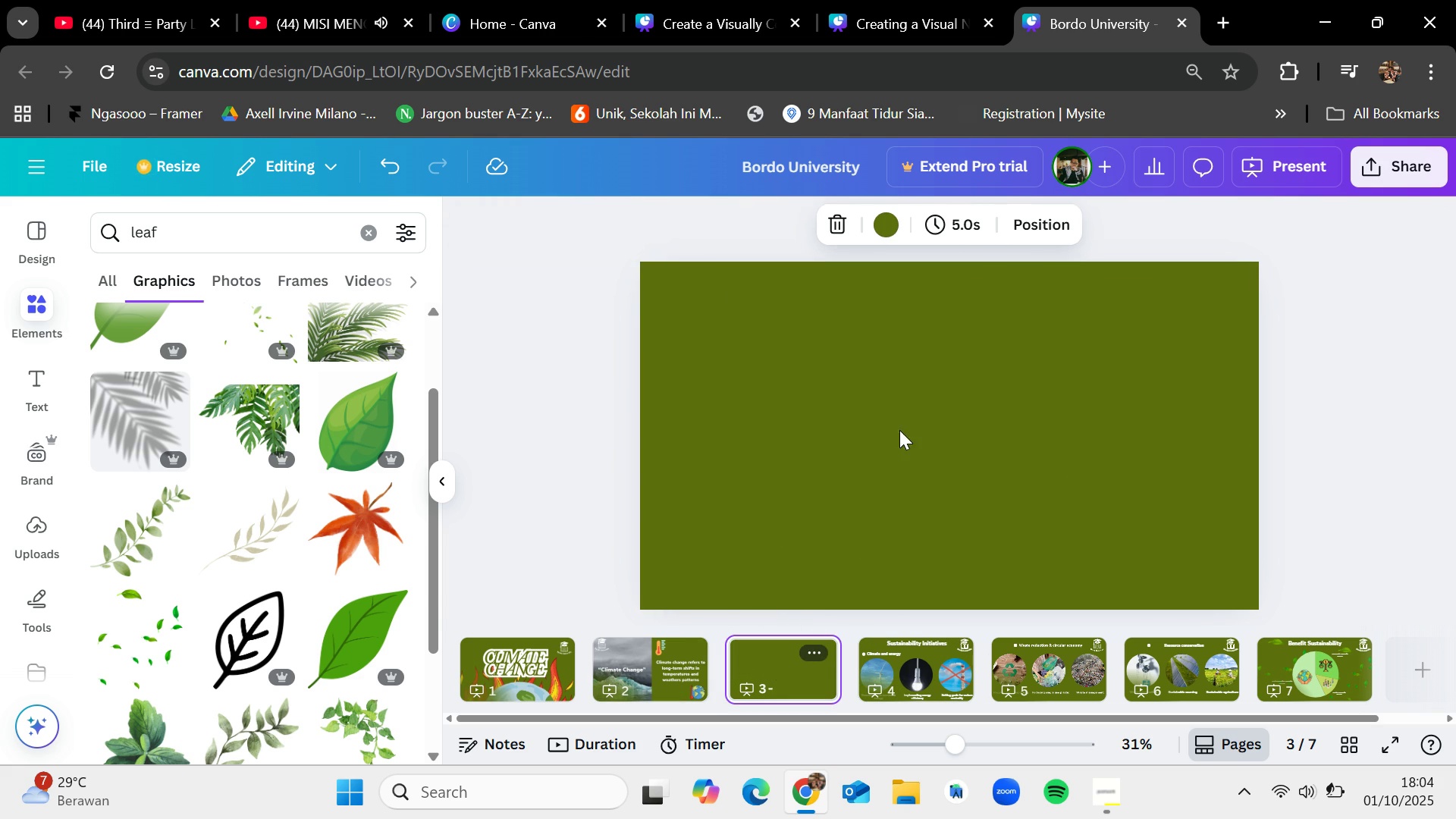 
key(Control+V)
 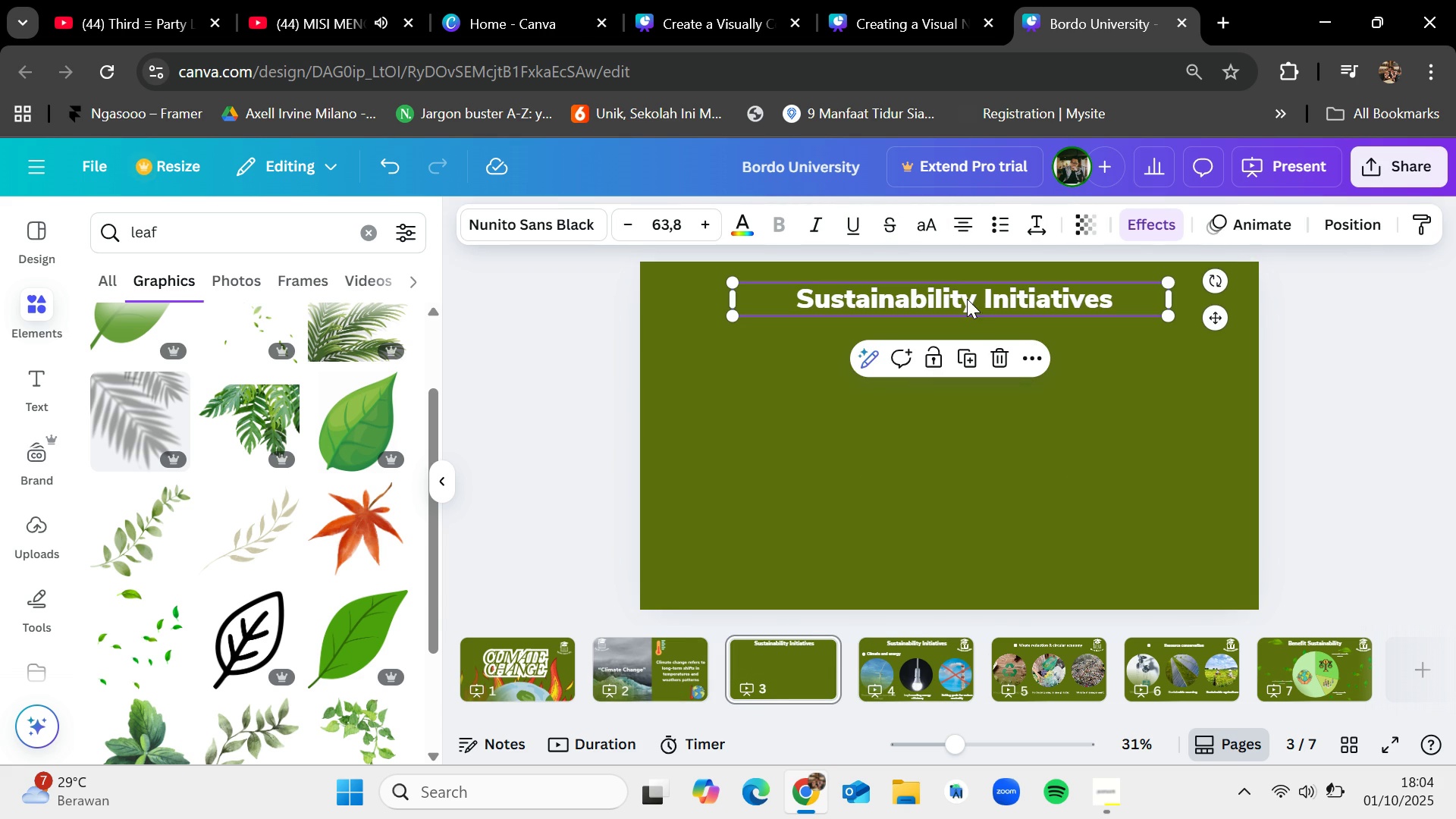 
double_click([968, 299])
 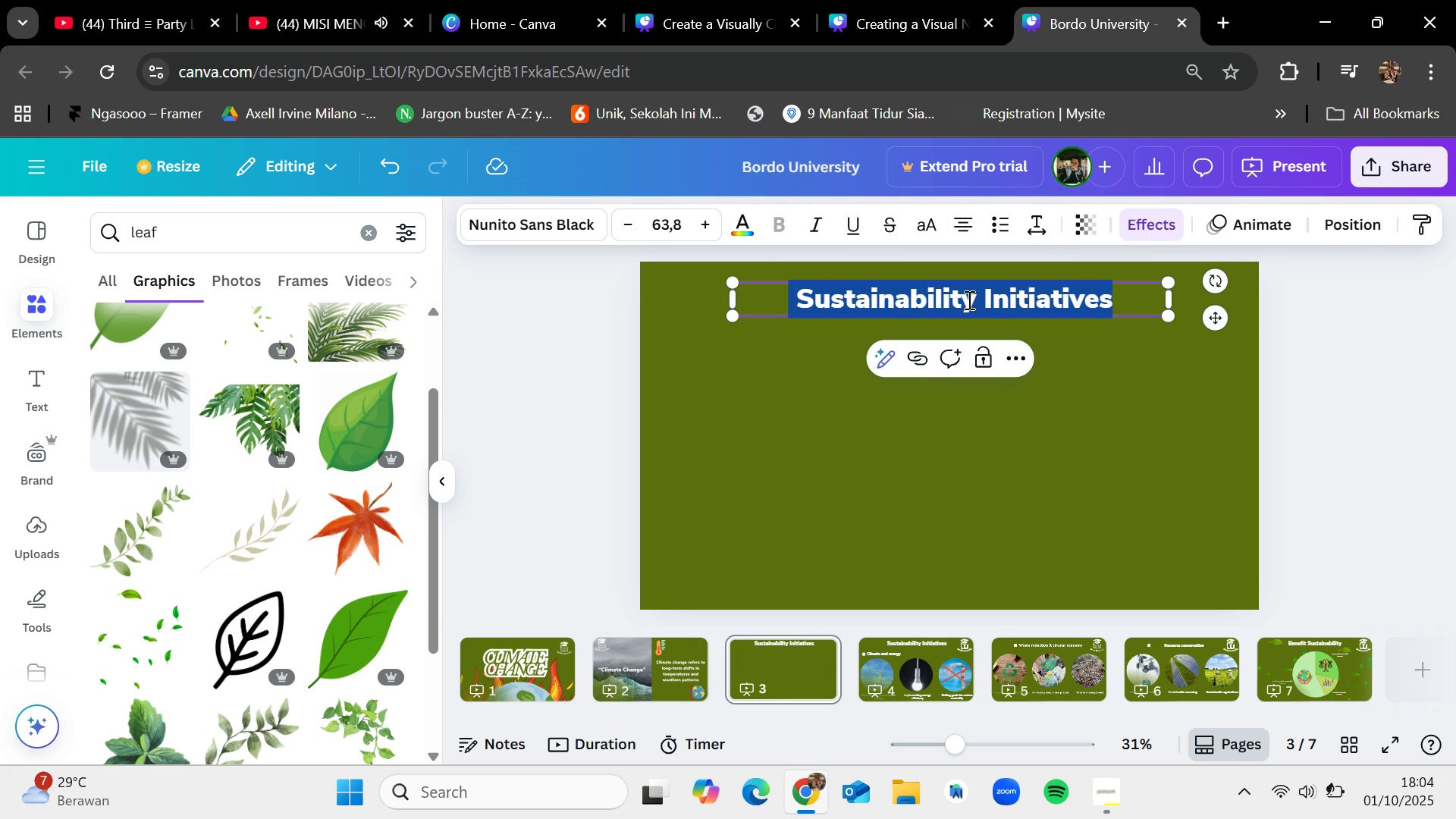 
hold_key(key=ShiftLeft, duration=0.67)
 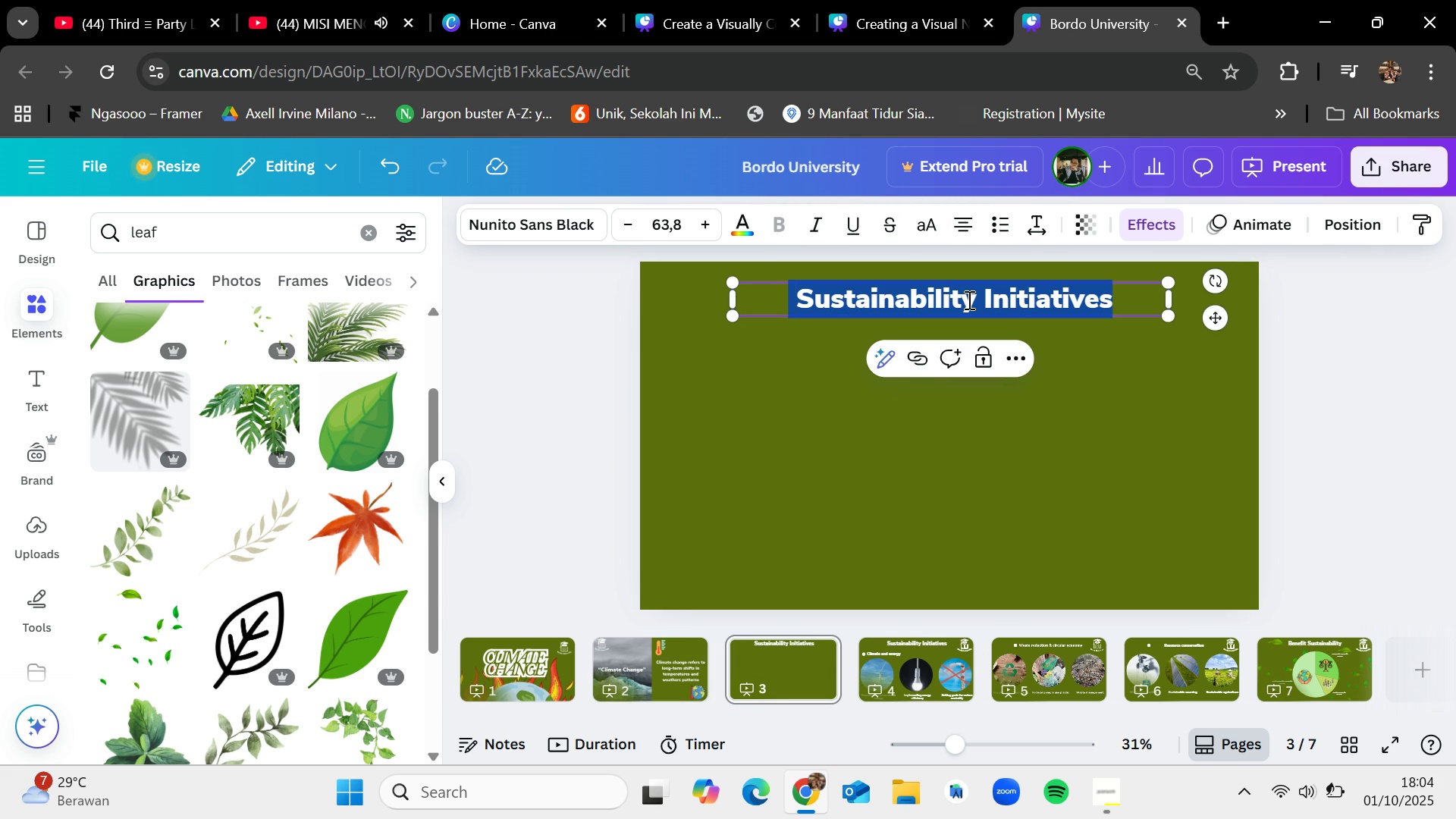 
key(Backspace)
type(Climate change impact)
 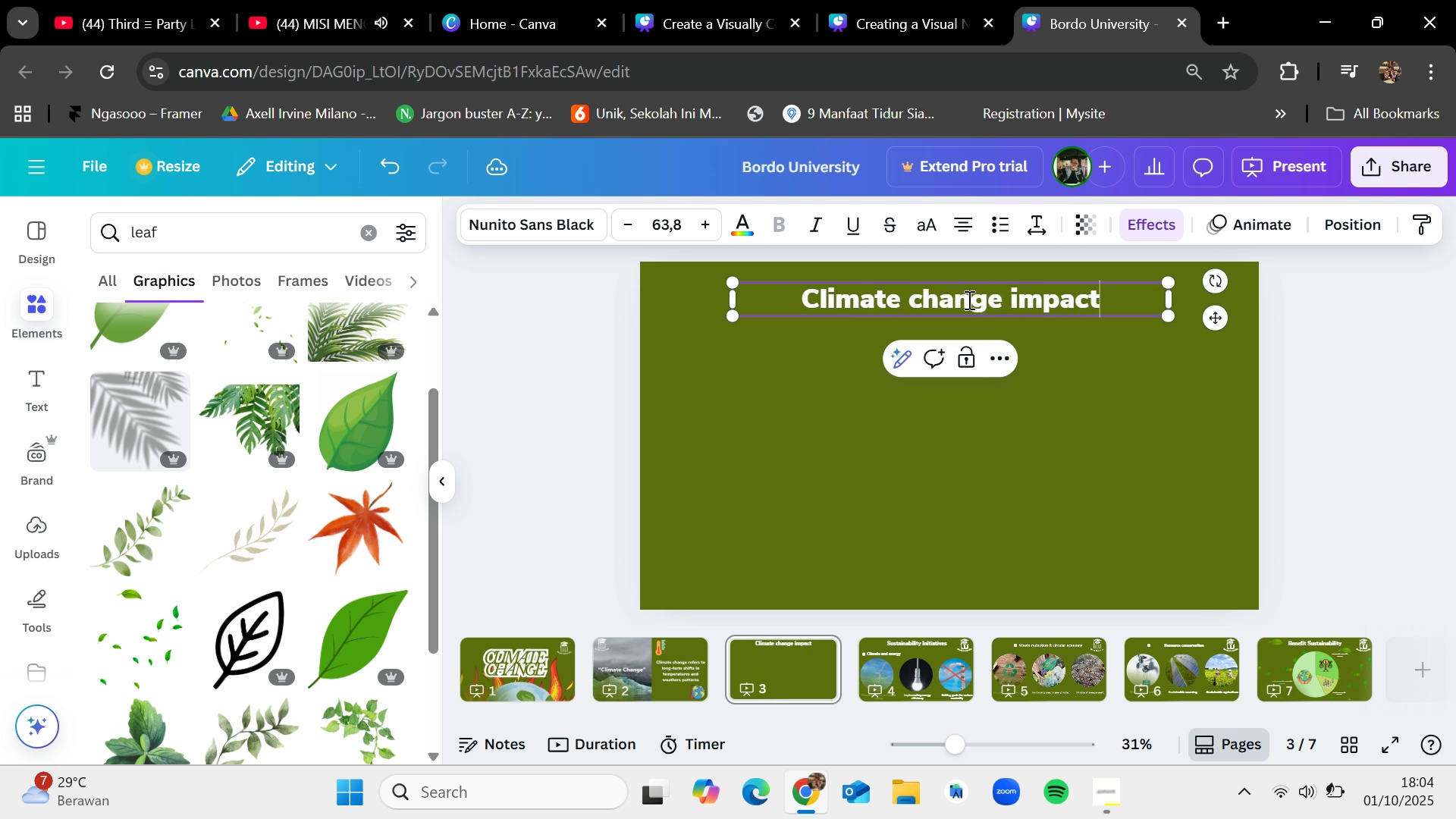 
wait(7.55)
 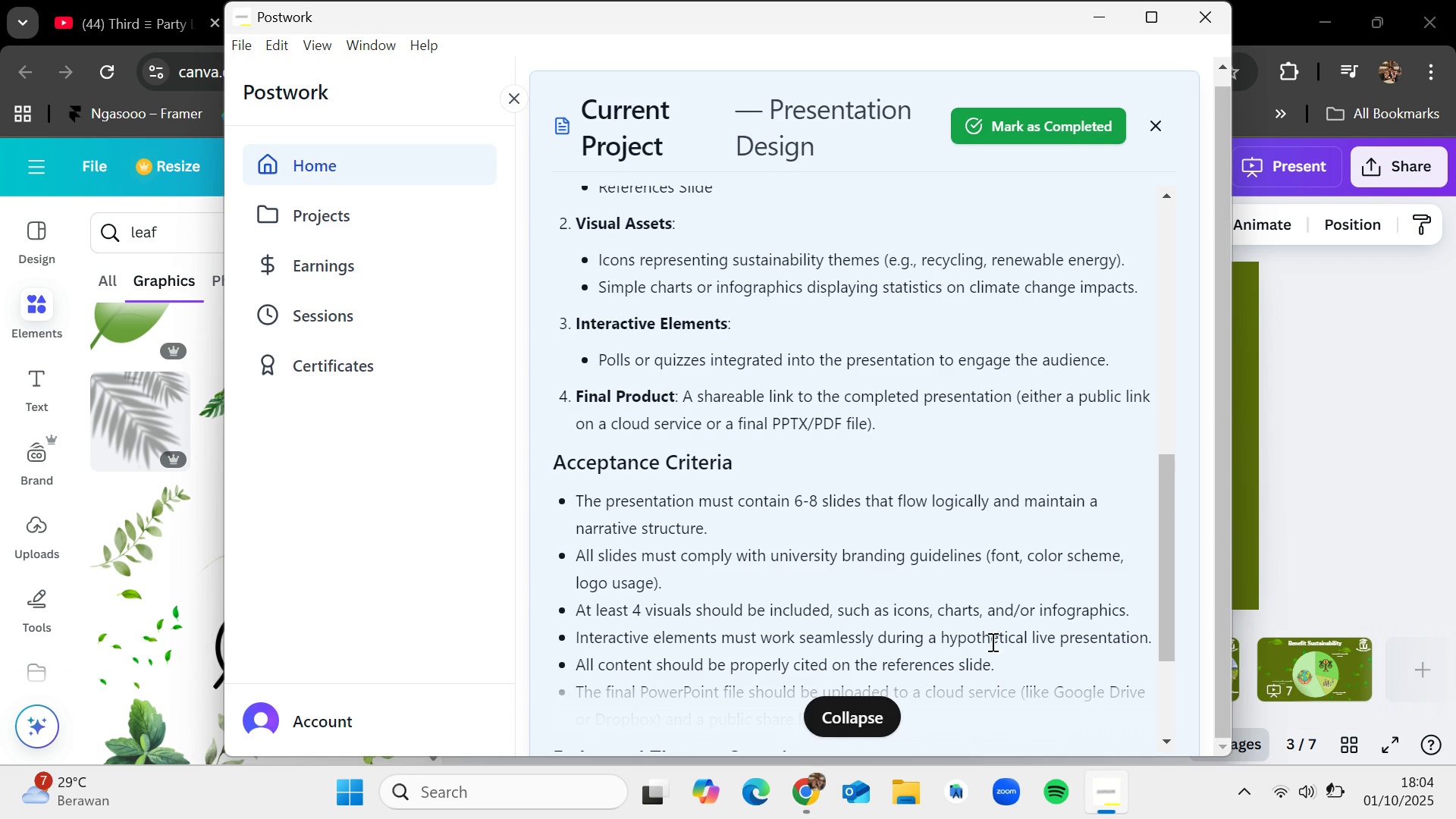 
left_click_drag(start_coordinate=[714, 277], to_coordinate=[1076, 287])
 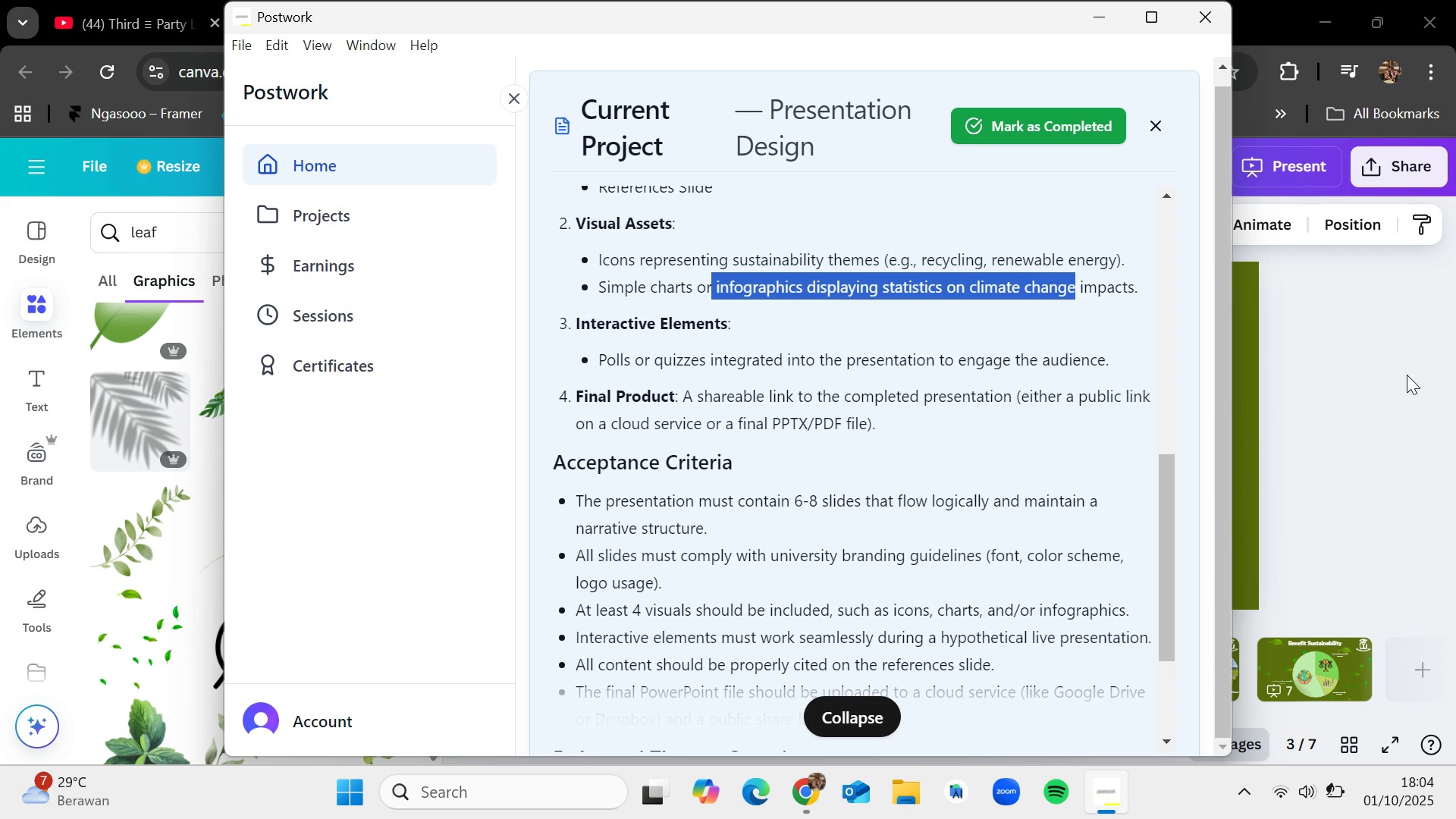 
left_click([1409, 375])
 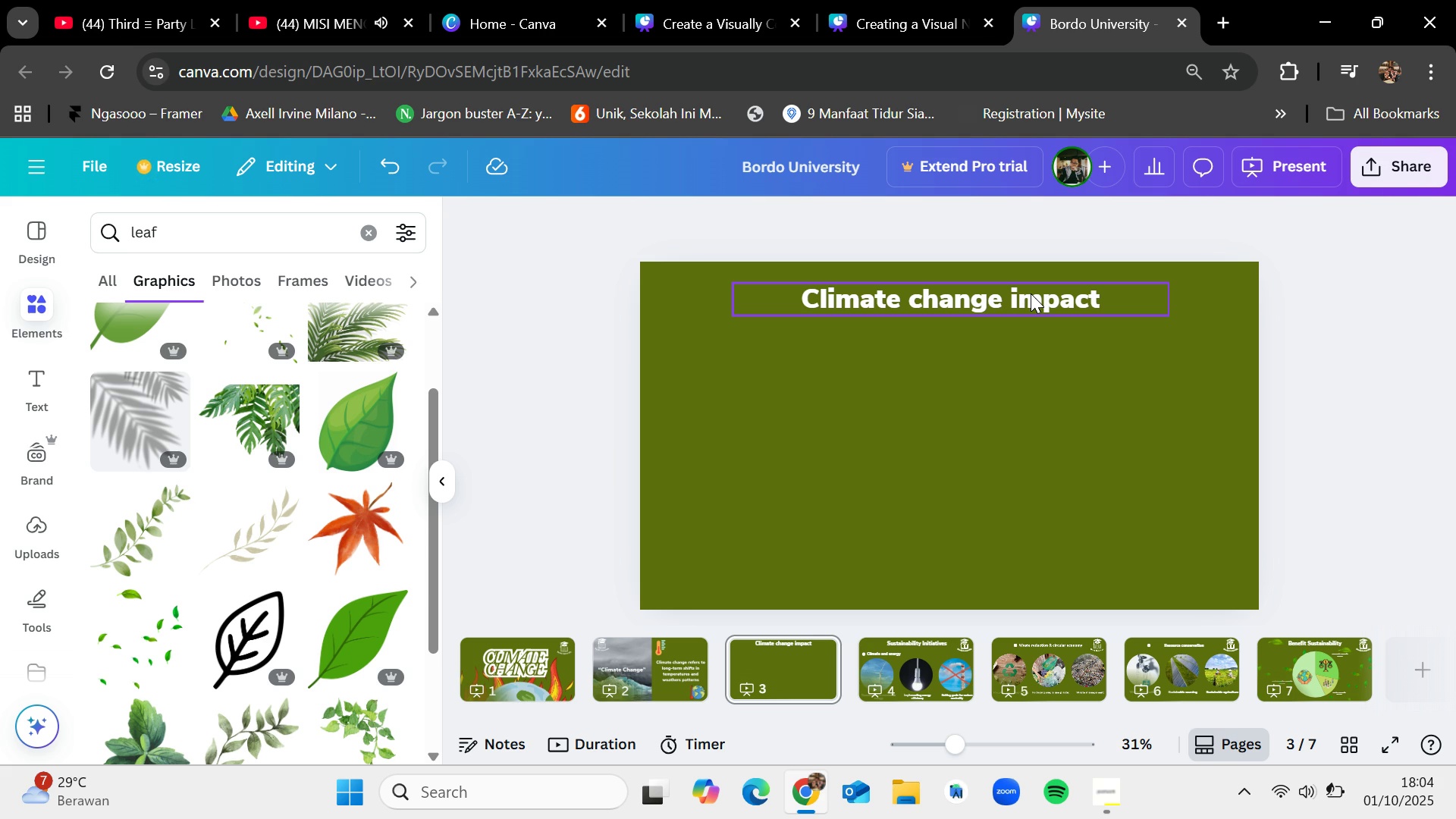 
wait(24.75)
 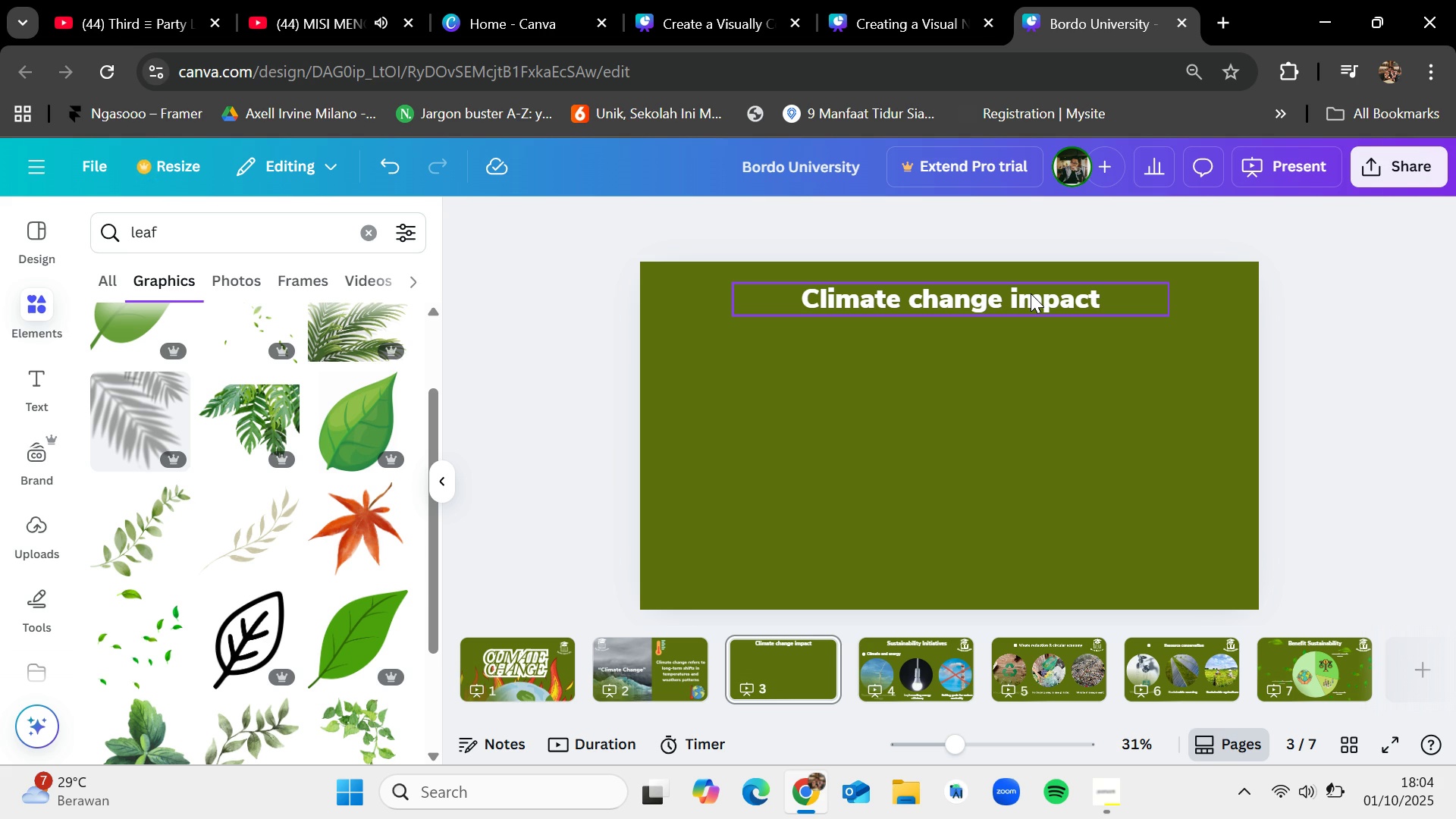 
scroll: coordinate [280, 440], scroll_direction: down, amount: 7.0
 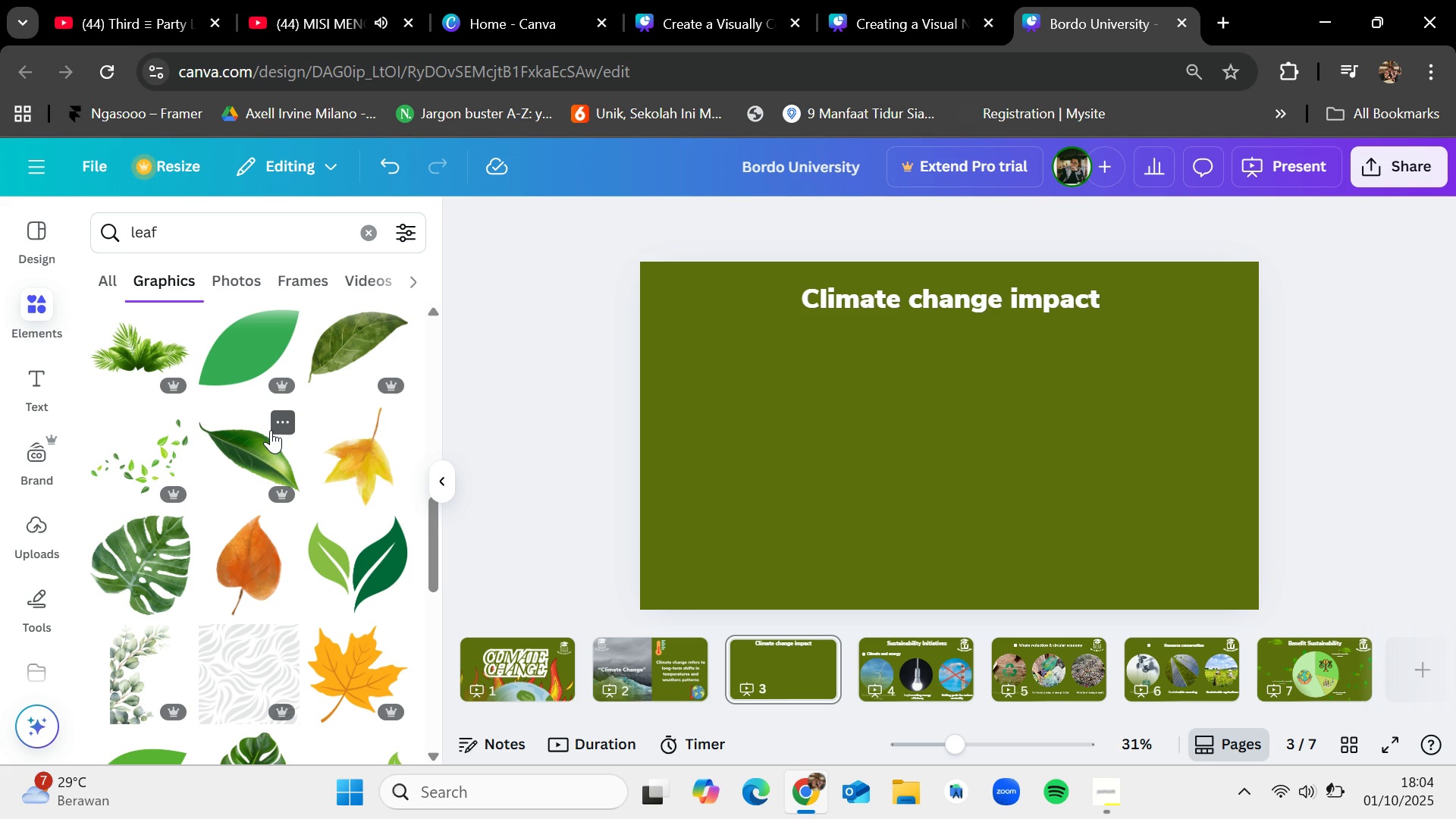 
scroll: coordinate [271, 430], scroll_direction: up, amount: 1.0
 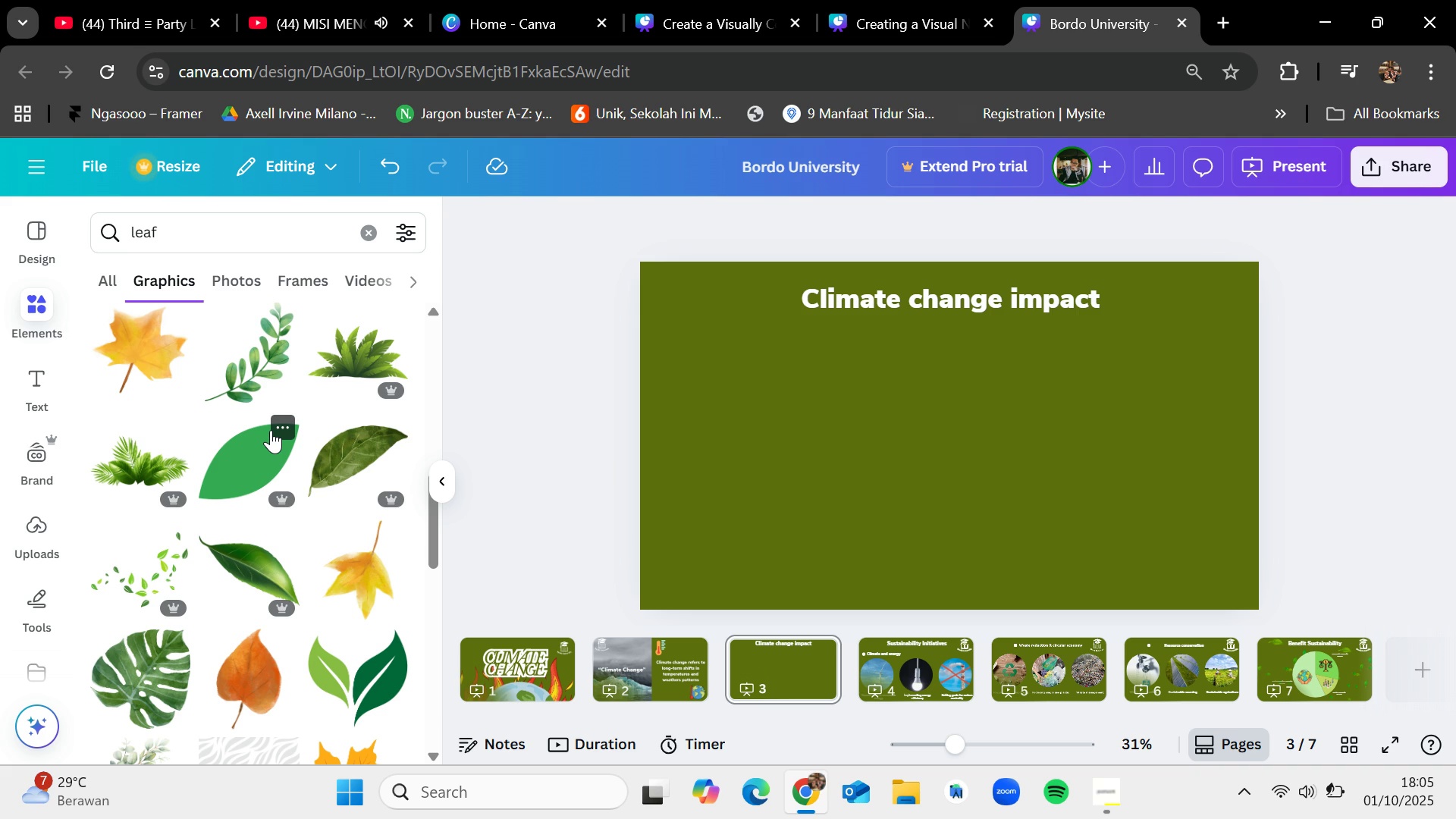 
wait(16.13)
 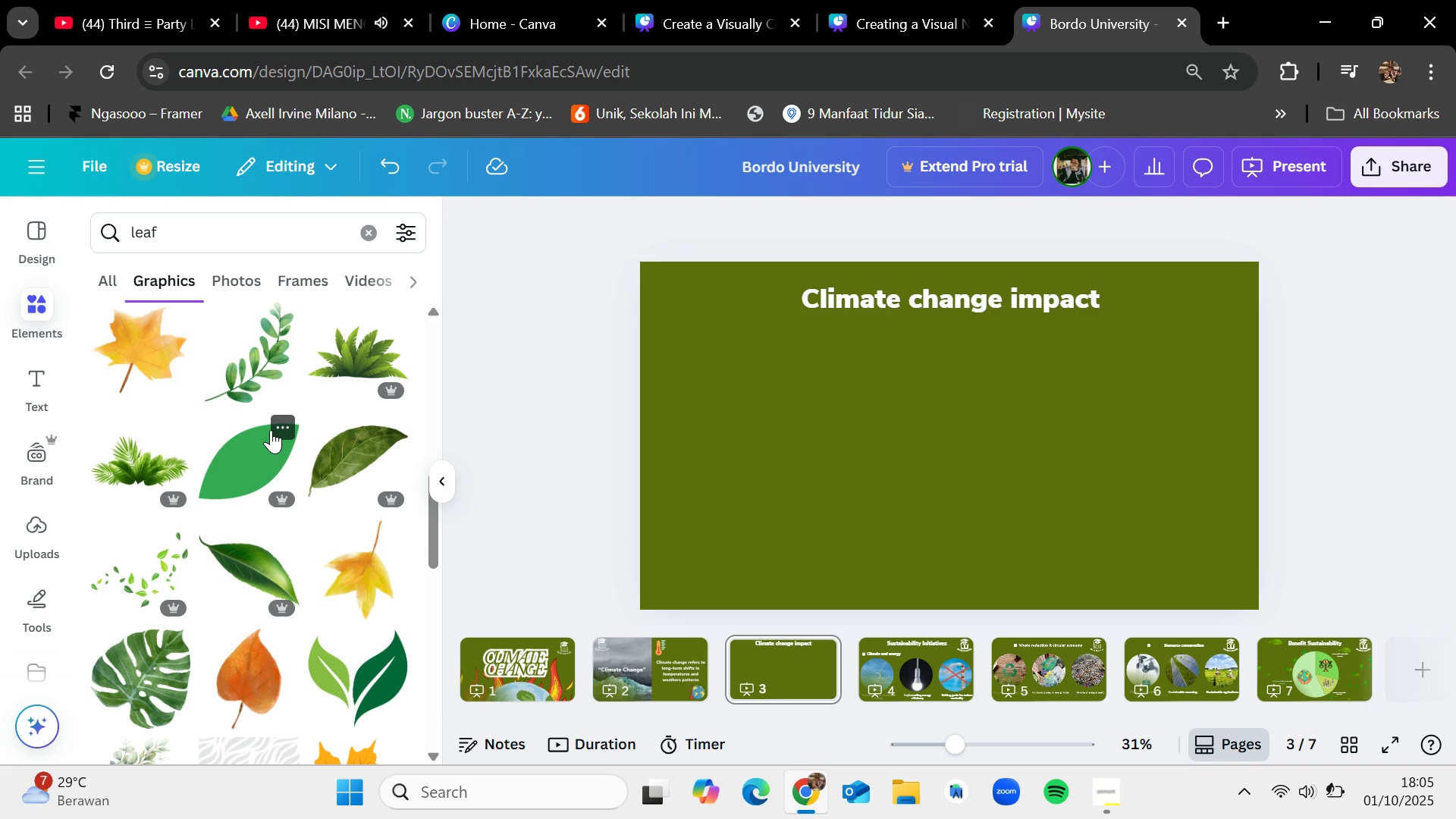 
left_click([1230, 23])
 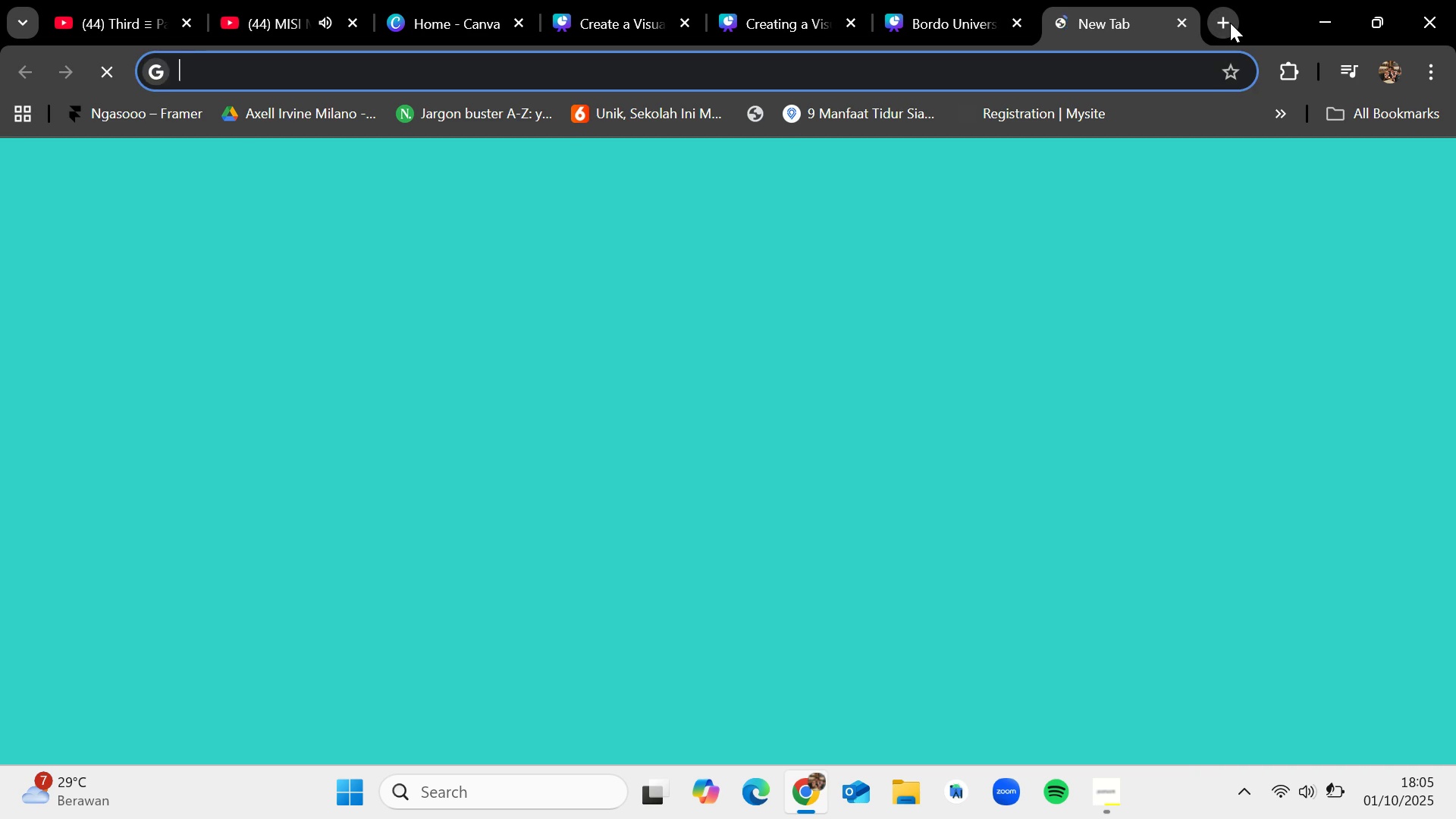 
type(climate chna)
key(Backspace)
key(Backspace)
key(Backspace)
type(hange impact graph)
 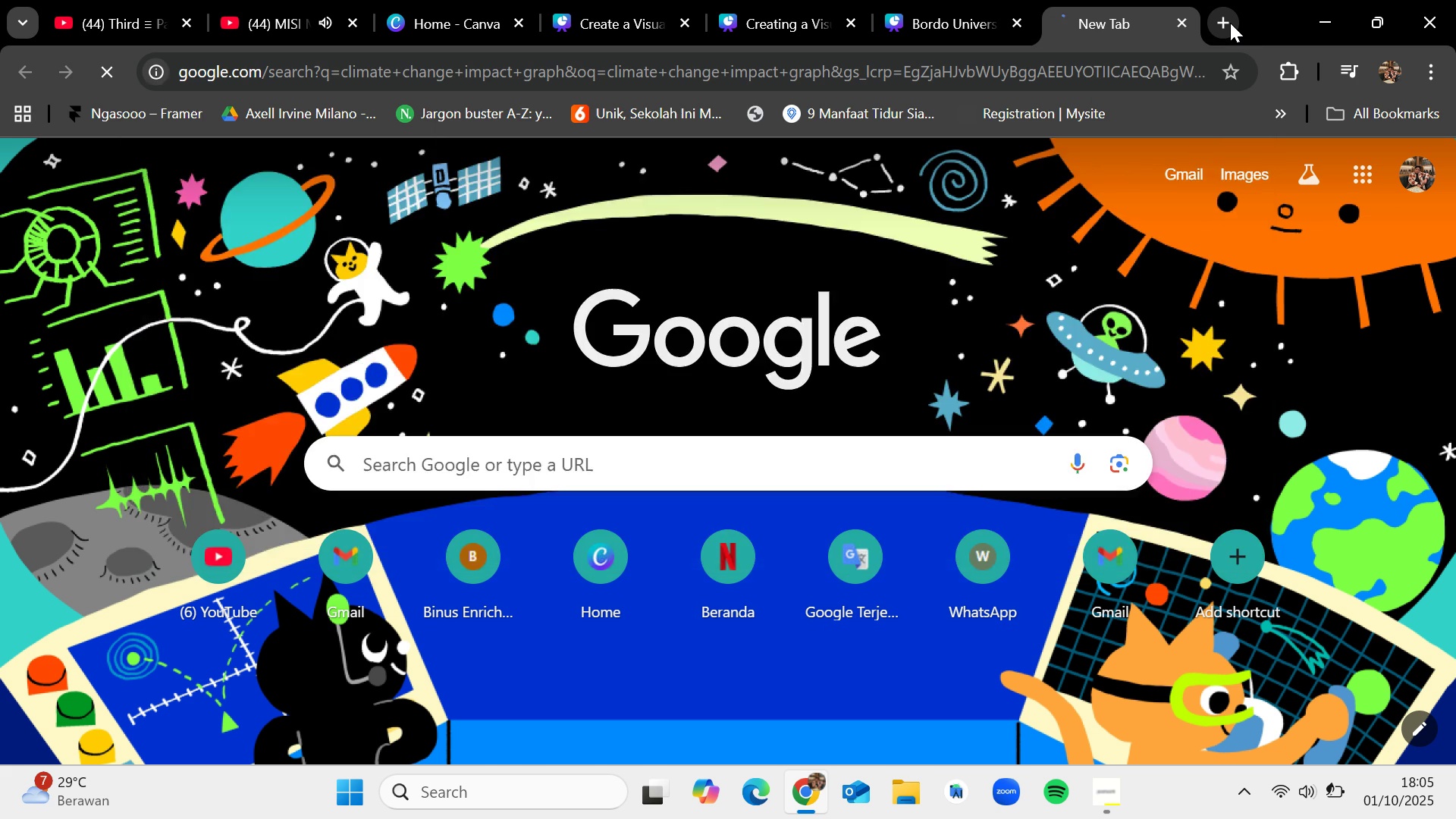 
key(Enter)
 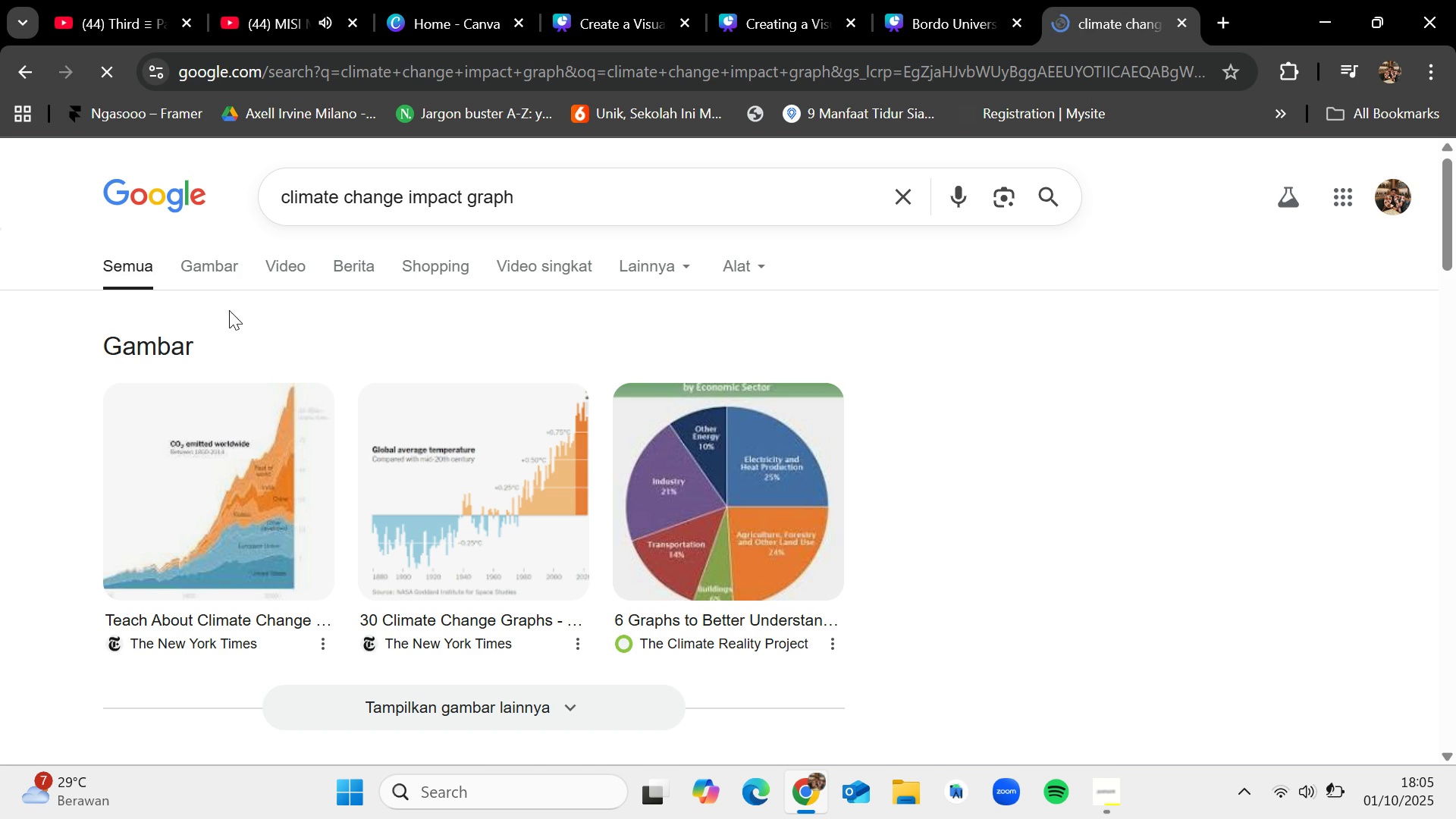 
left_click([221, 264])
 